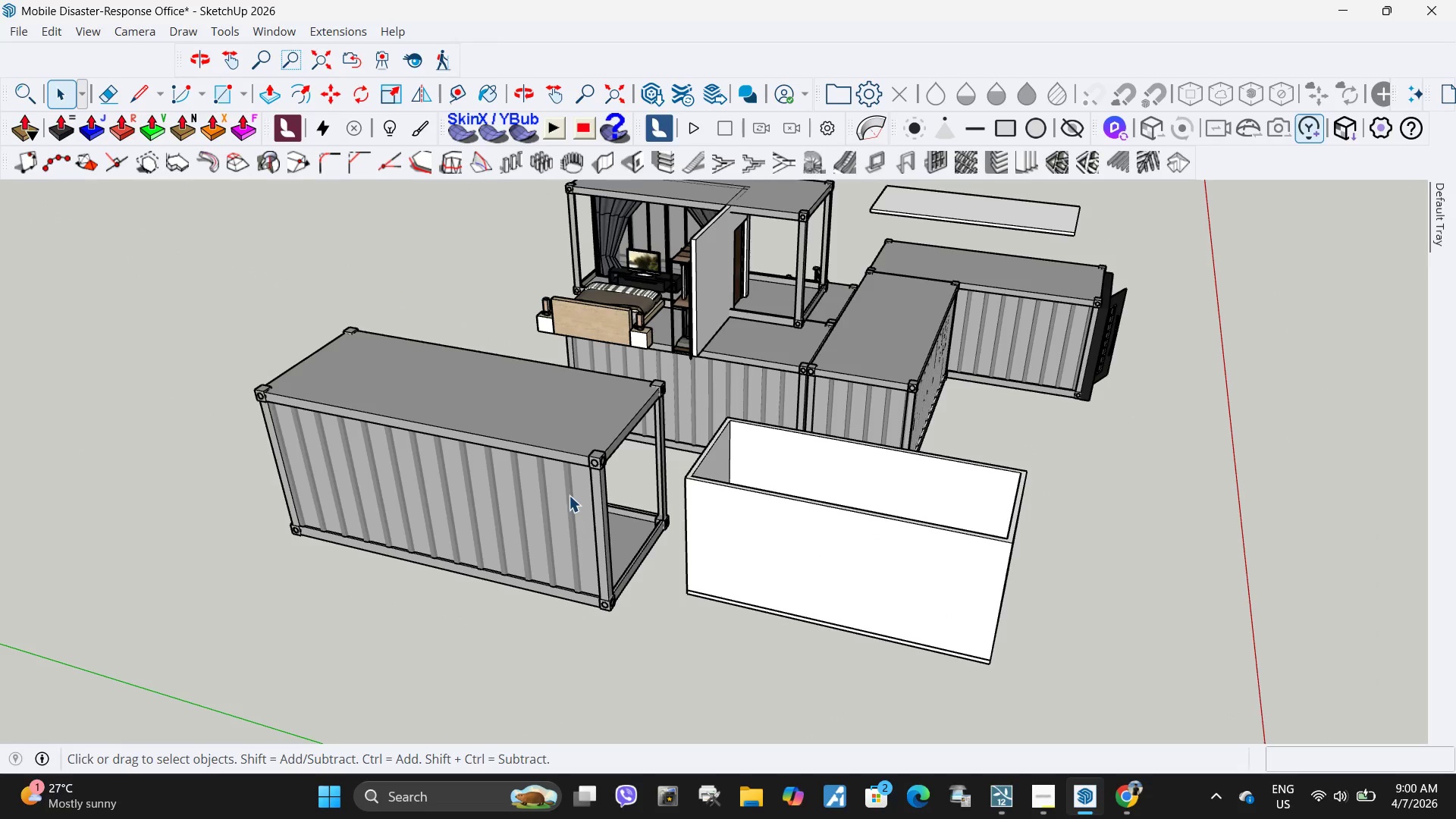 
key(Escape)
 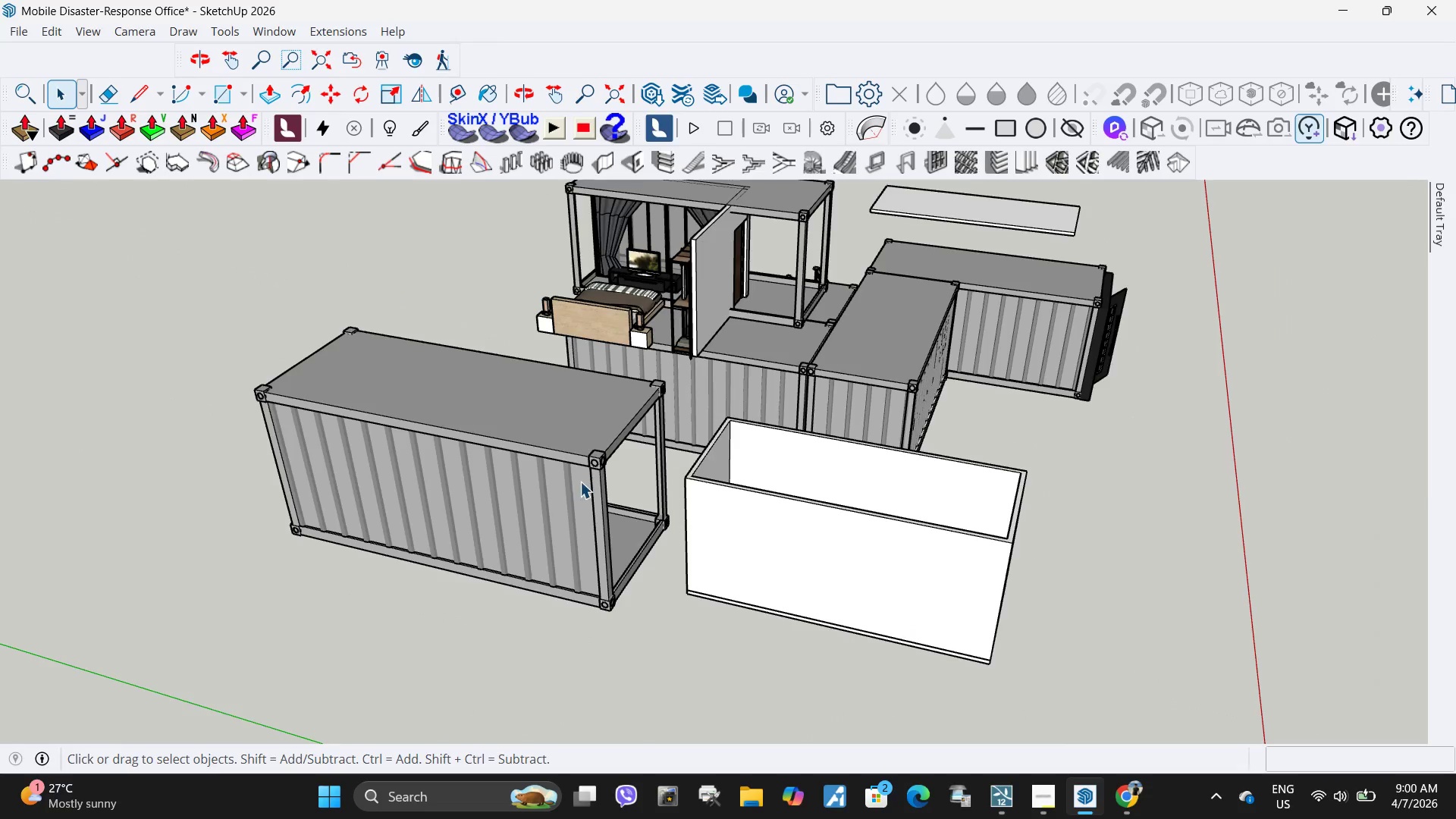 
key(L)
 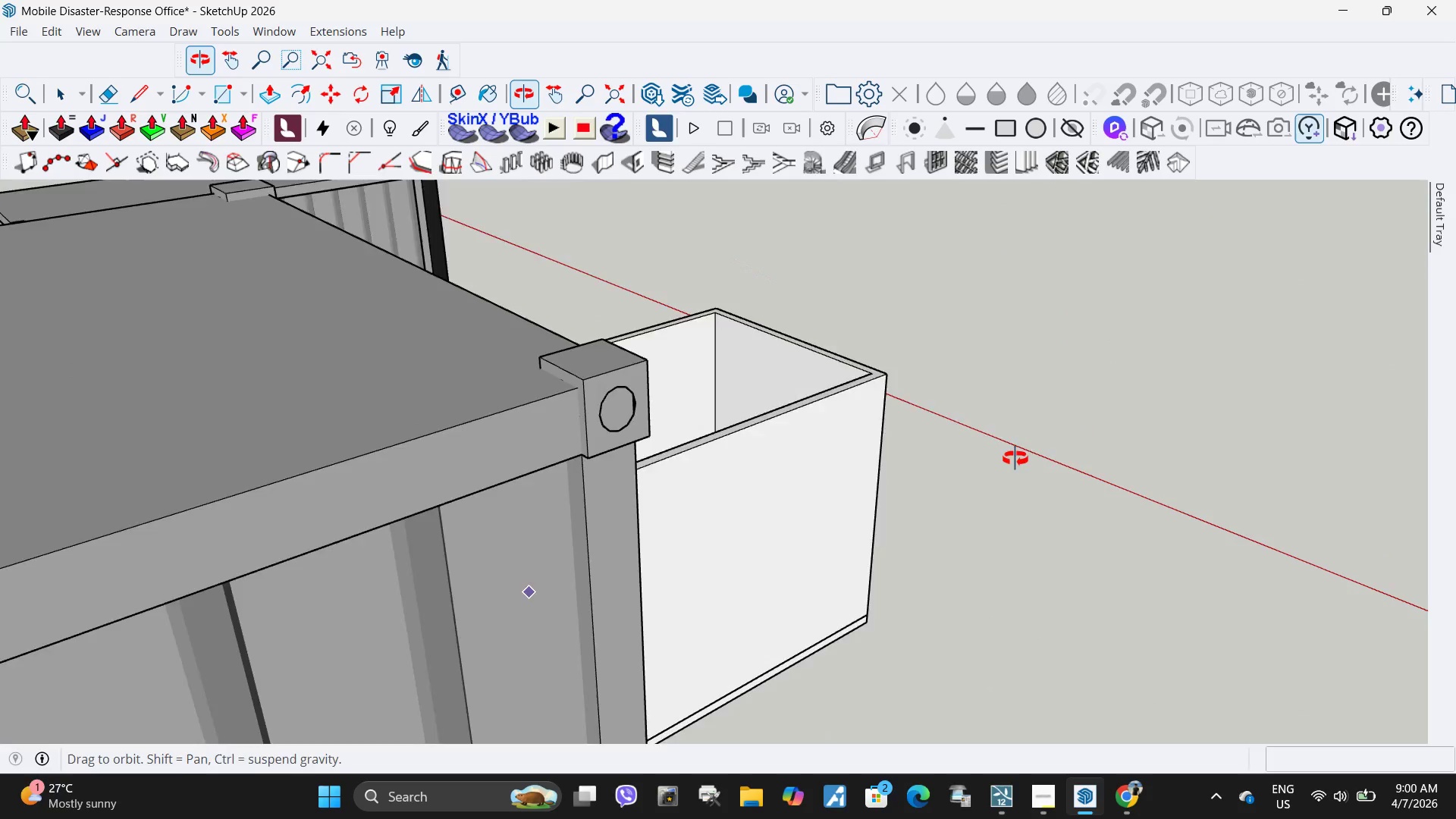 
scroll: coordinate [582, 406], scroll_direction: up, amount: 22.0
 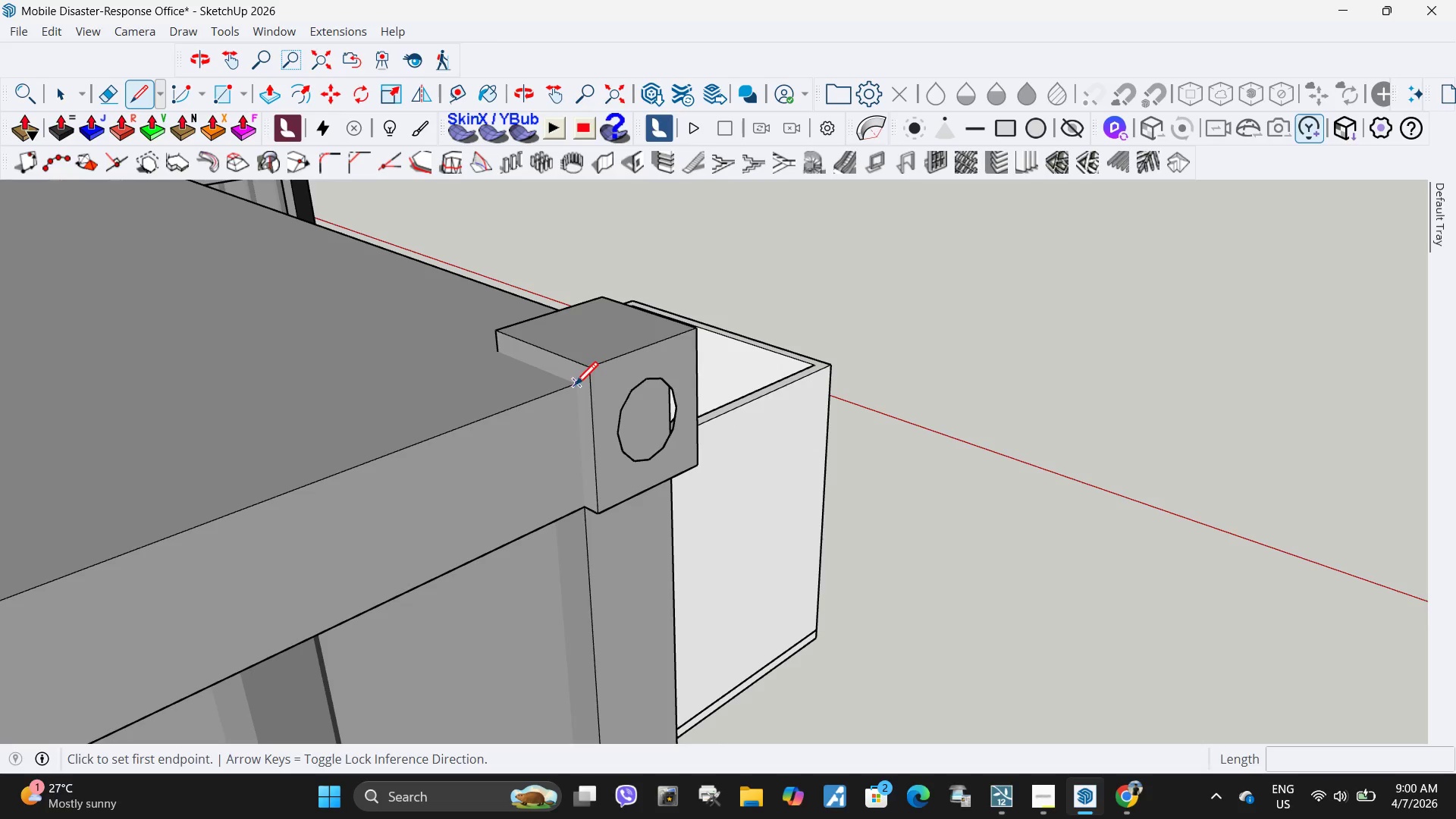 
left_click([575, 388])
 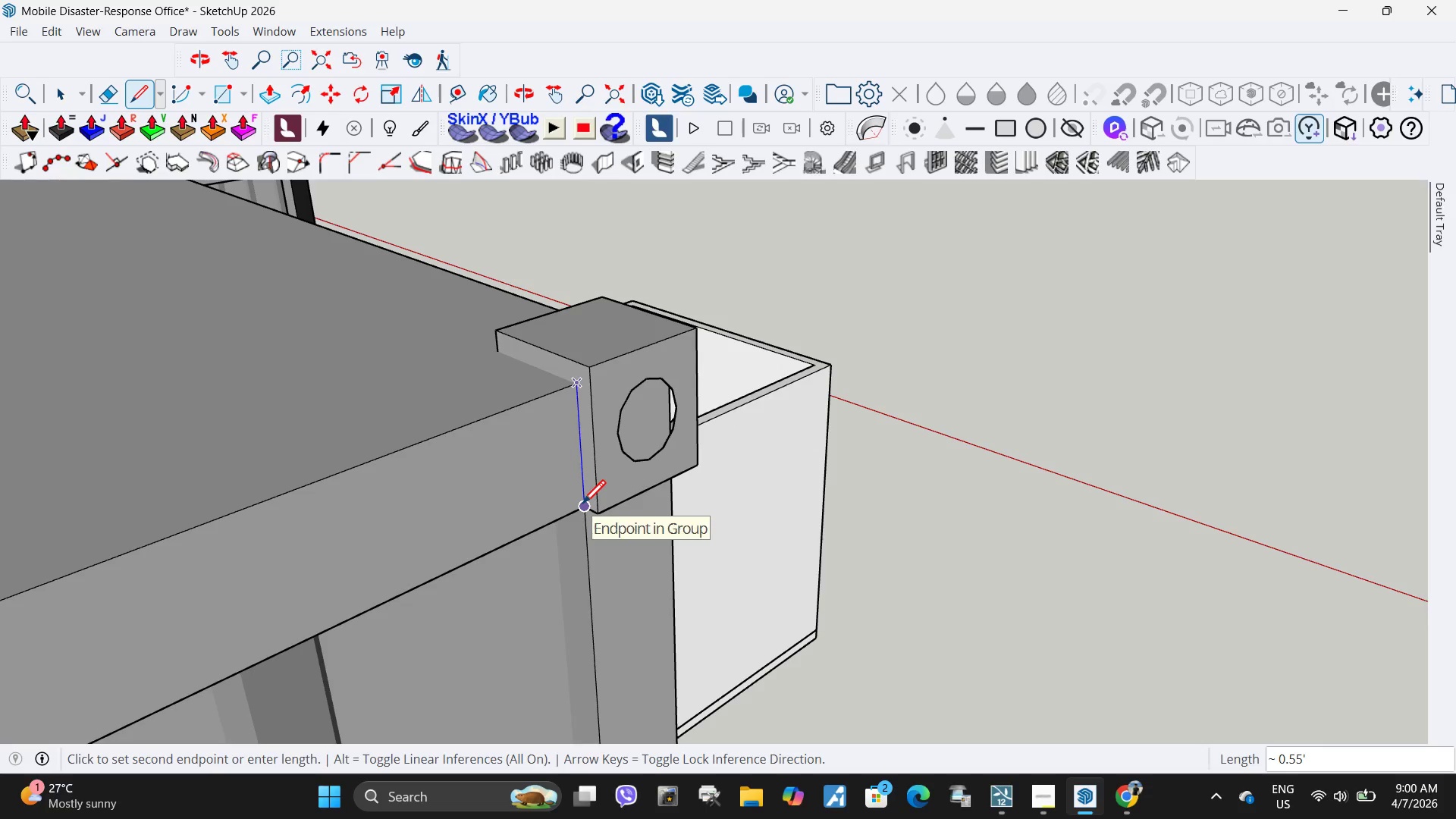 
key(Space)
 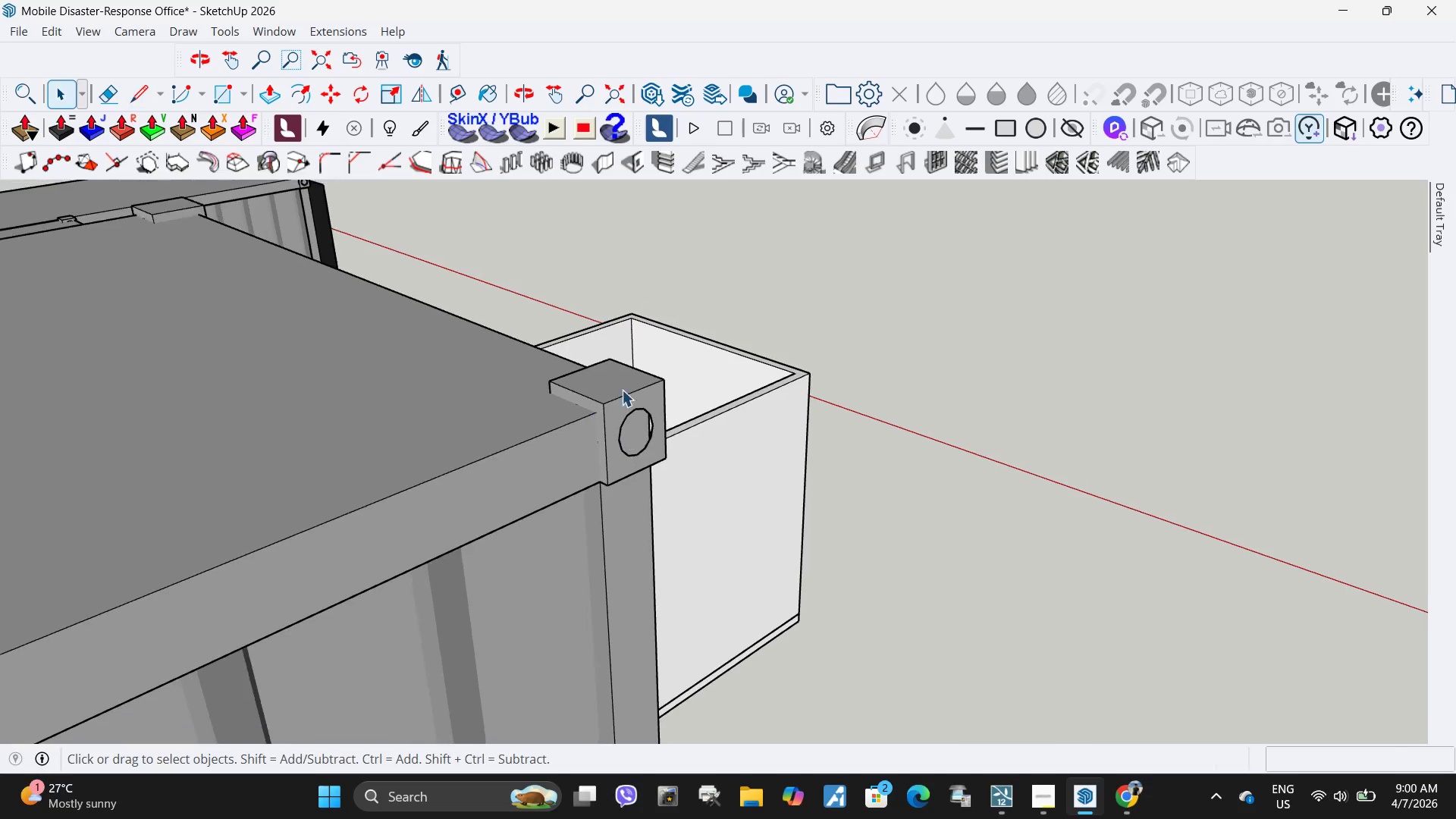 
key(Escape)
 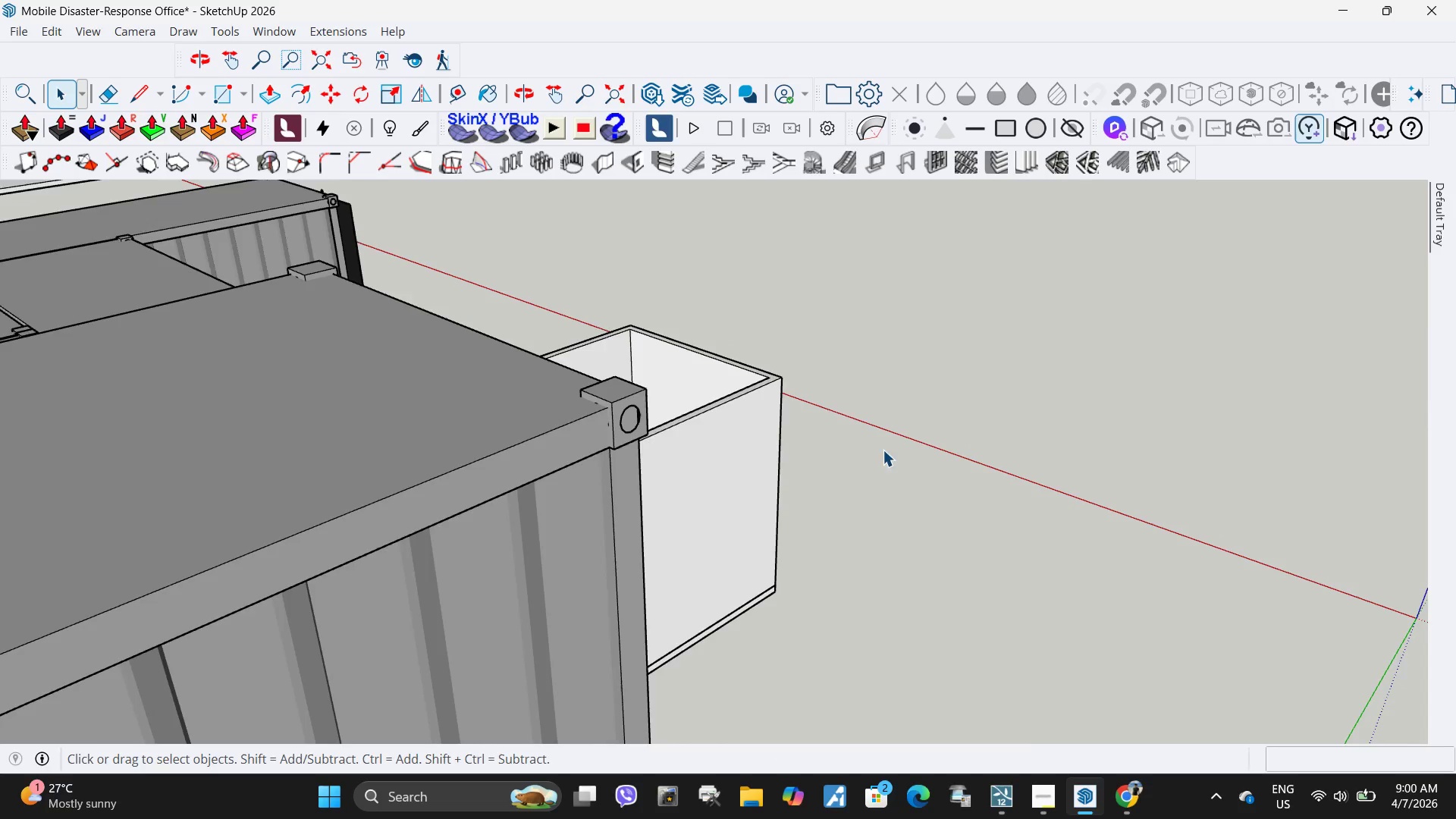 
key(Escape)
 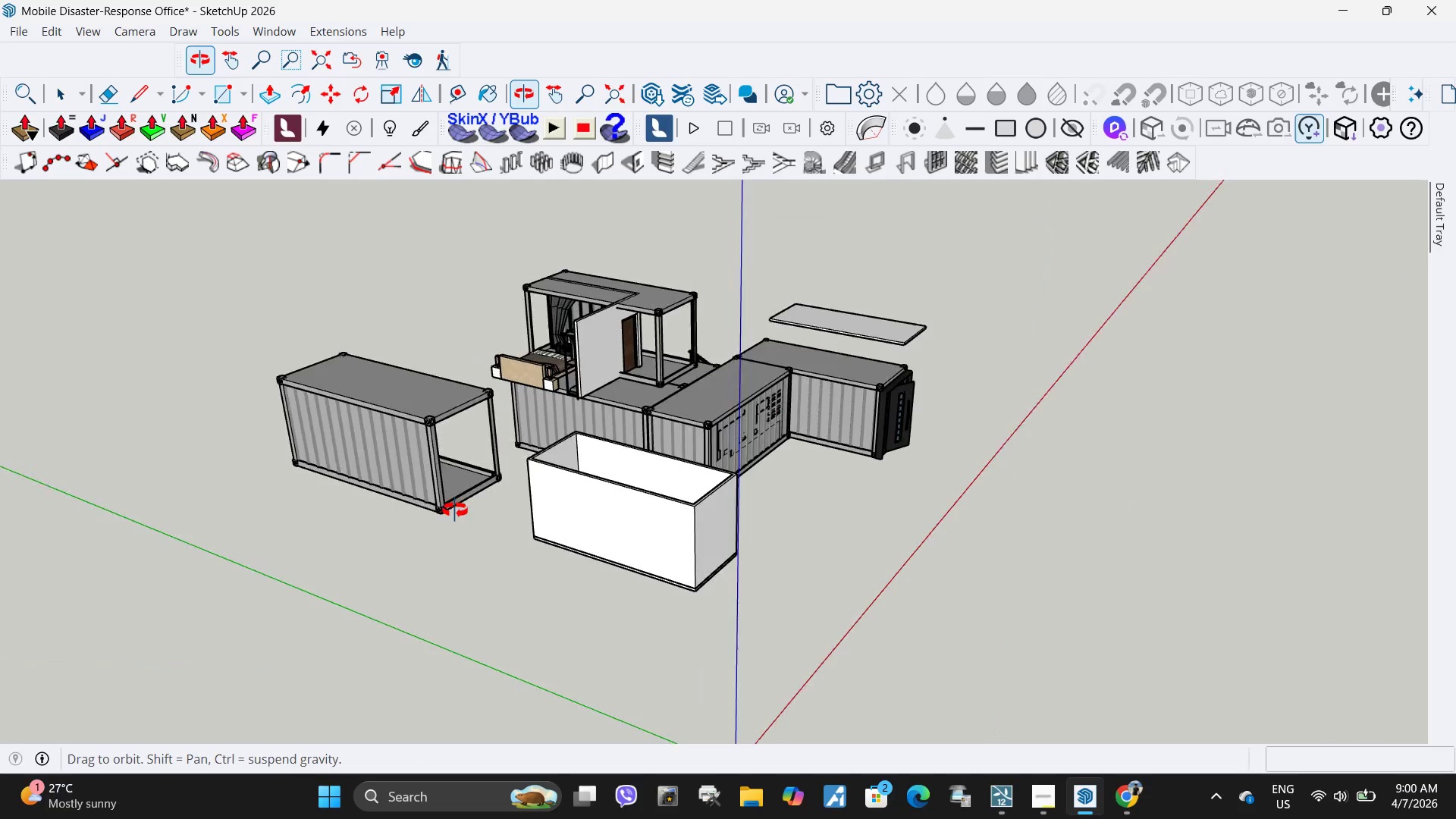 
scroll: coordinate [940, 514], scroll_direction: down, amount: 22.0
 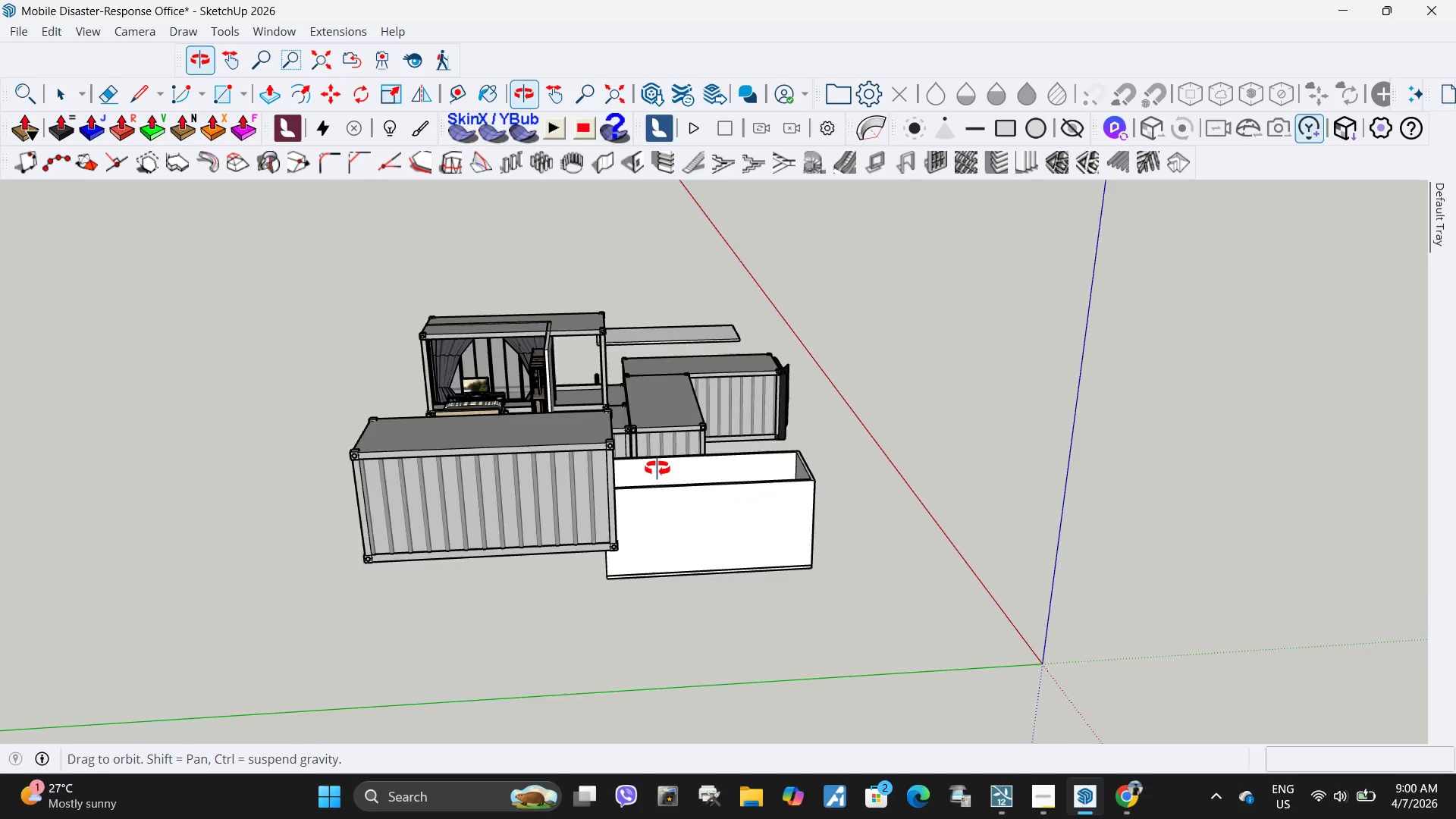 
scroll: coordinate [535, 541], scroll_direction: up, amount: 4.0
 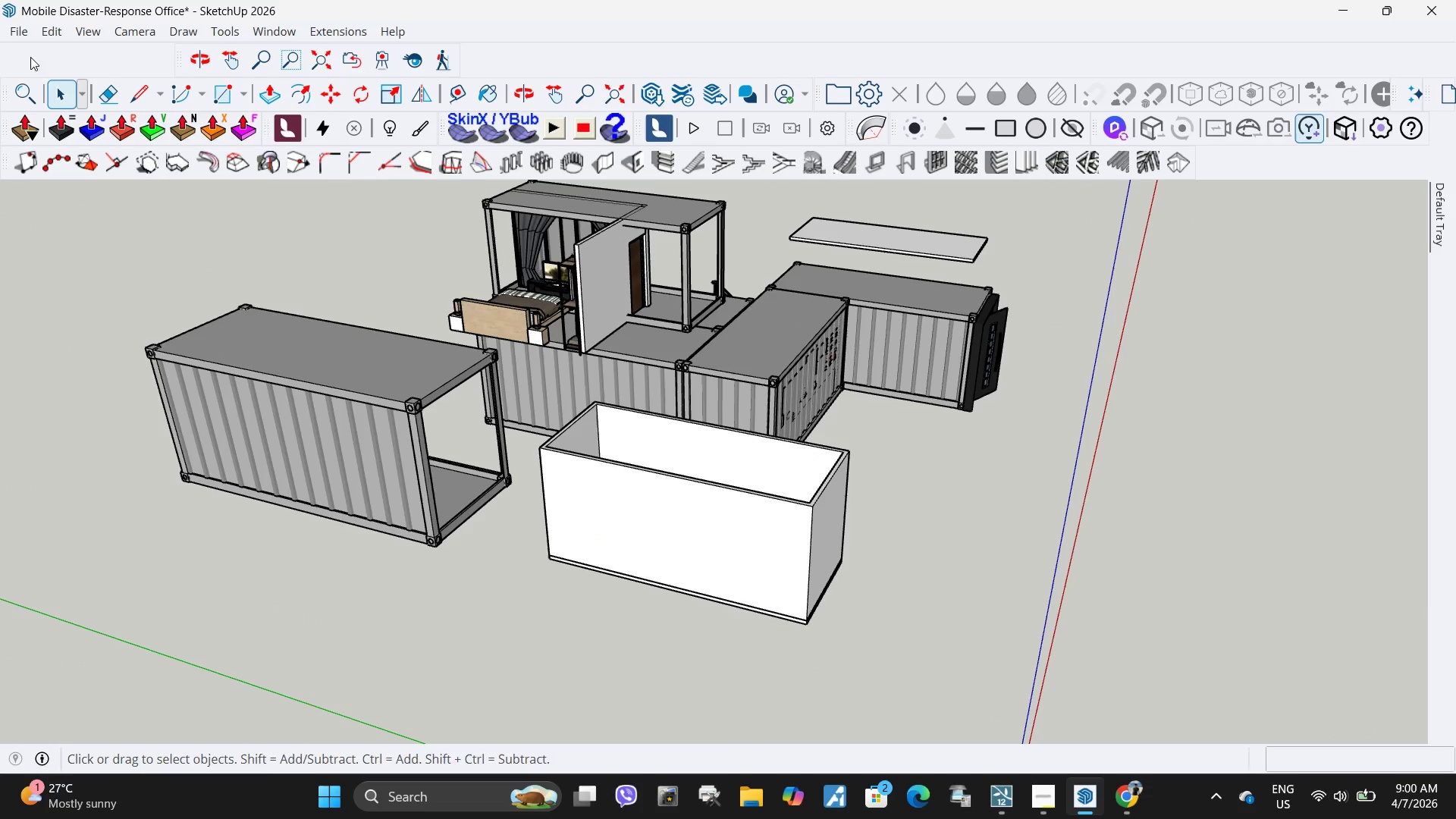 
left_click([23, 96])
 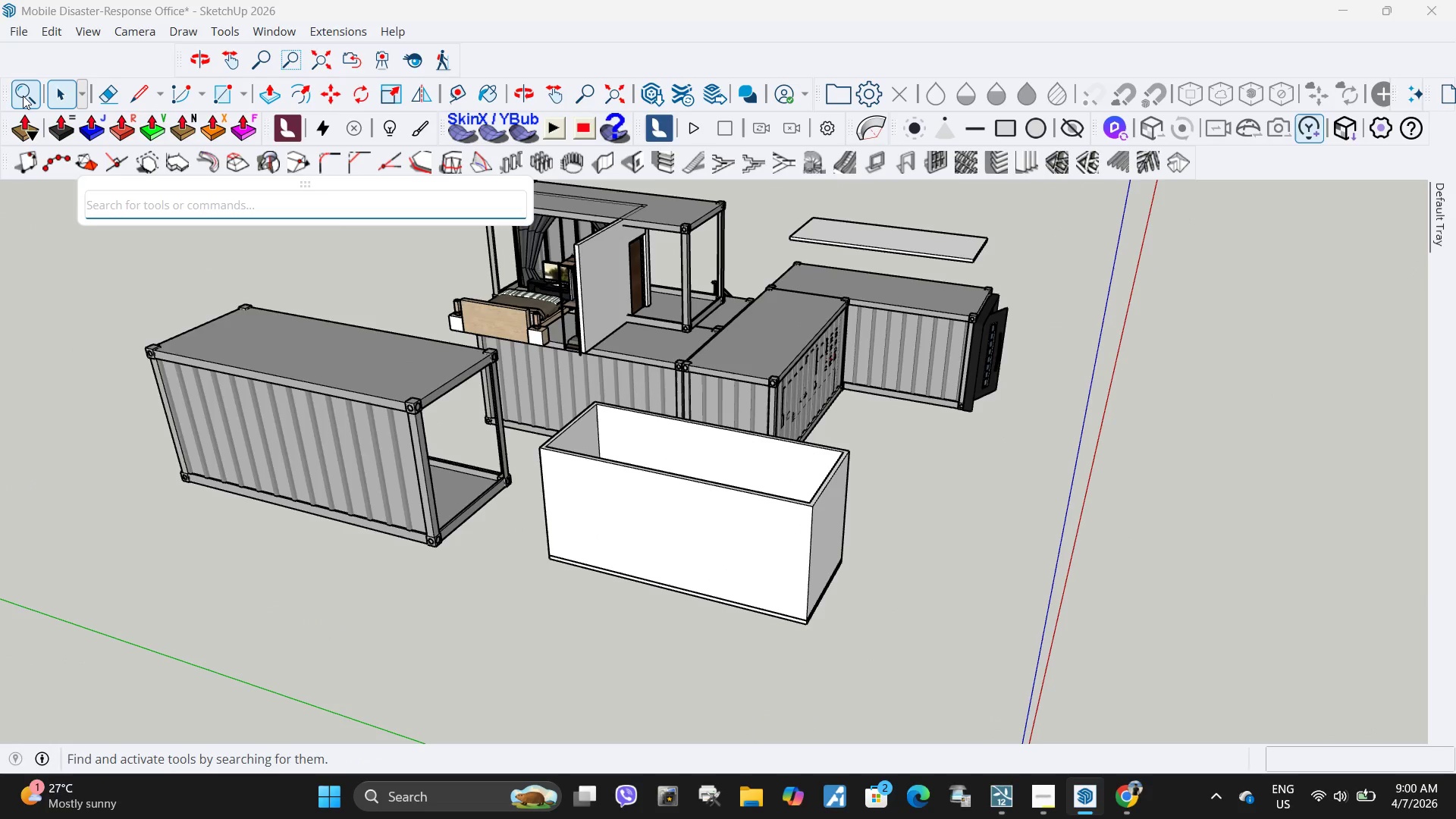 
type(off)
 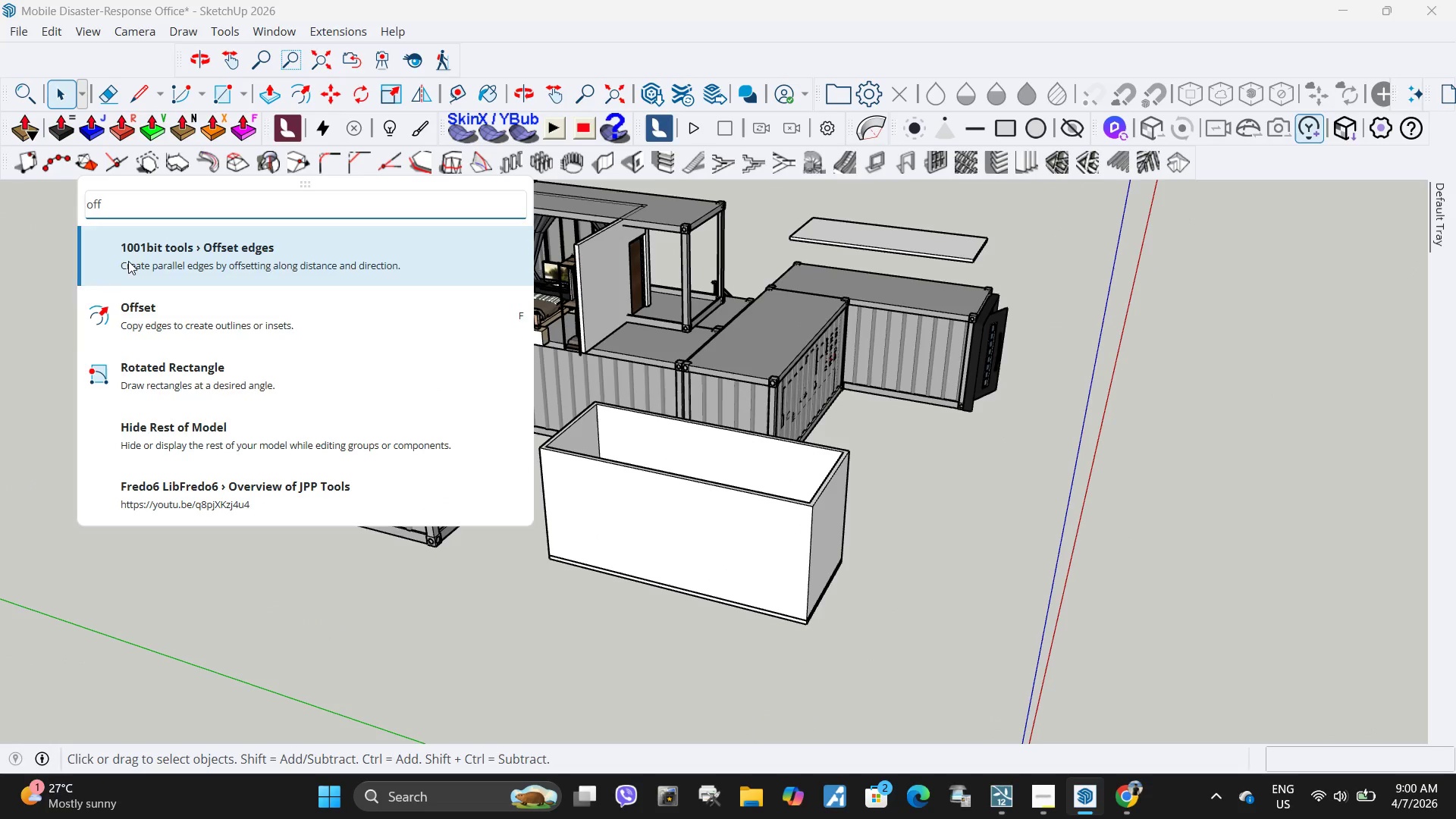 
left_click([168, 310])
 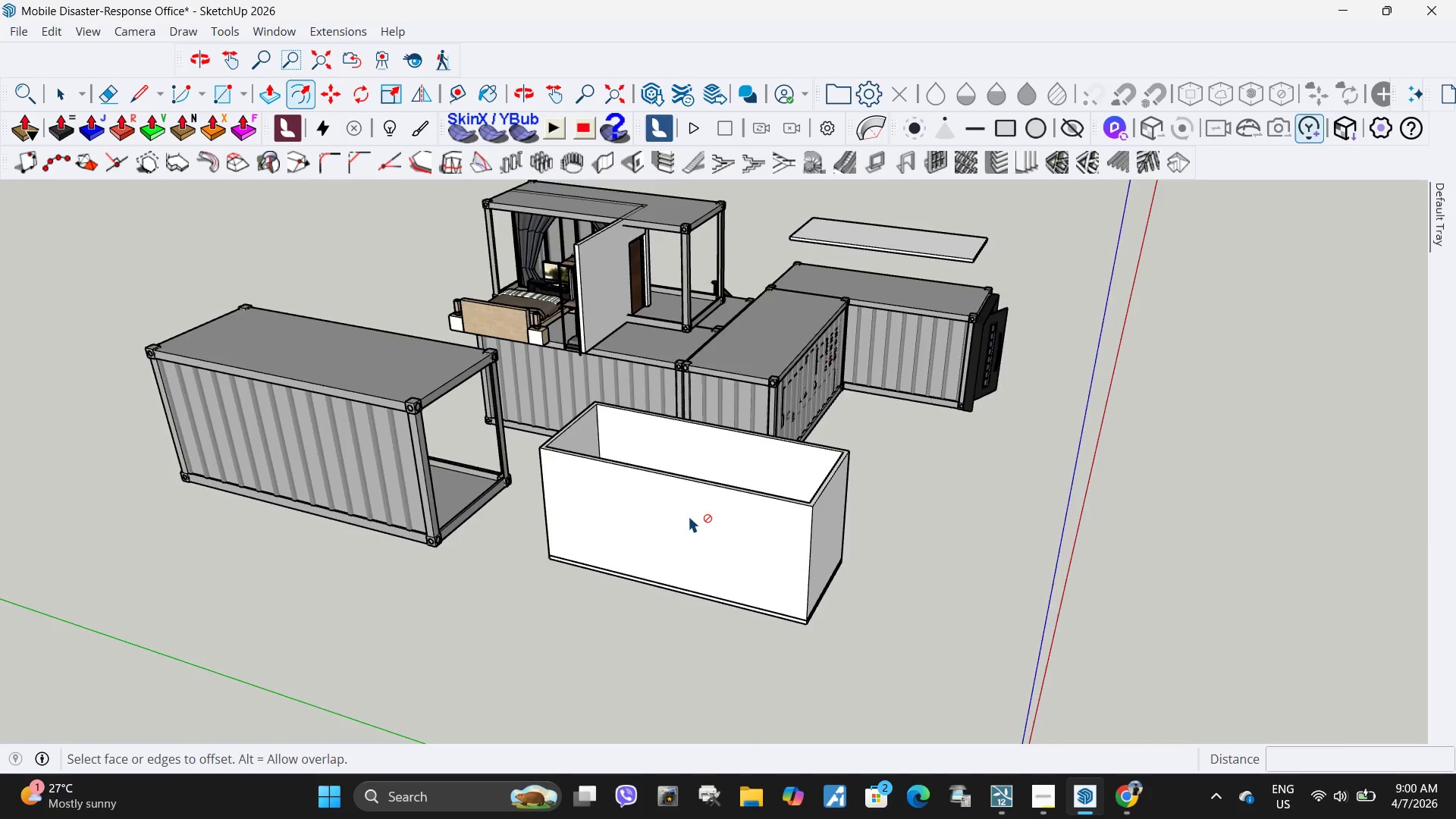 
left_click([617, 543])
 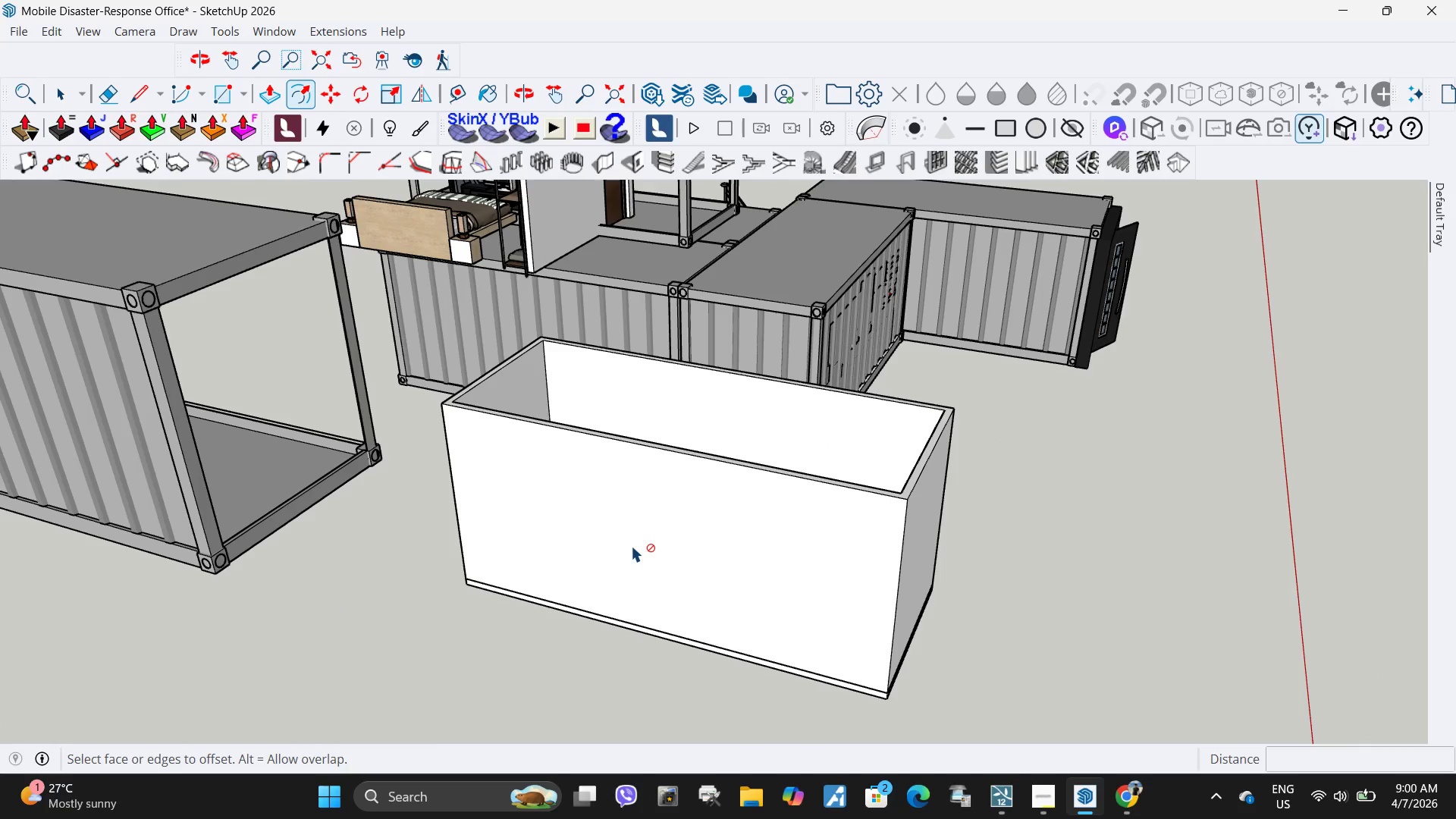 
scroll: coordinate [690, 516], scroll_direction: up, amount: 5.0
 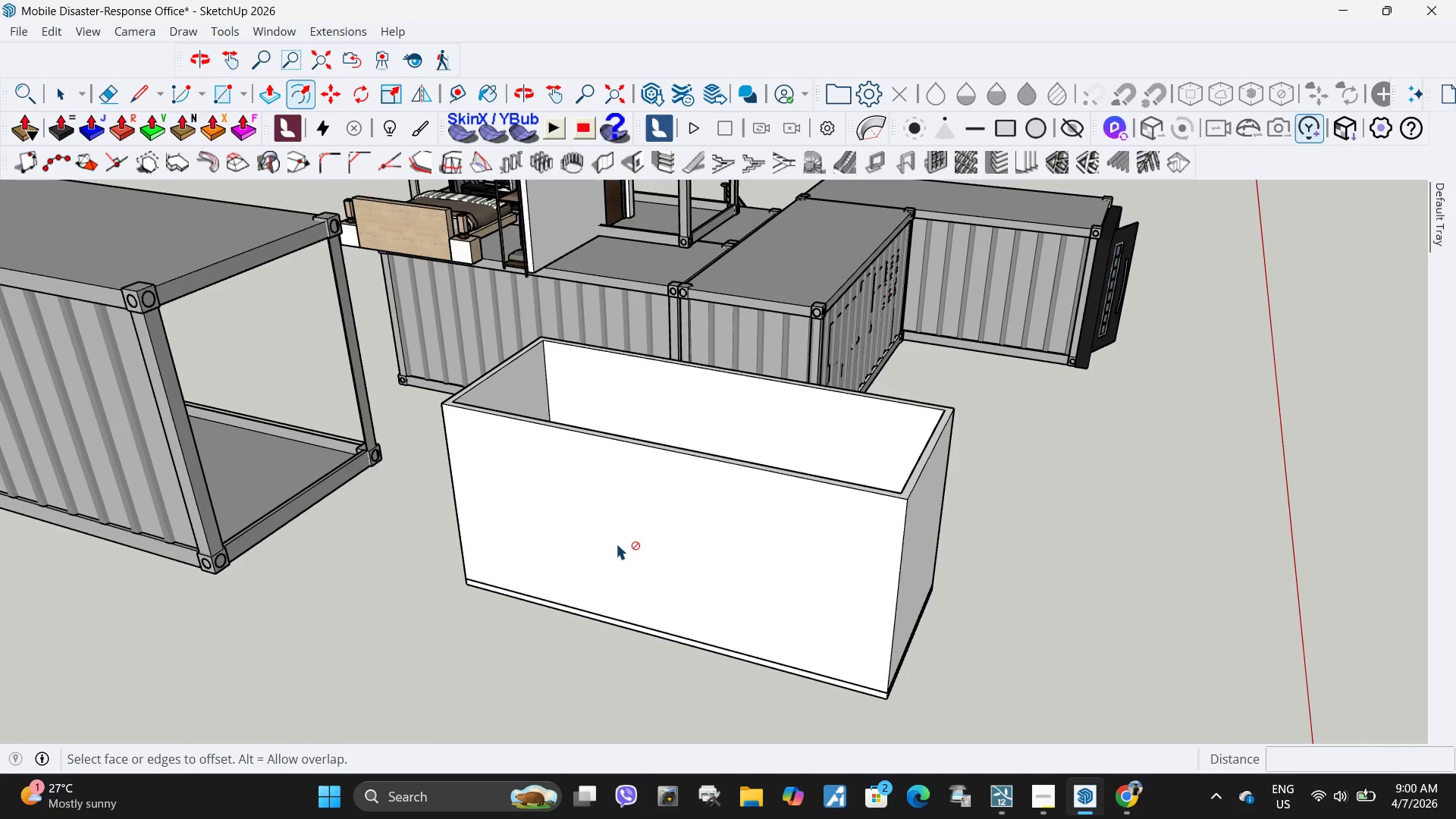 
key(Space)
 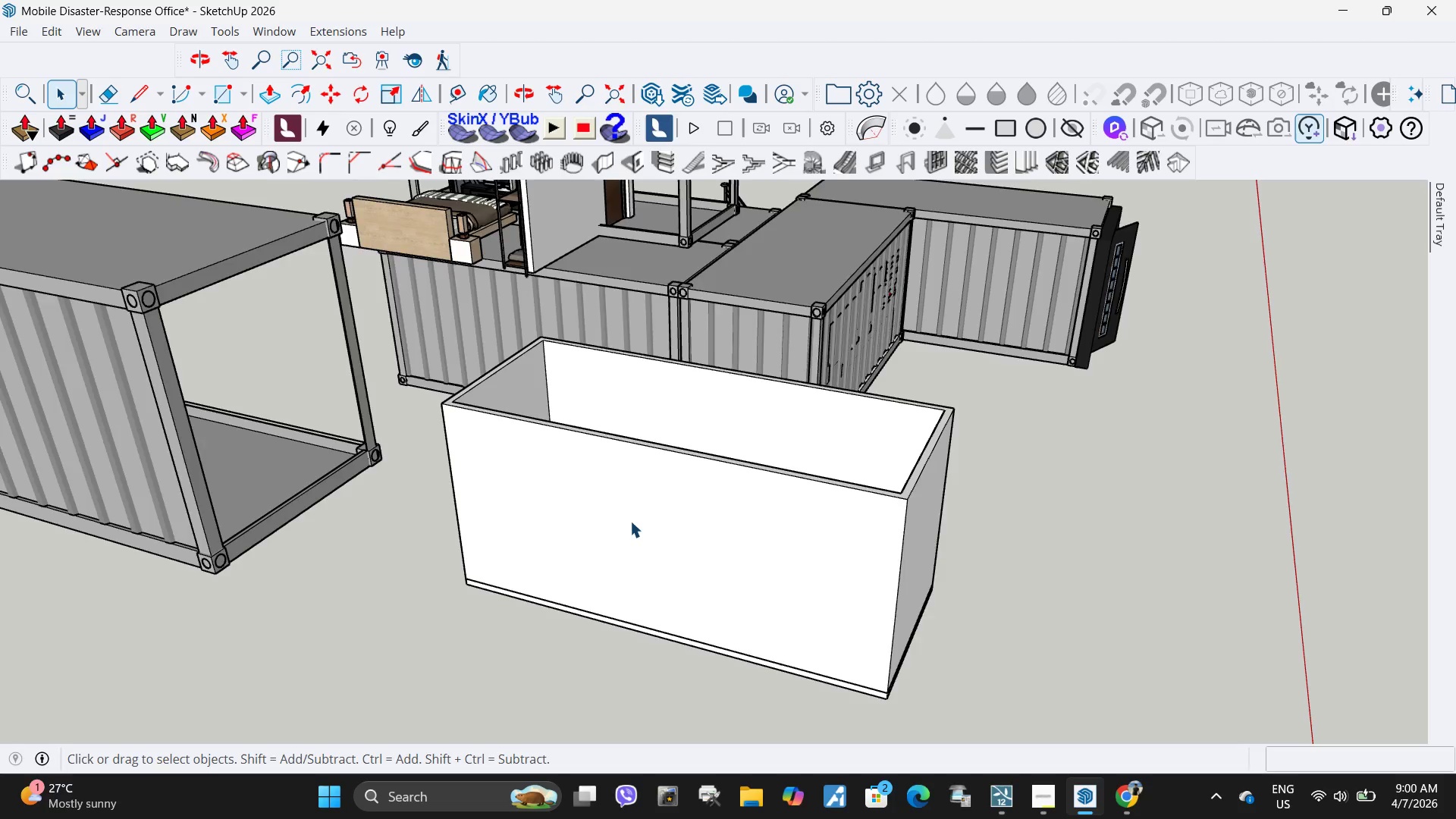 
double_click([630, 521])
 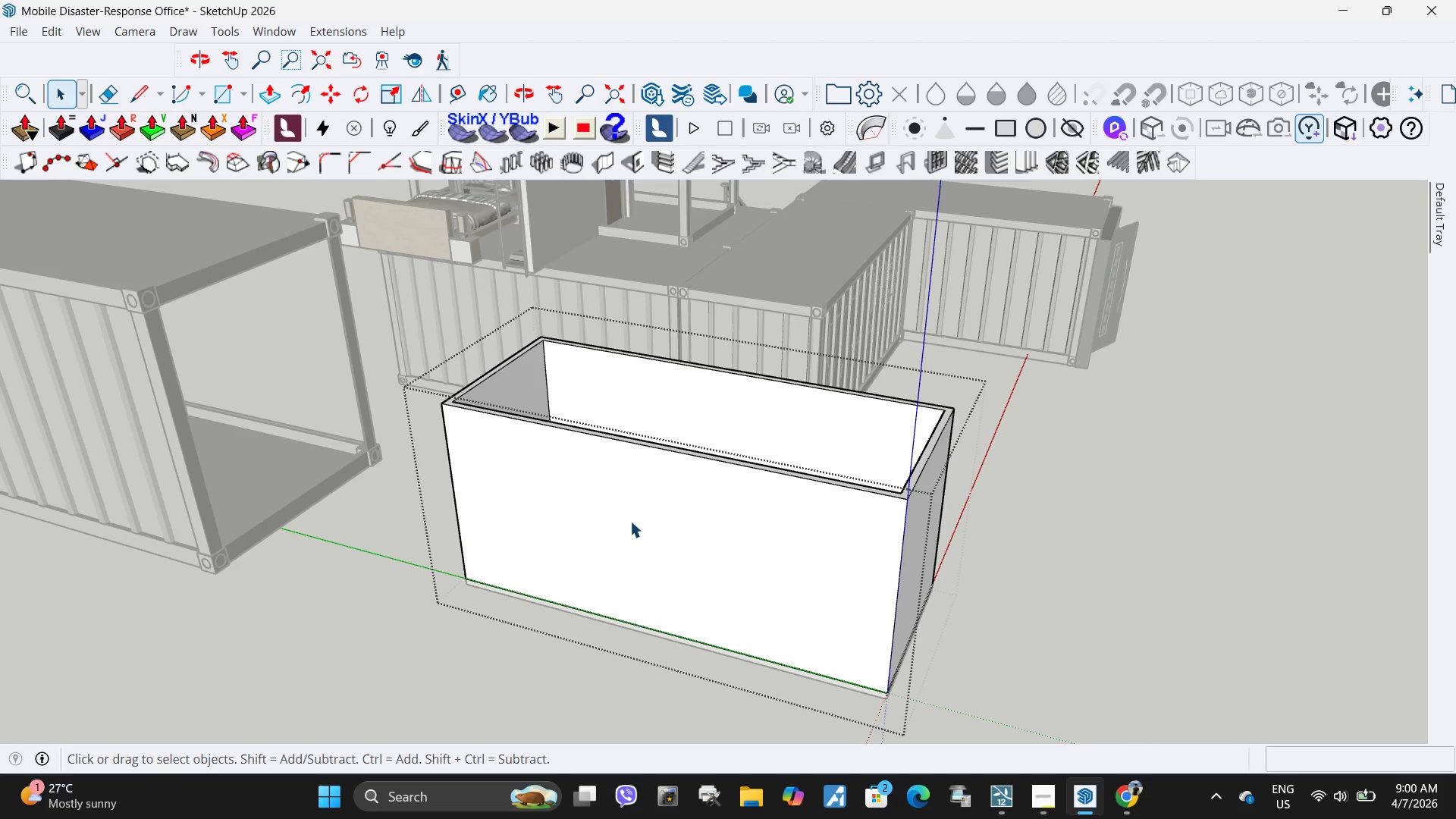 
triple_click([630, 521])
 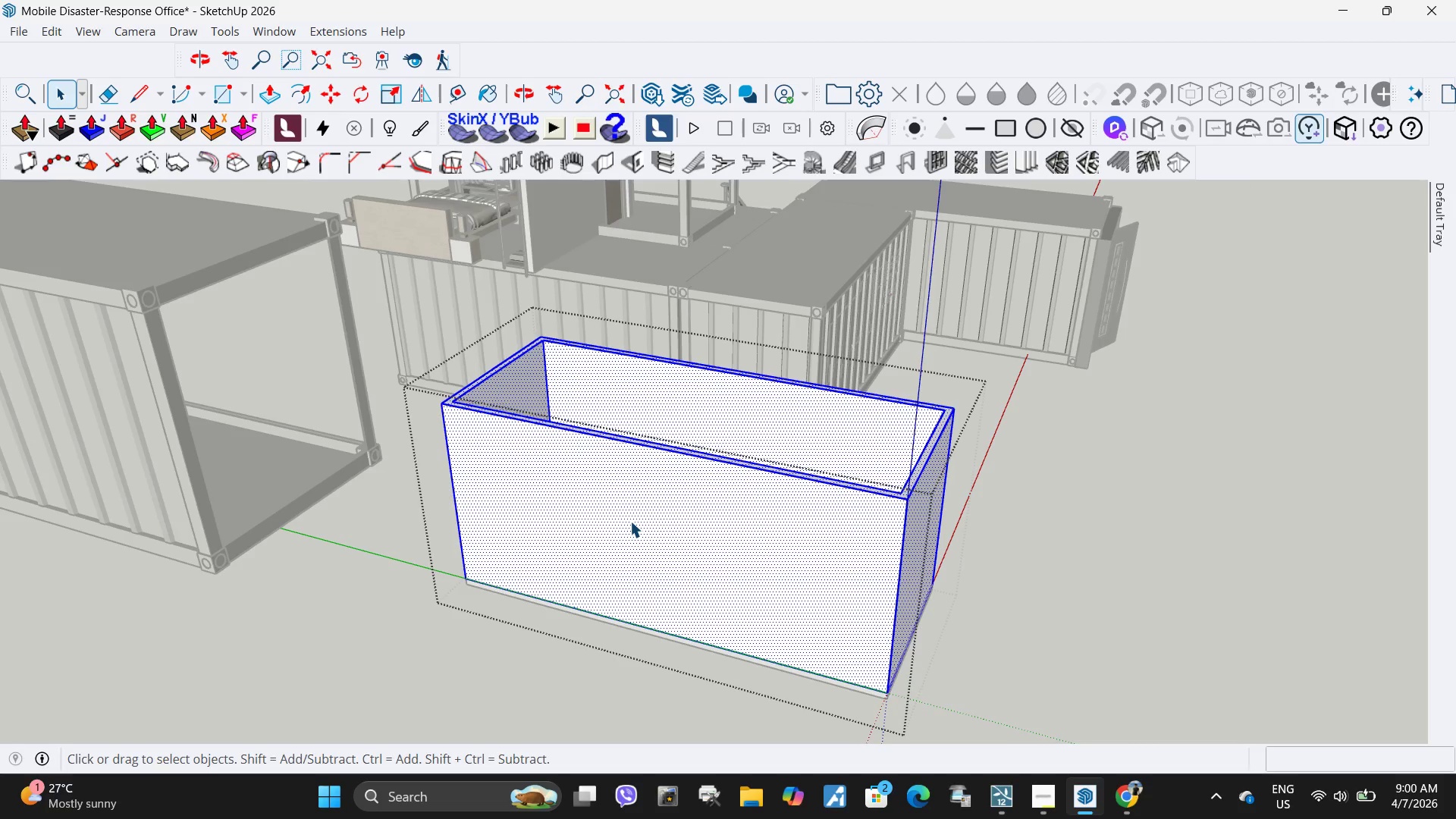 
triple_click([630, 521])
 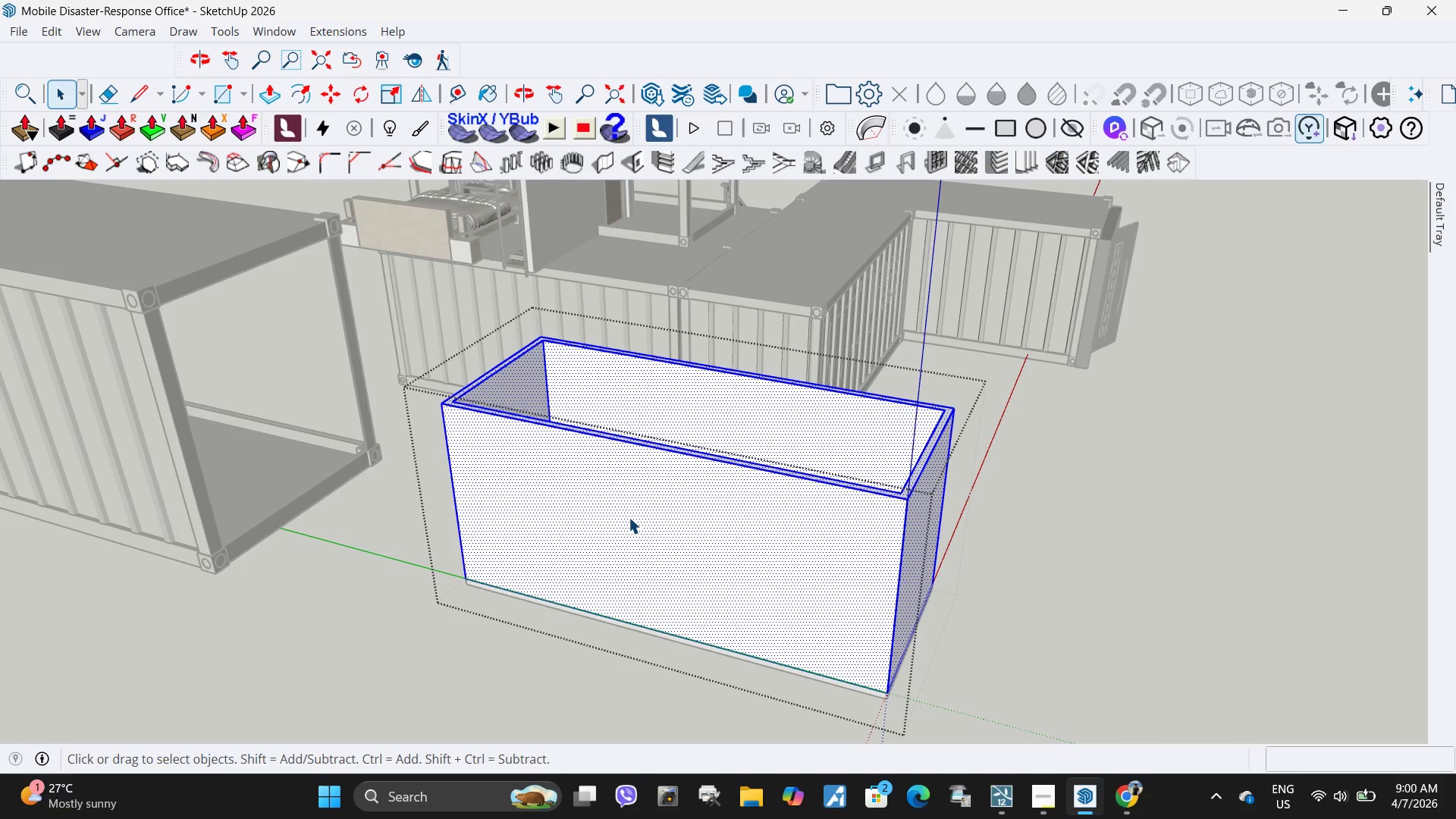 
triple_click([629, 517])
 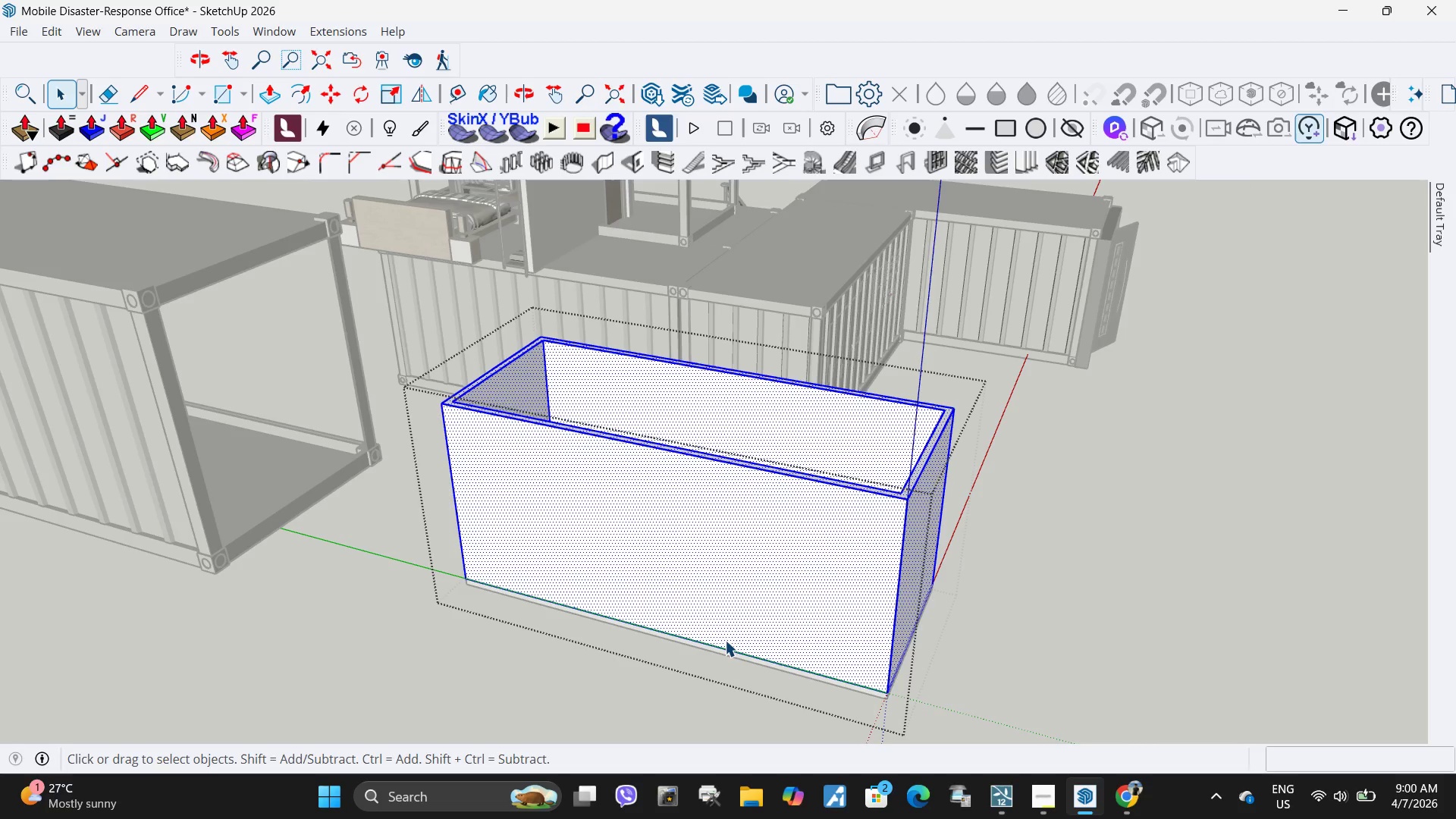 
double_click([670, 570])
 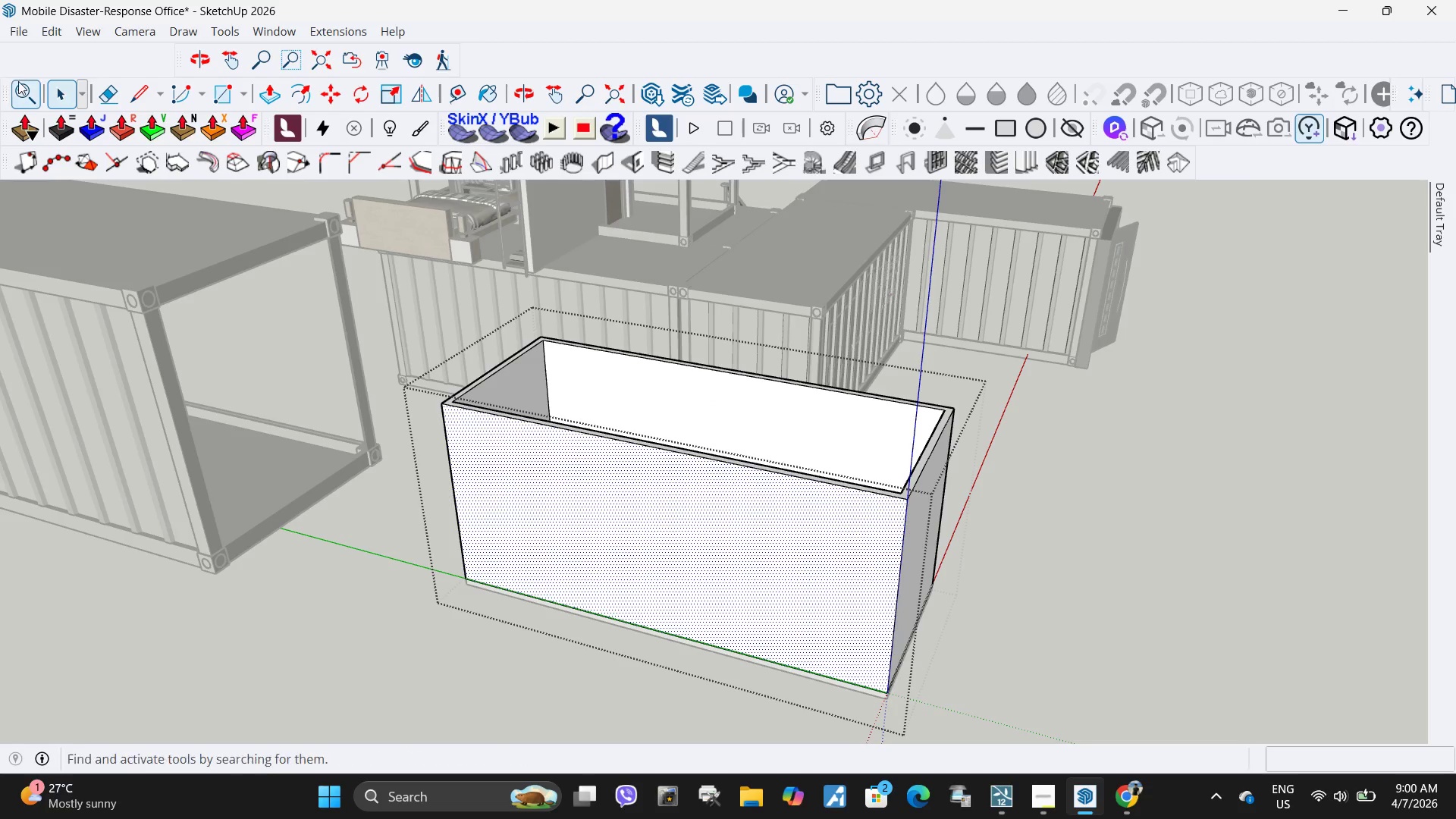 
left_click([29, 88])
 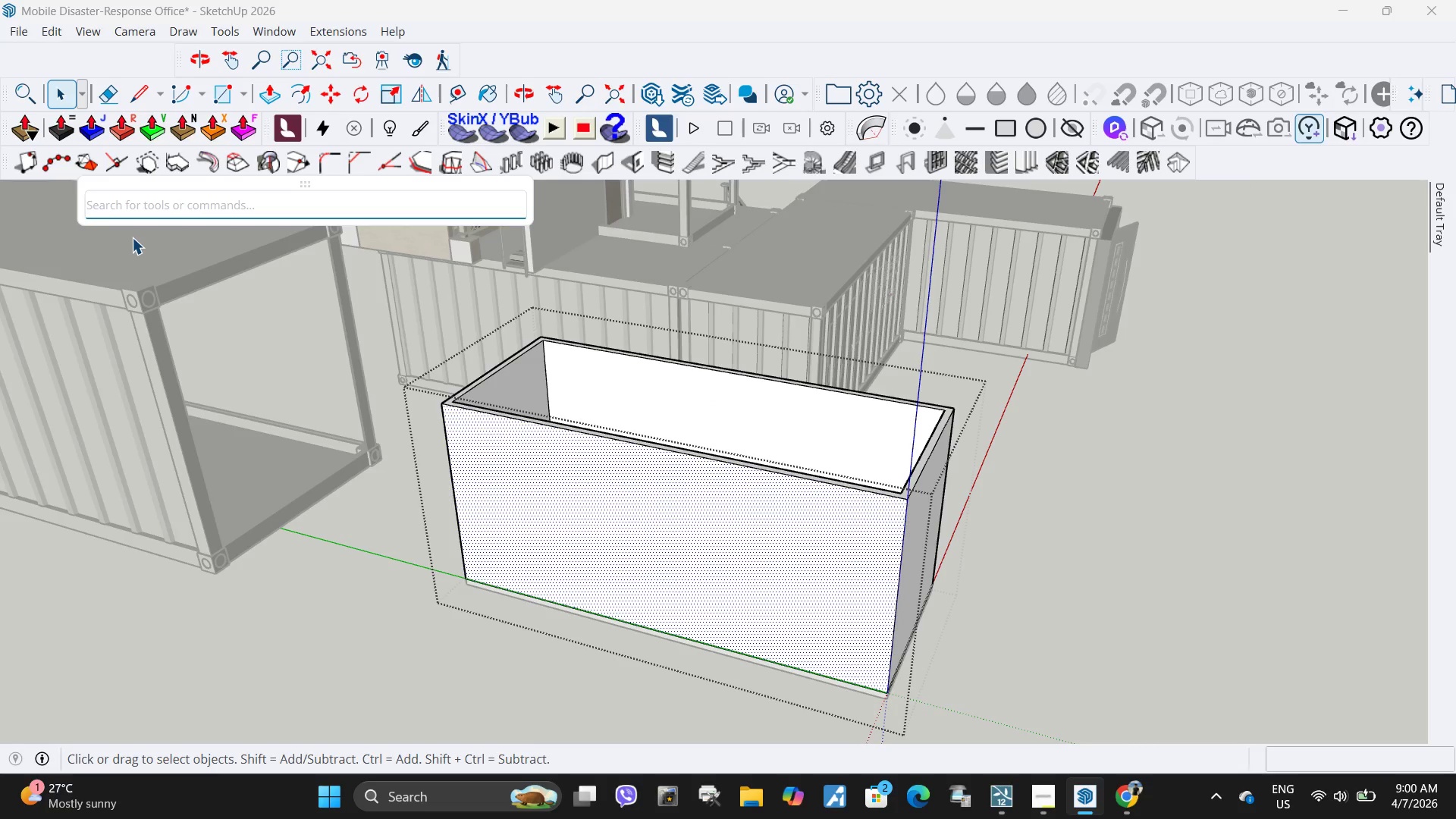 
type(of)
 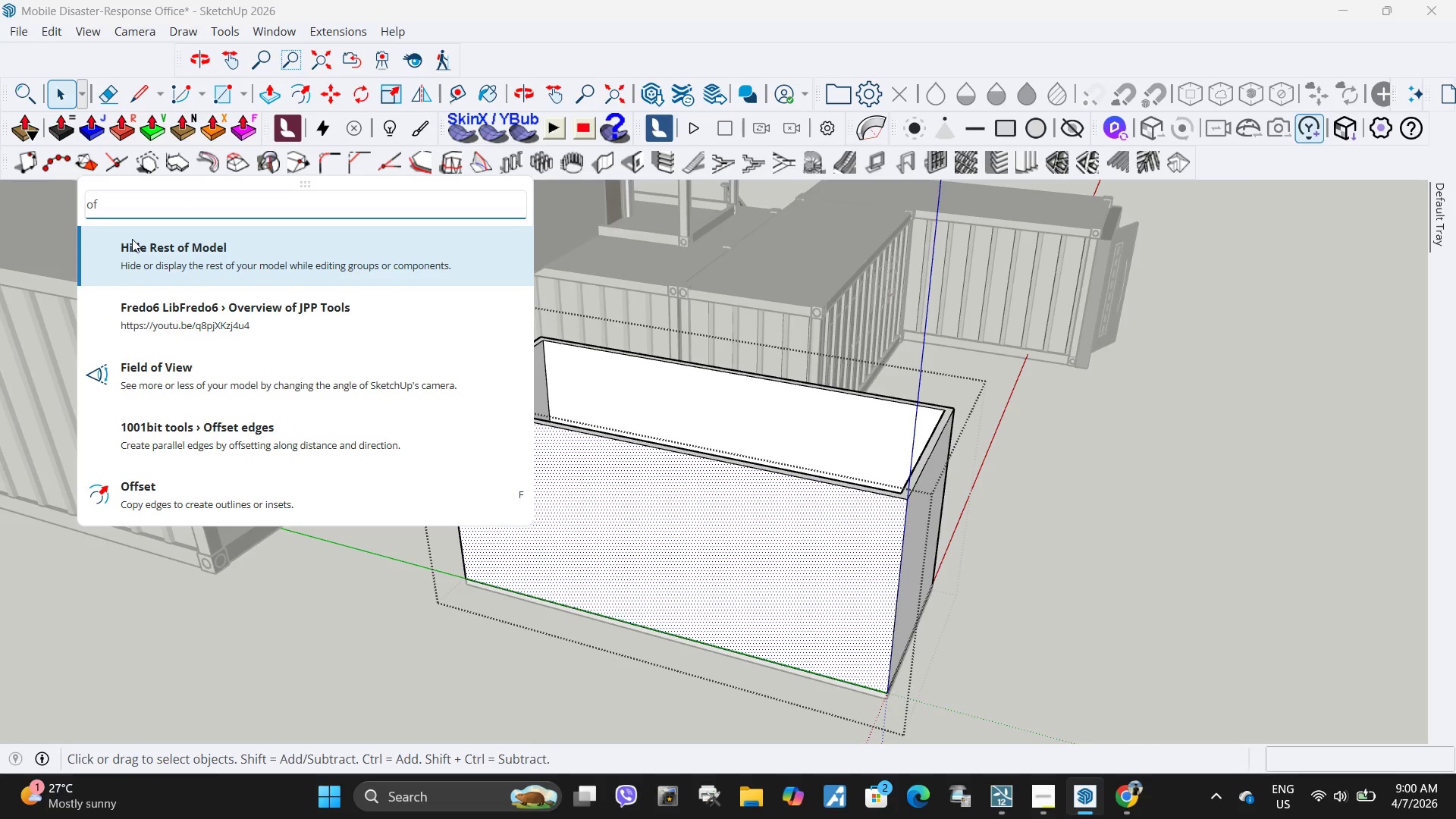 
key(F)
 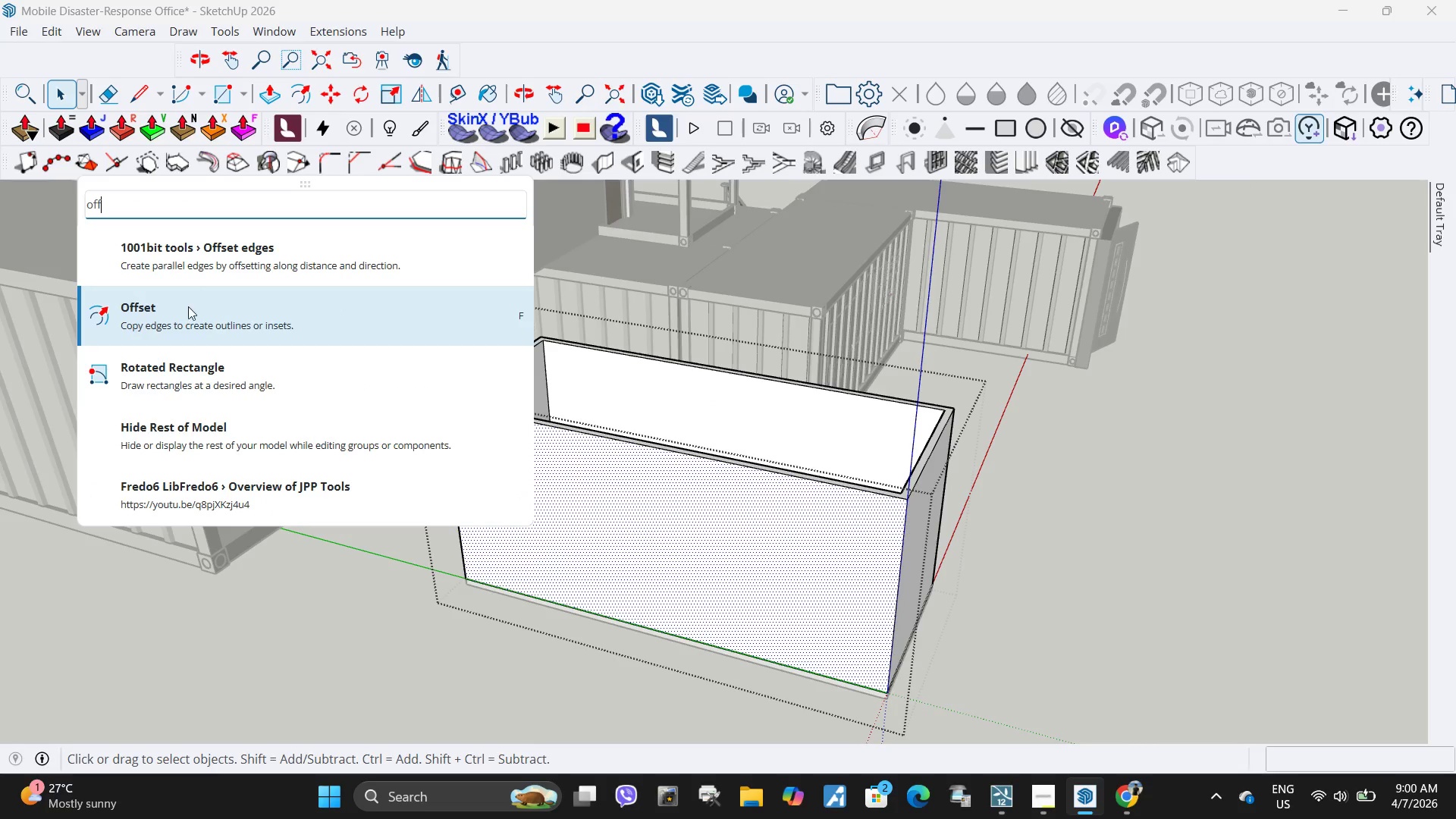 
left_click([187, 314])
 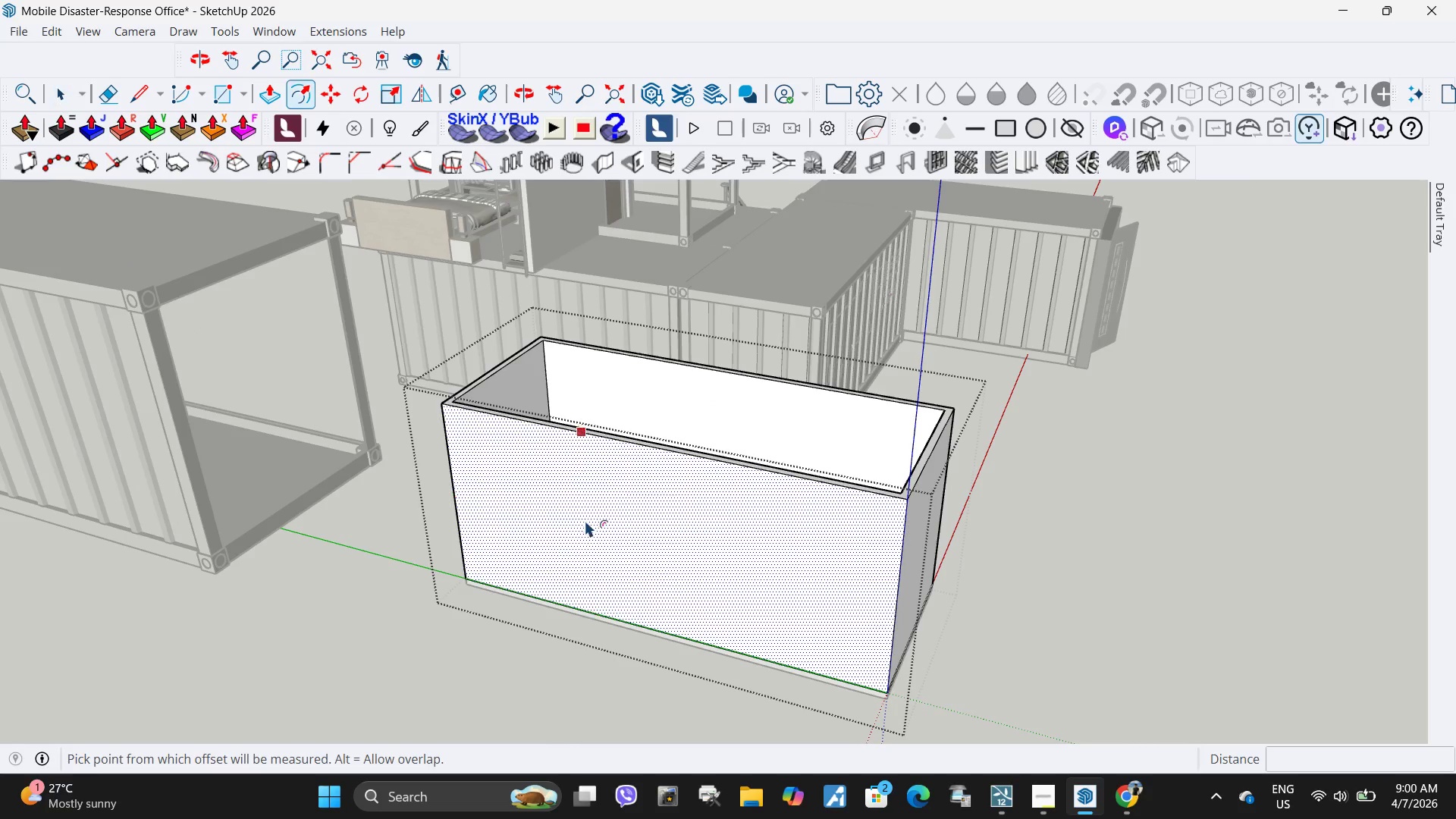 
left_click([563, 499])
 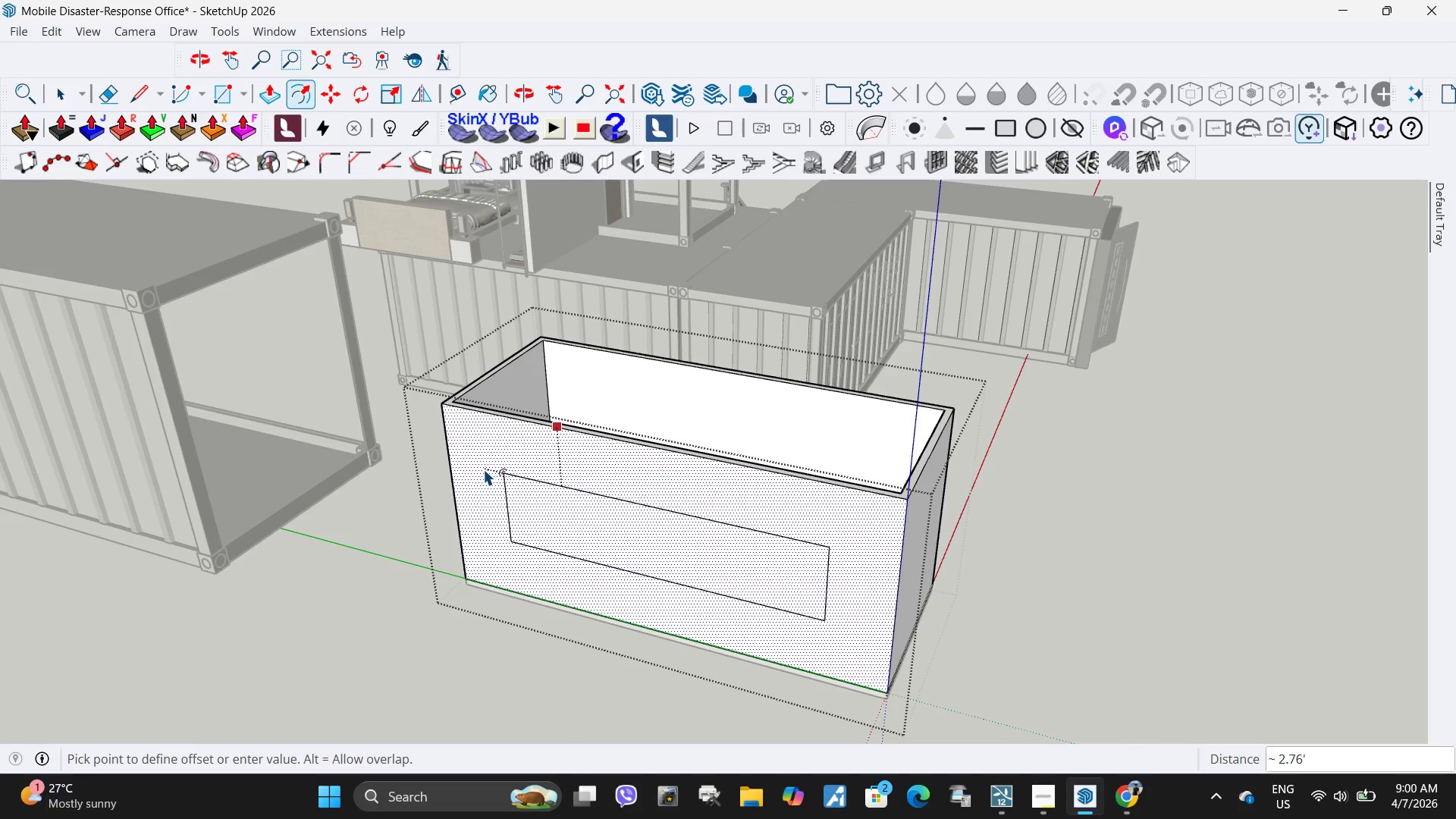 
key(NumpadDecimal)
 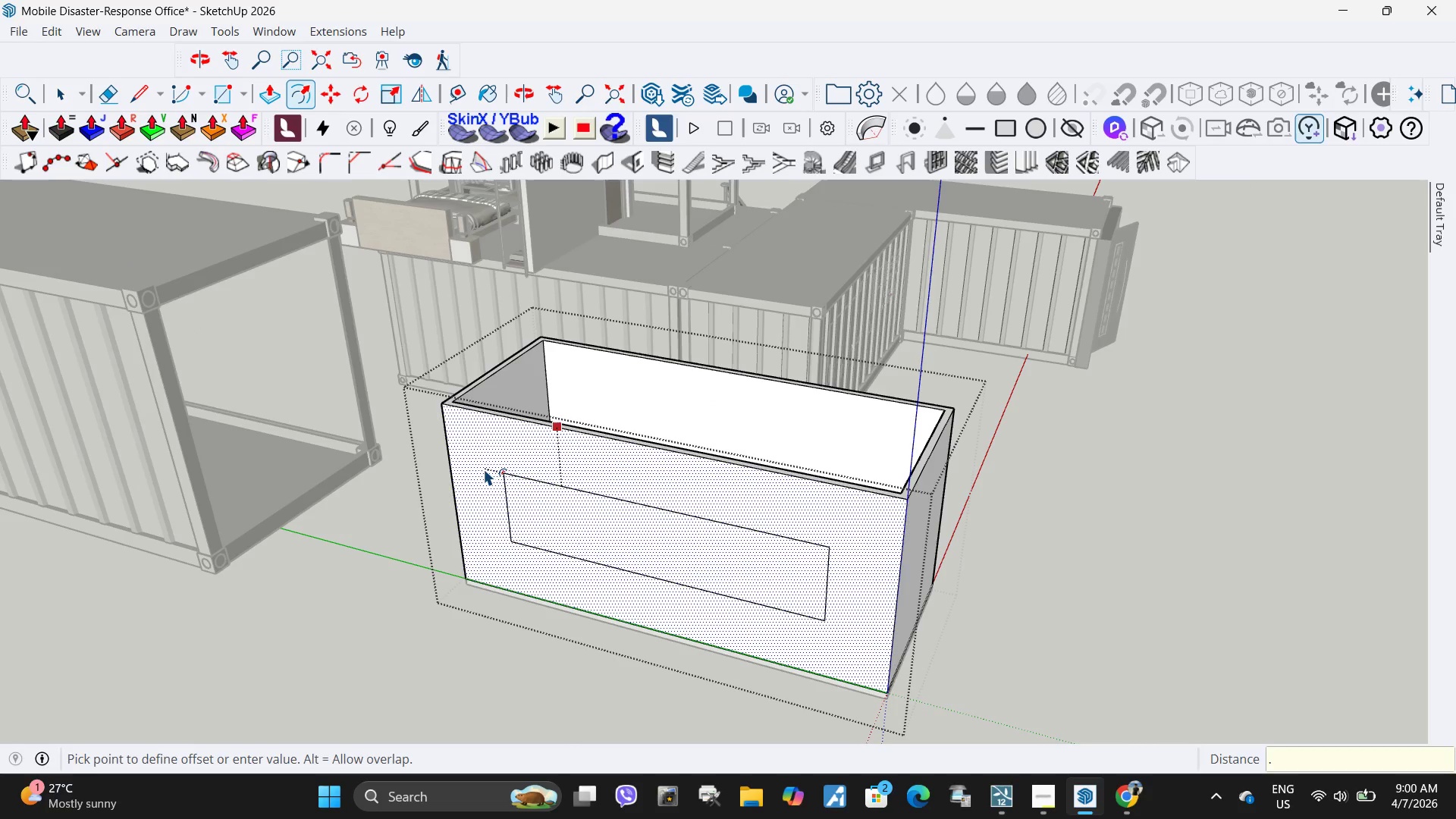 
key(Numpad5)
 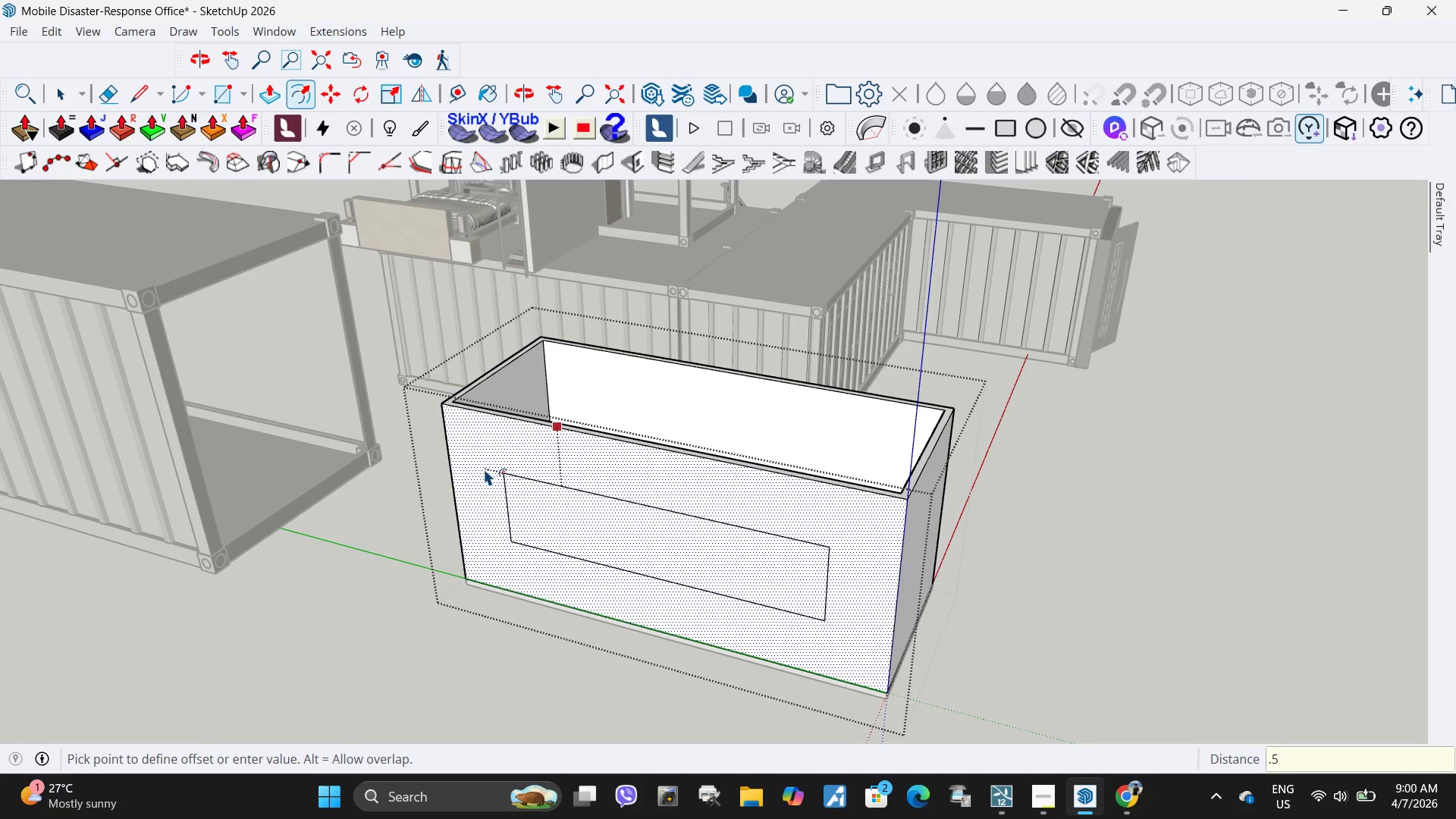 
key(Numpad5)
 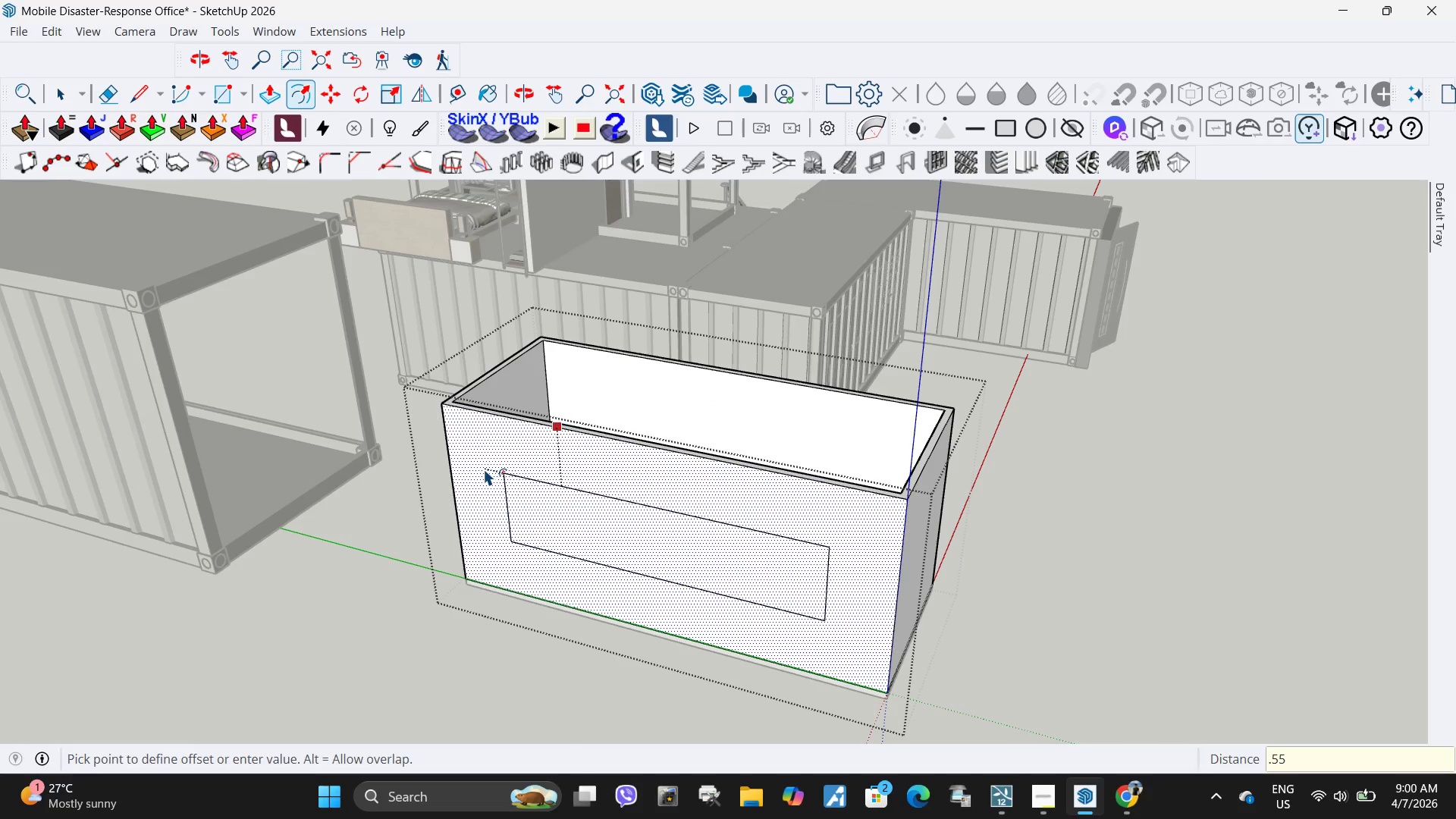 
key(NumpadEnter)
 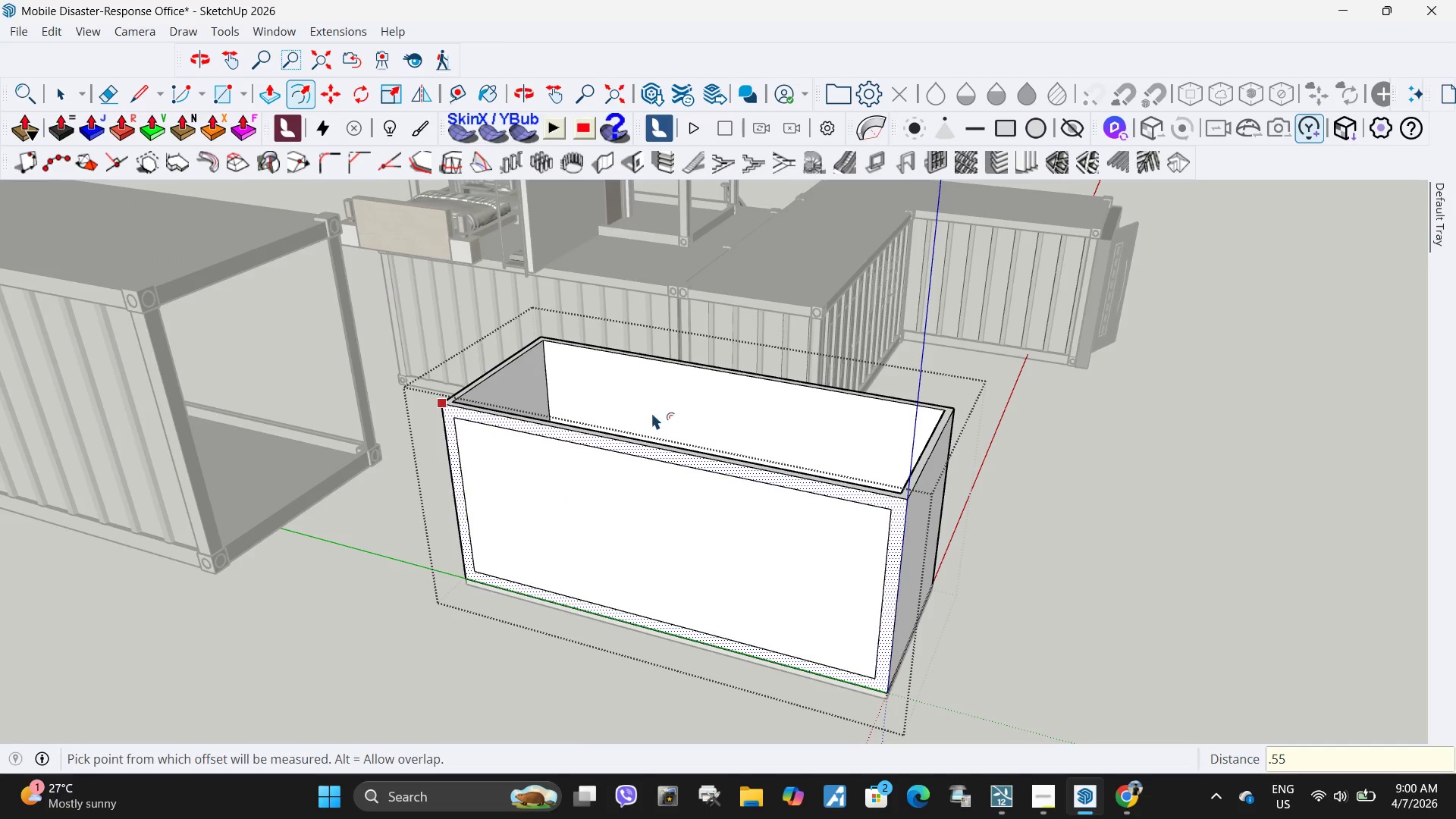 
scroll: coordinate [723, 488], scroll_direction: down, amount: 2.0
 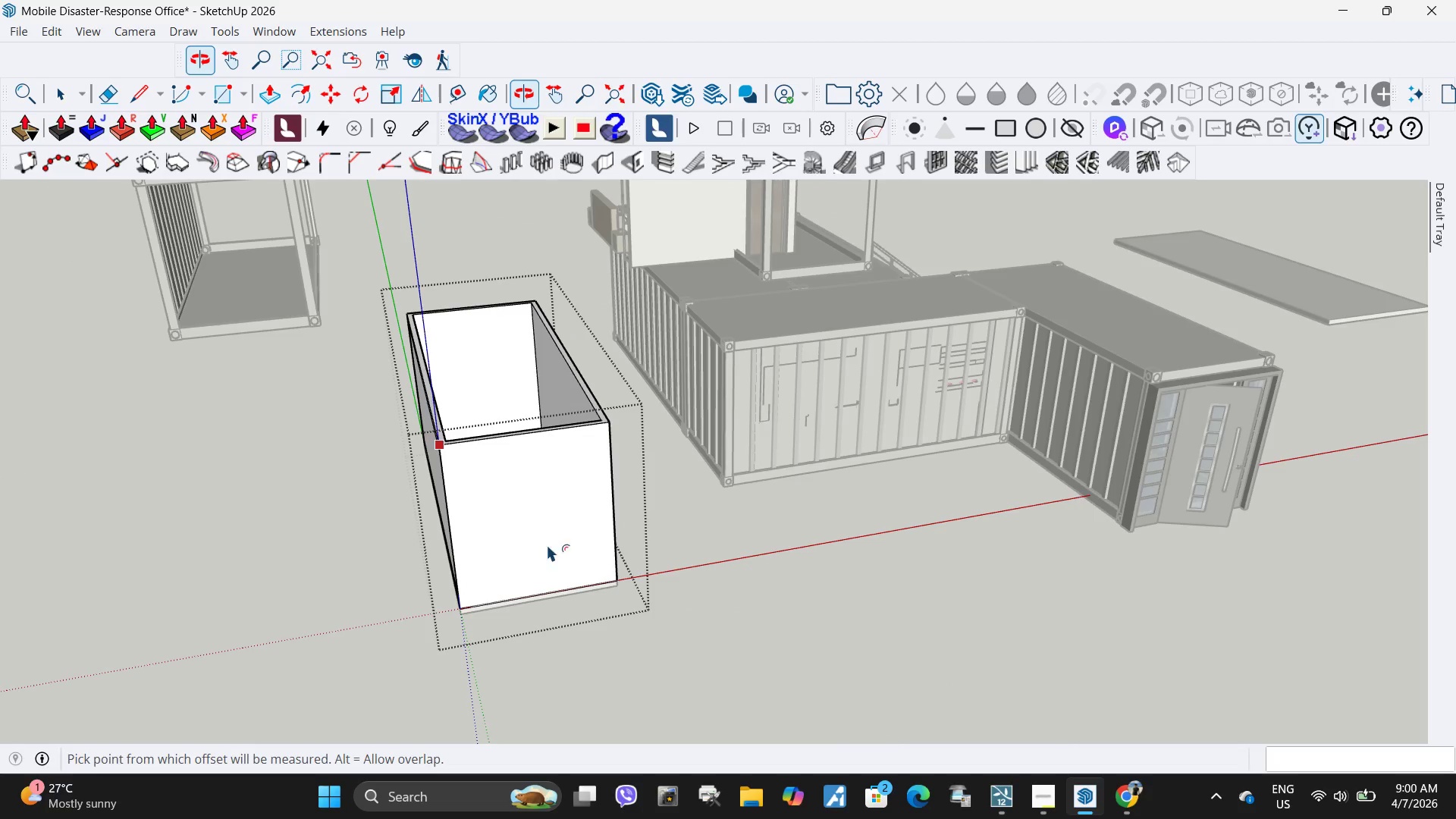 
left_click([526, 519])
 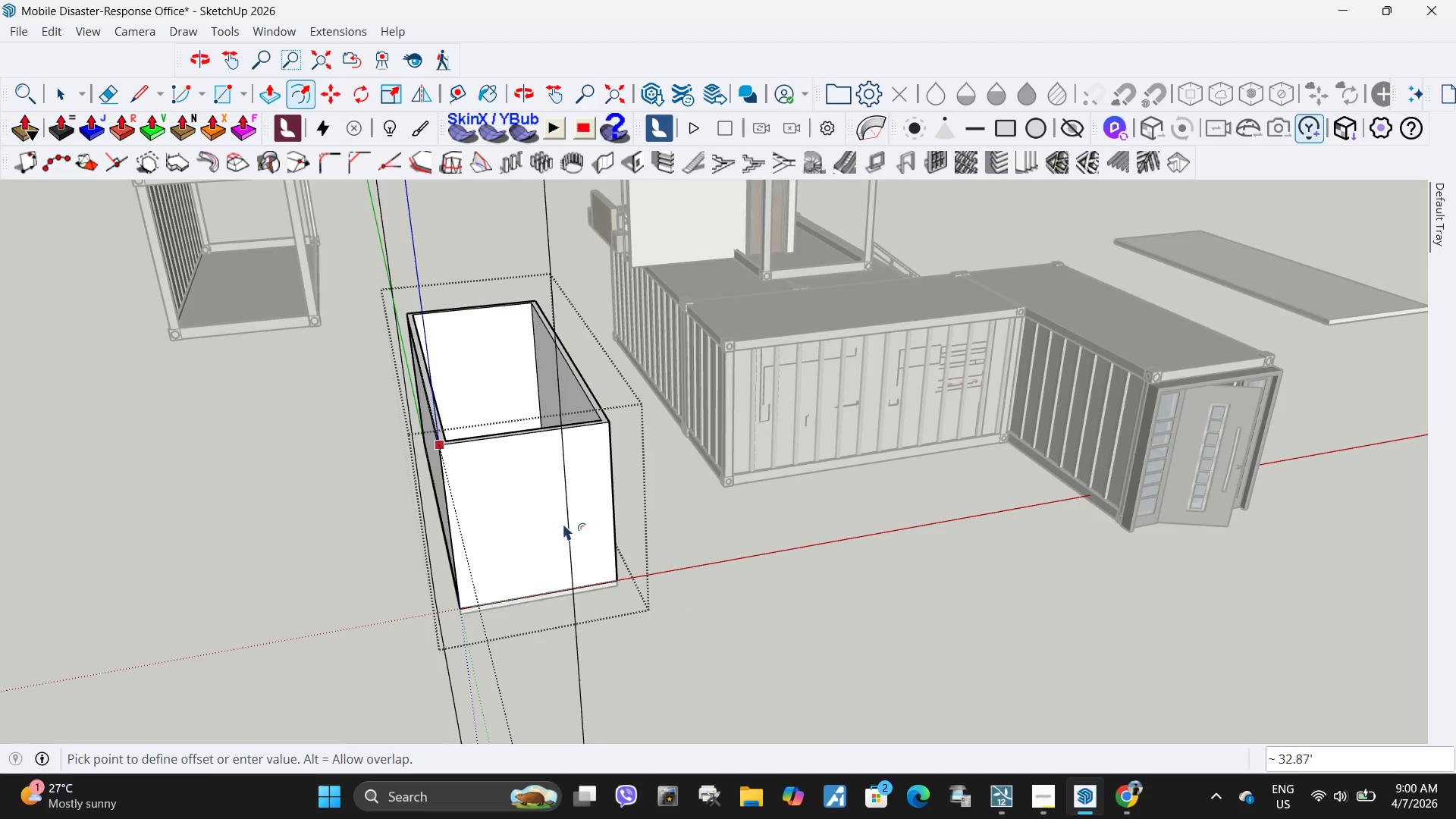 
key(Space)
 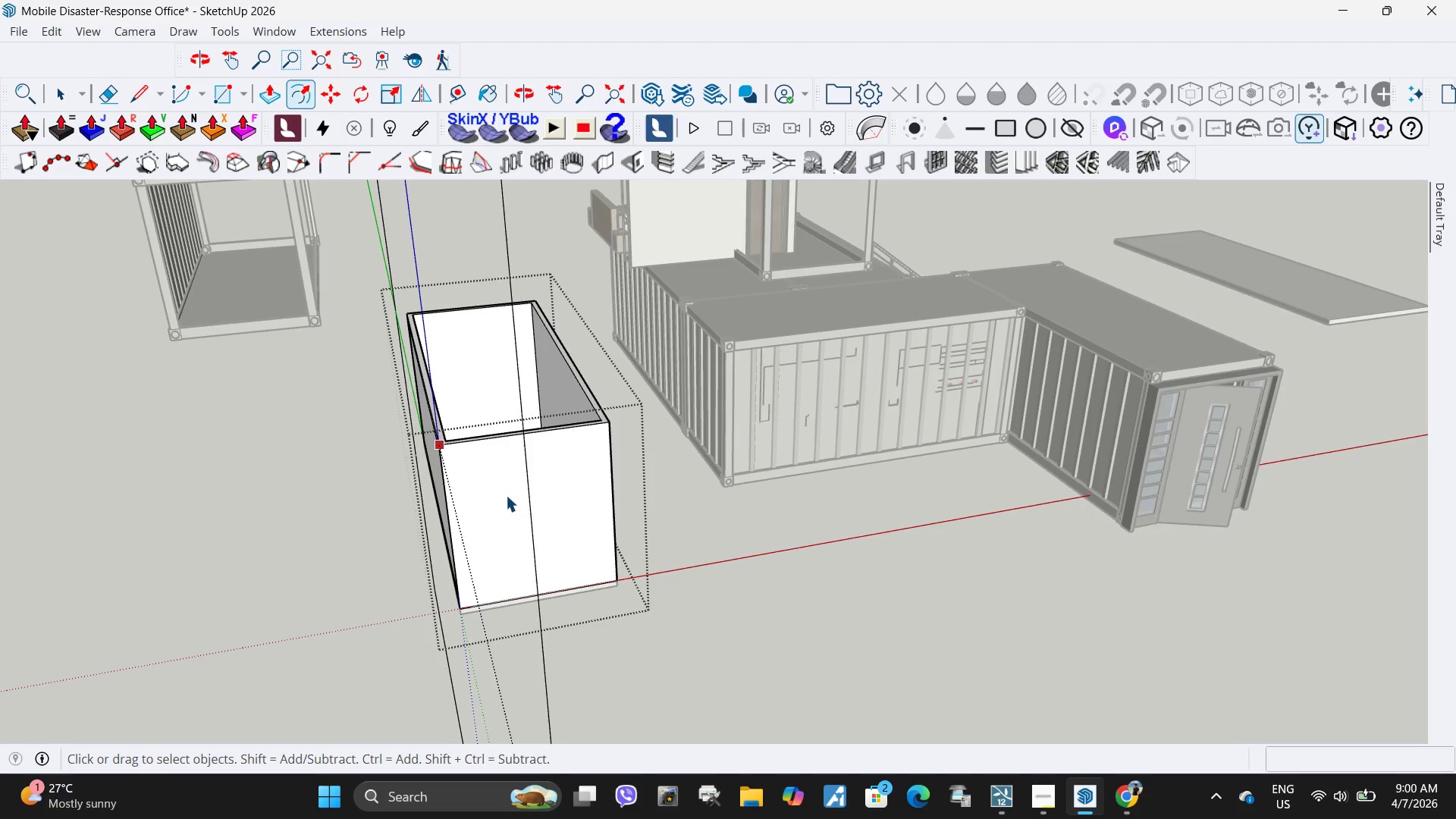 
left_click([506, 495])
 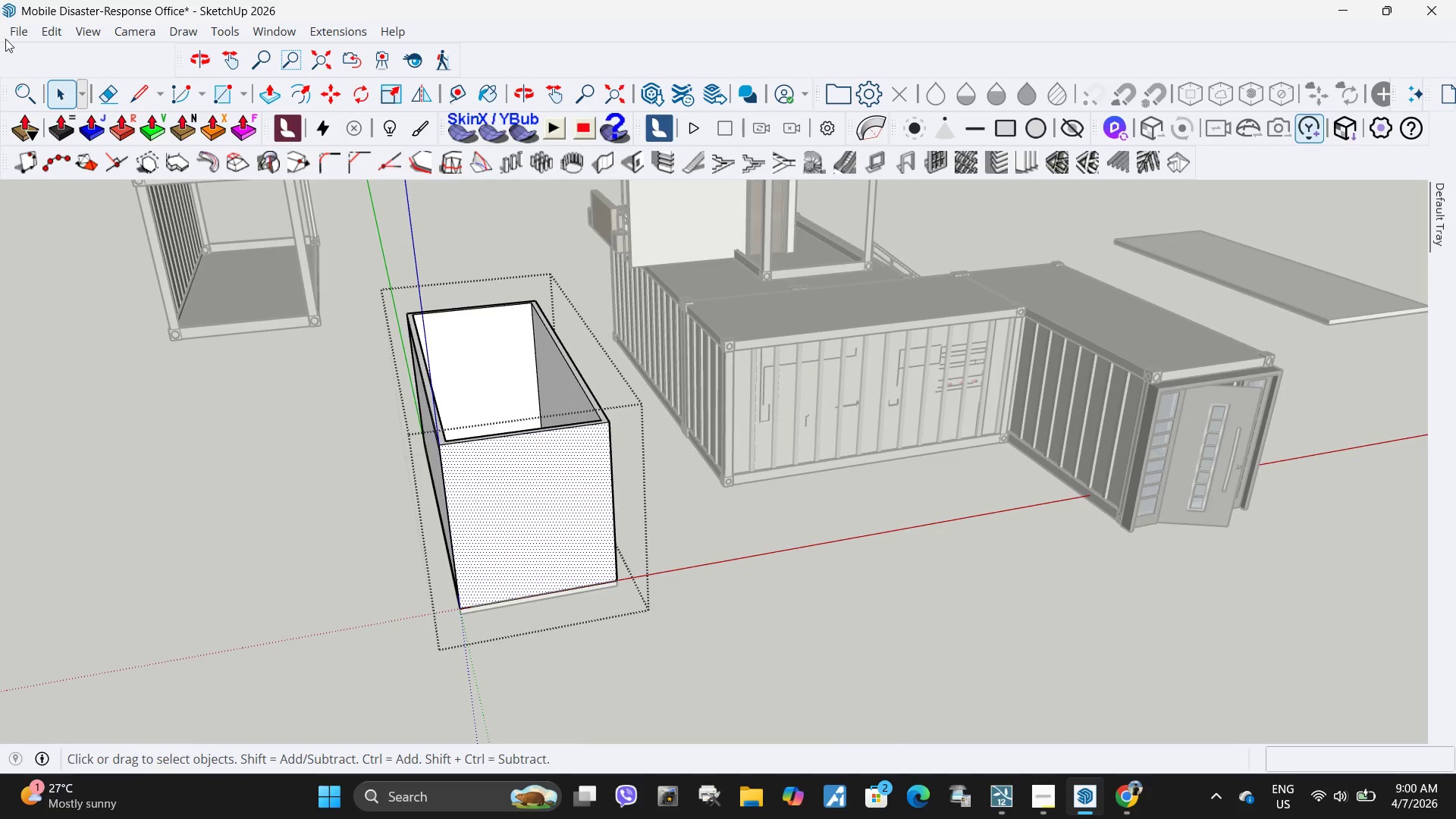 
left_click([21, 99])
 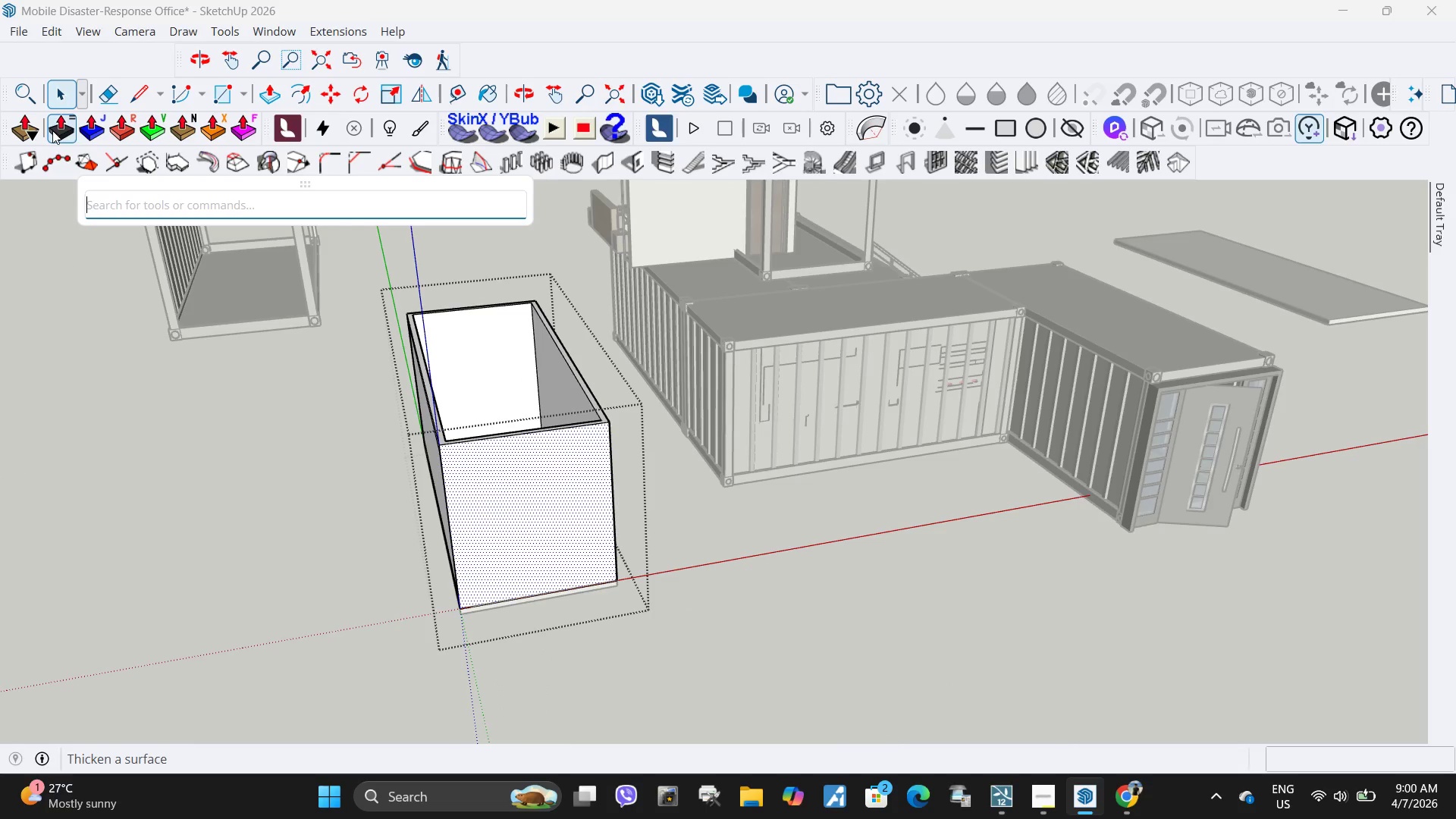 
key(O)
 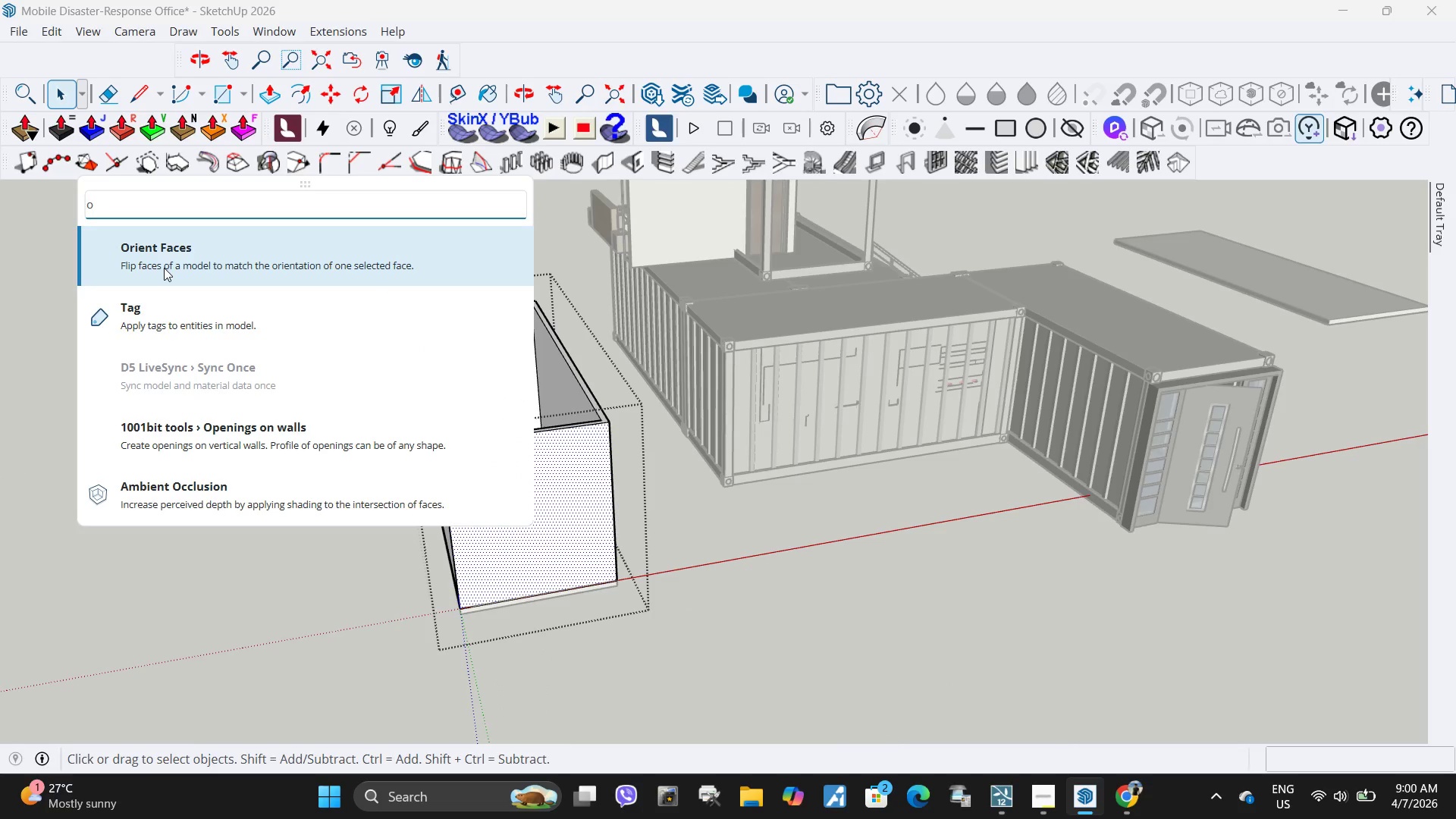 
type(ff)
 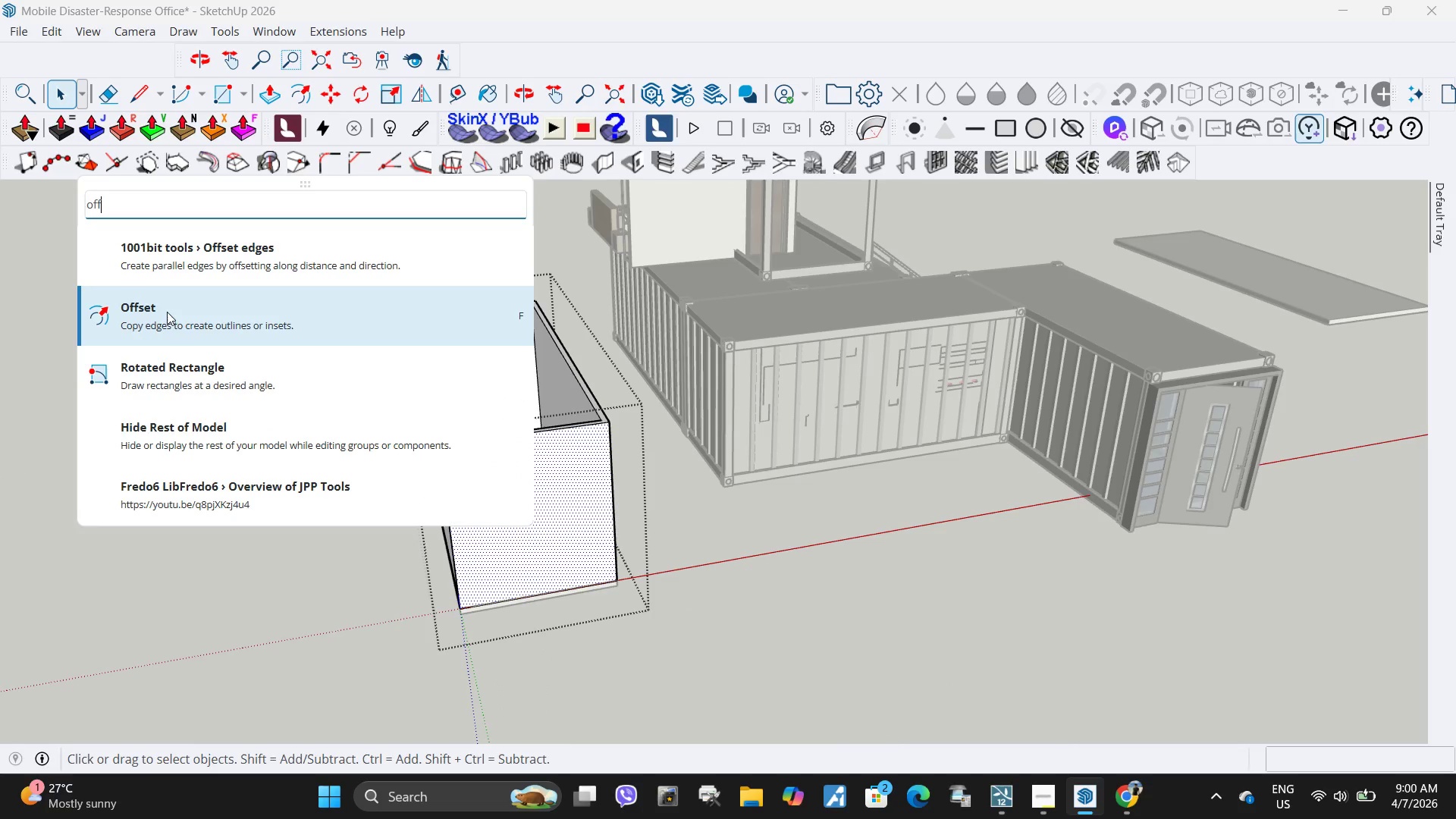 
left_click([171, 315])
 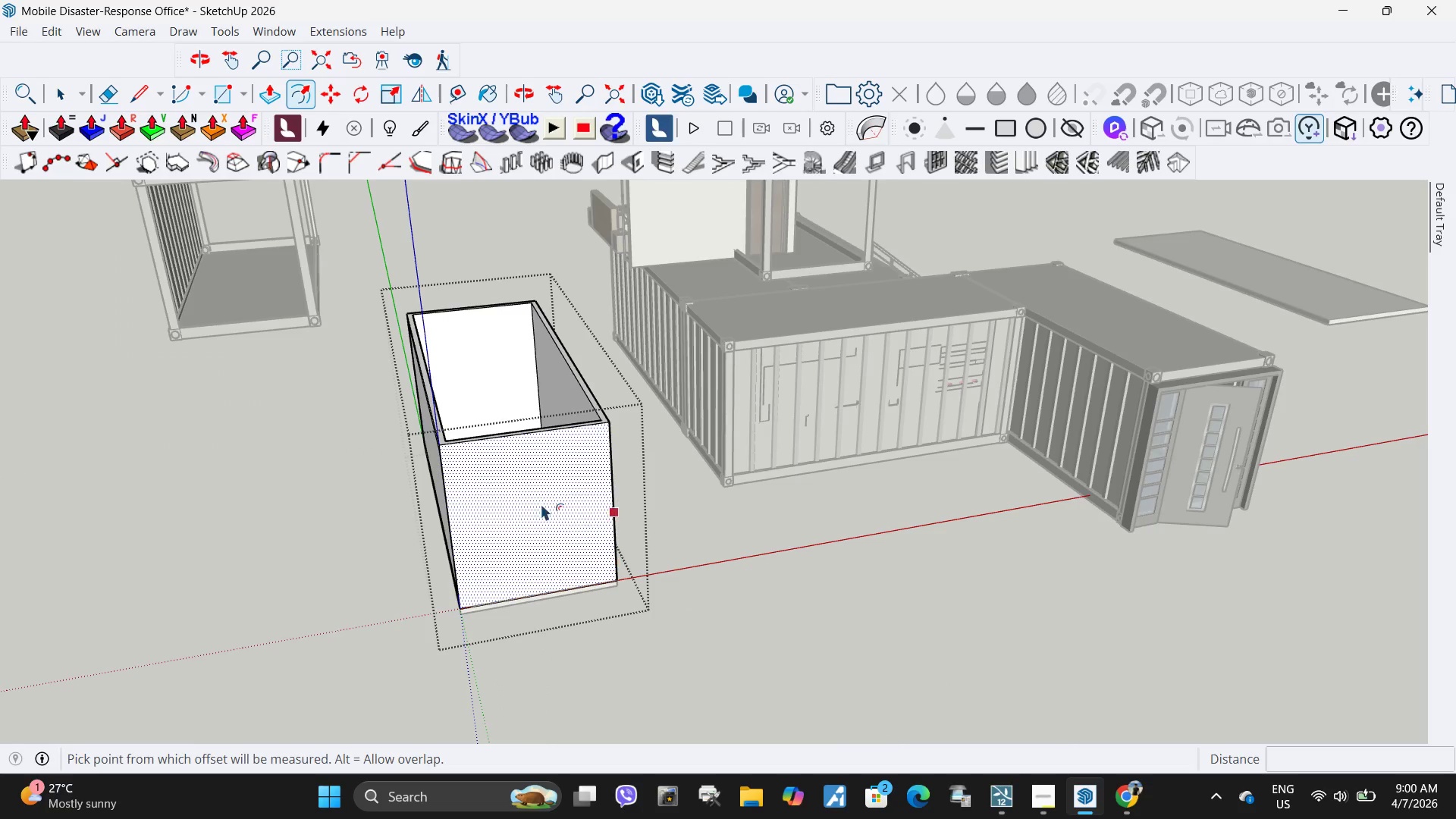 
left_click([511, 495])
 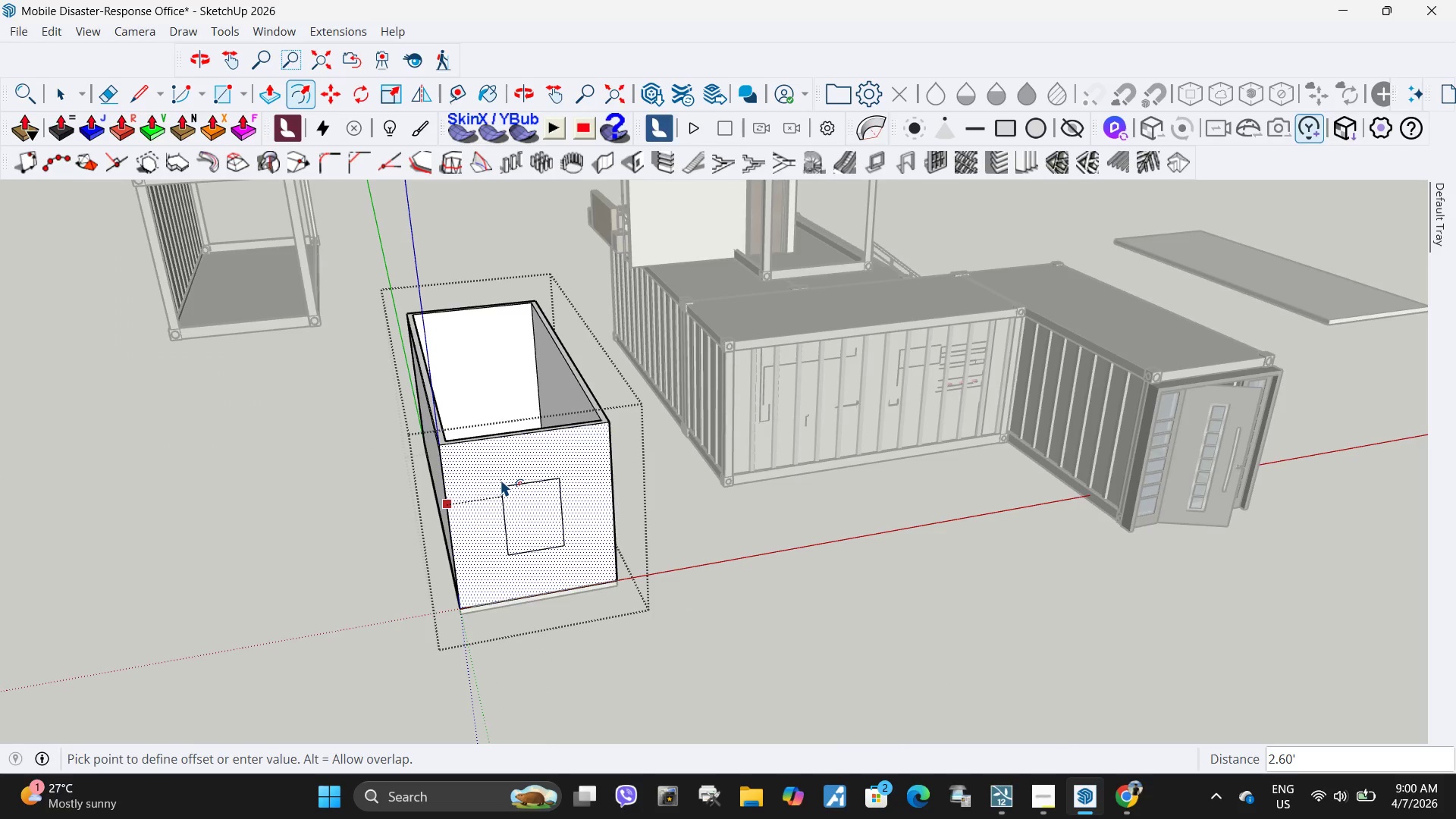 
key(NumpadDecimal)
 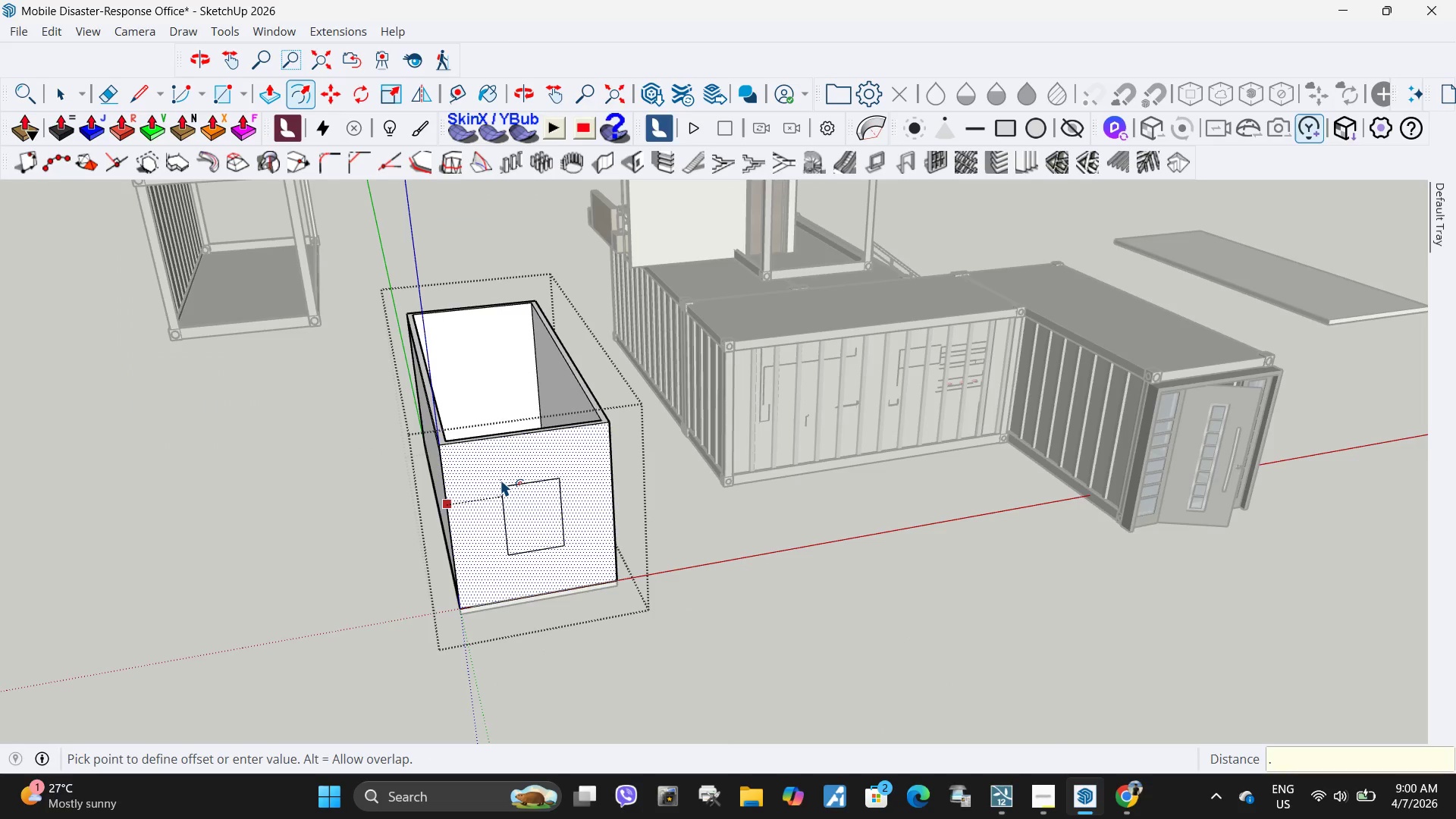 
key(Numpad5)
 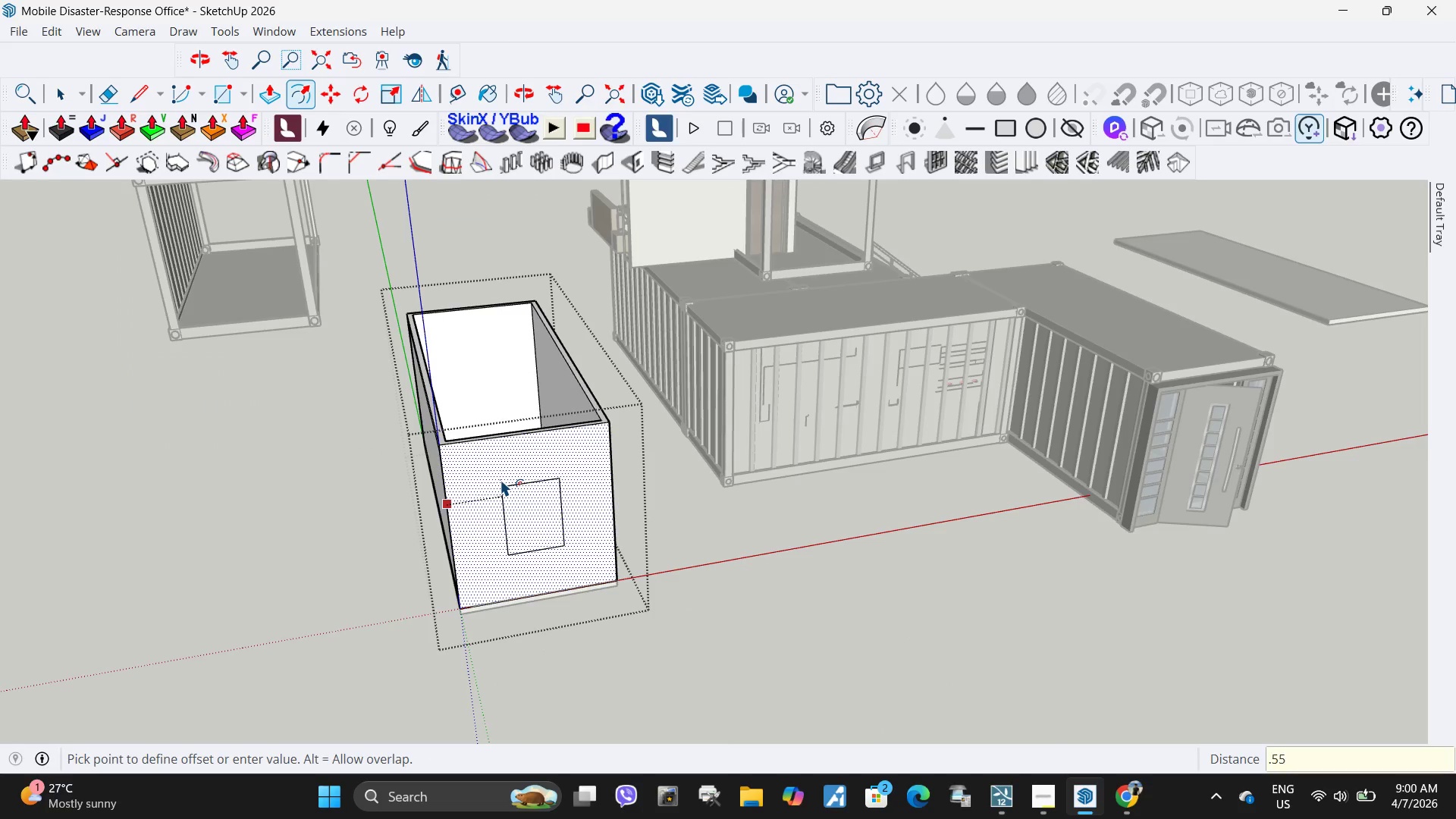 
key(Numpad5)
 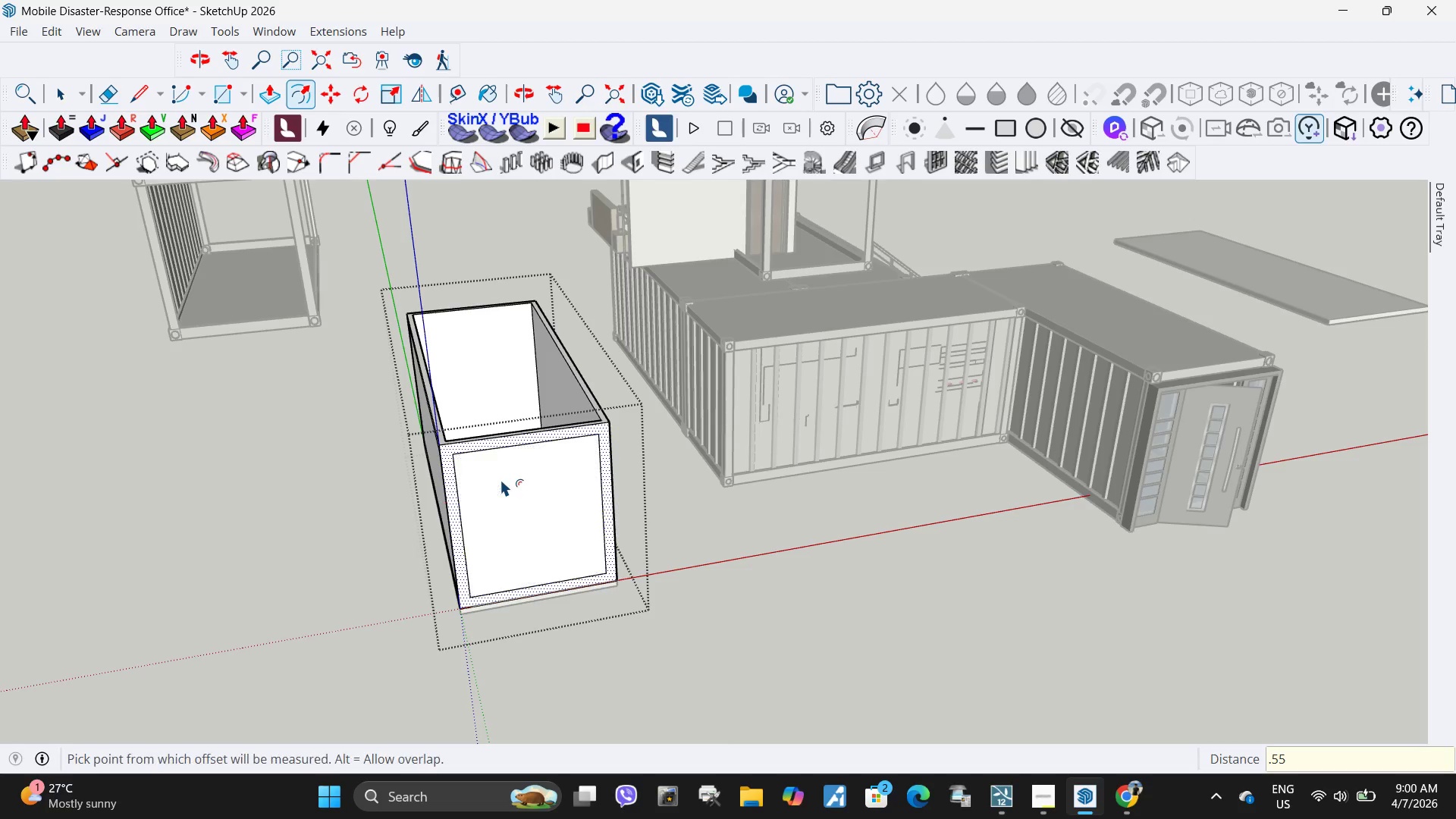 
key(NumpadEnter)
 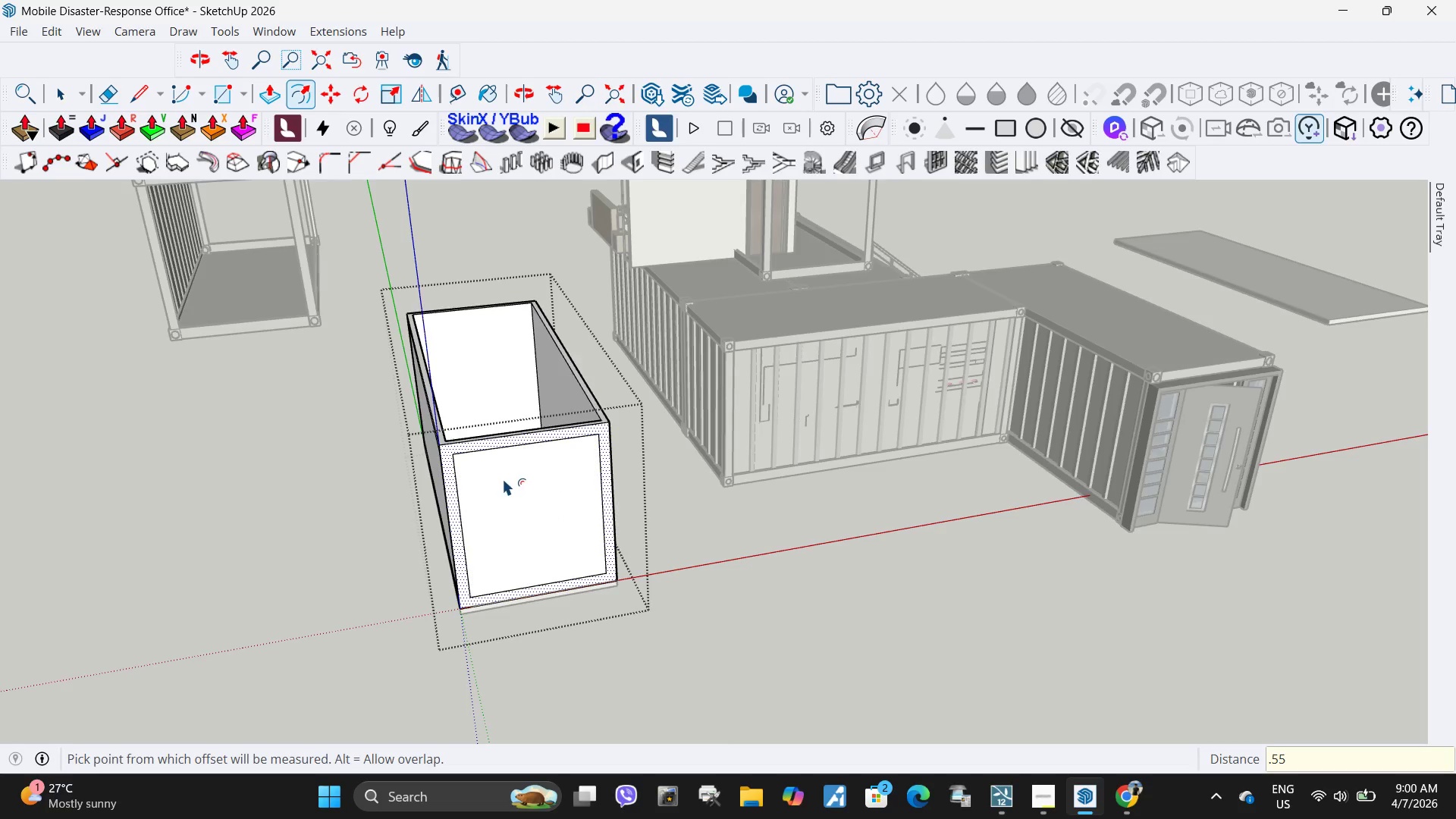 
scroll: coordinate [626, 394], scroll_direction: down, amount: 6.0
 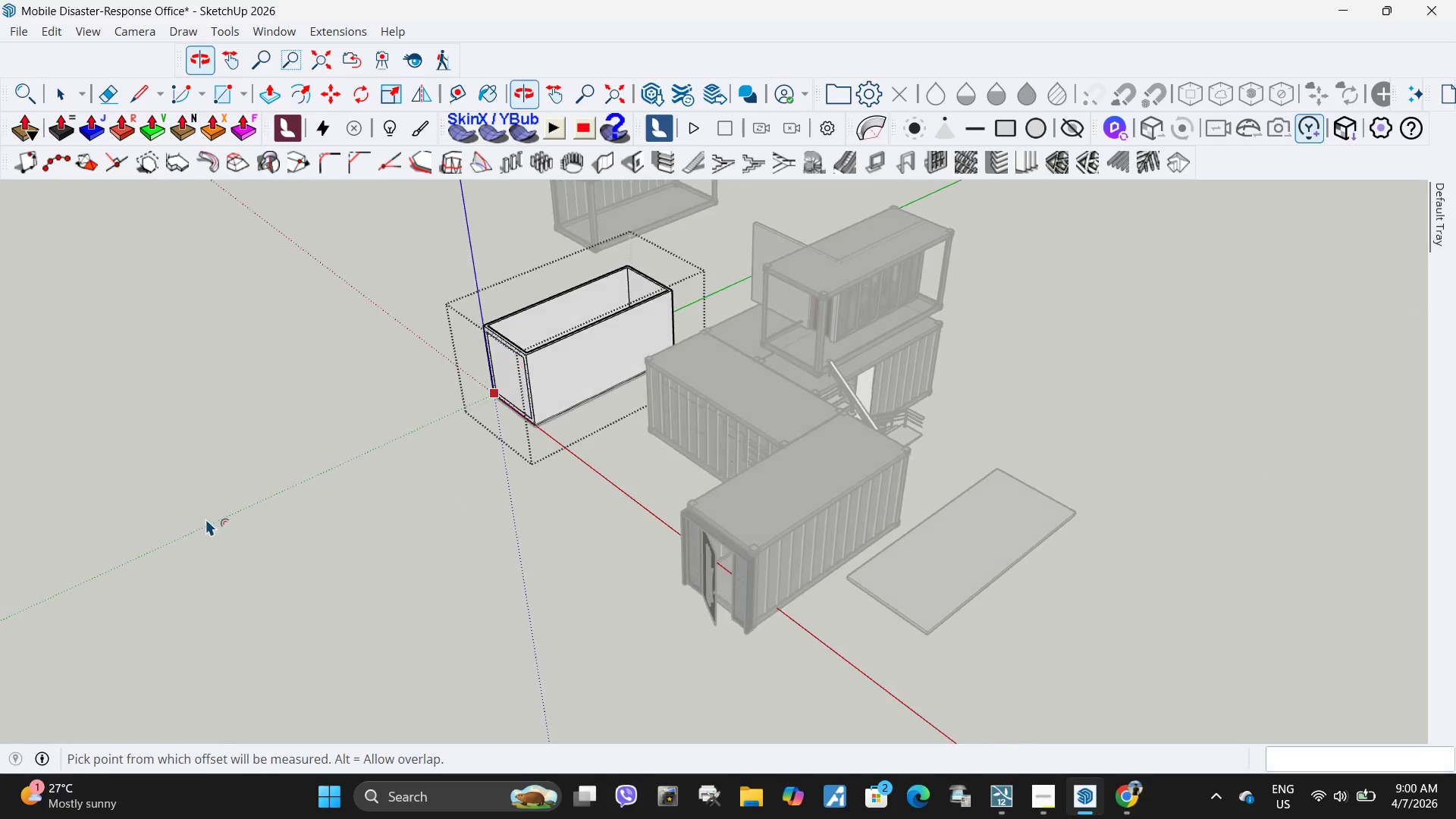 
left_click([566, 343])
 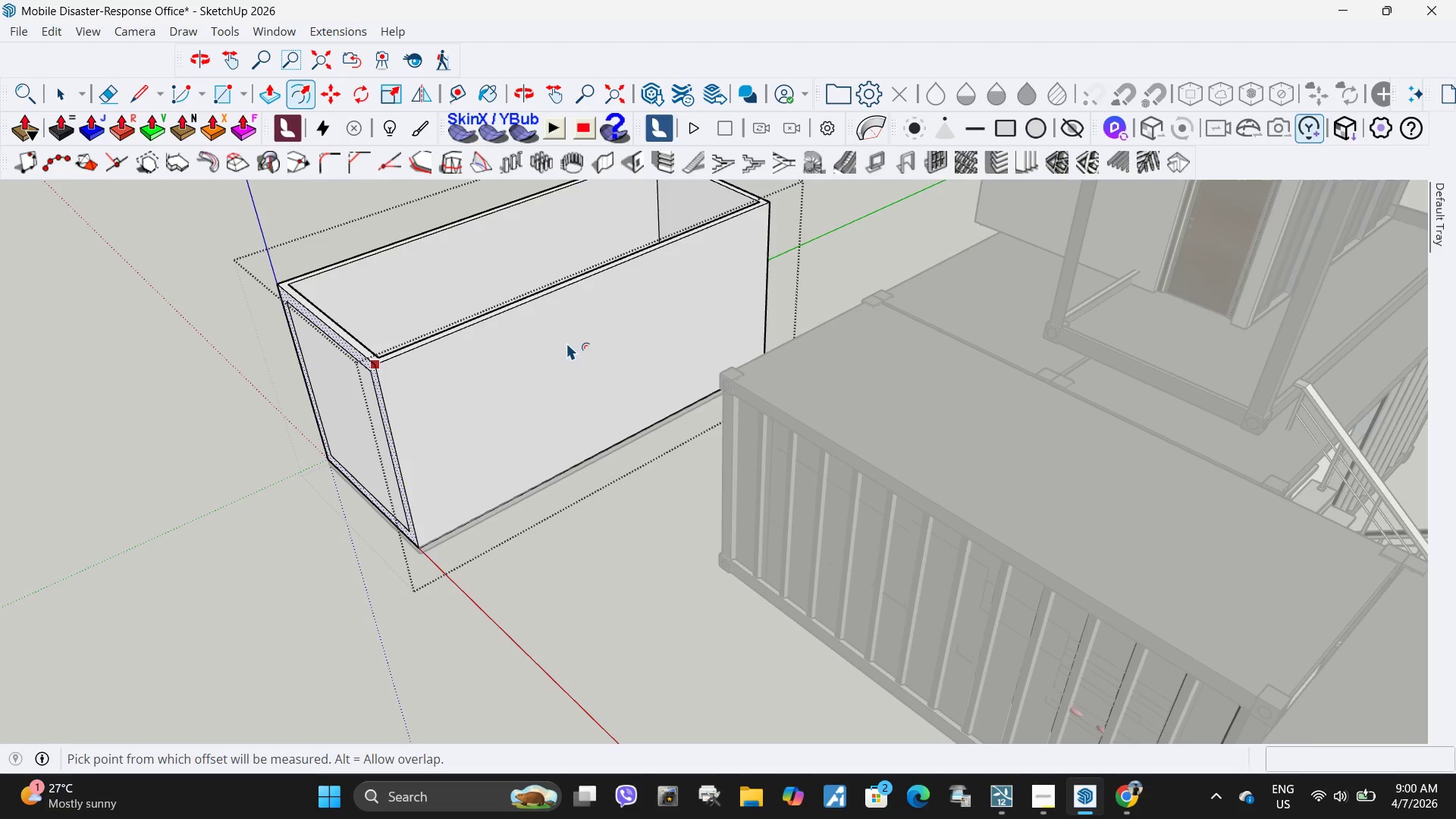 
scroll: coordinate [588, 329], scroll_direction: up, amount: 9.0
 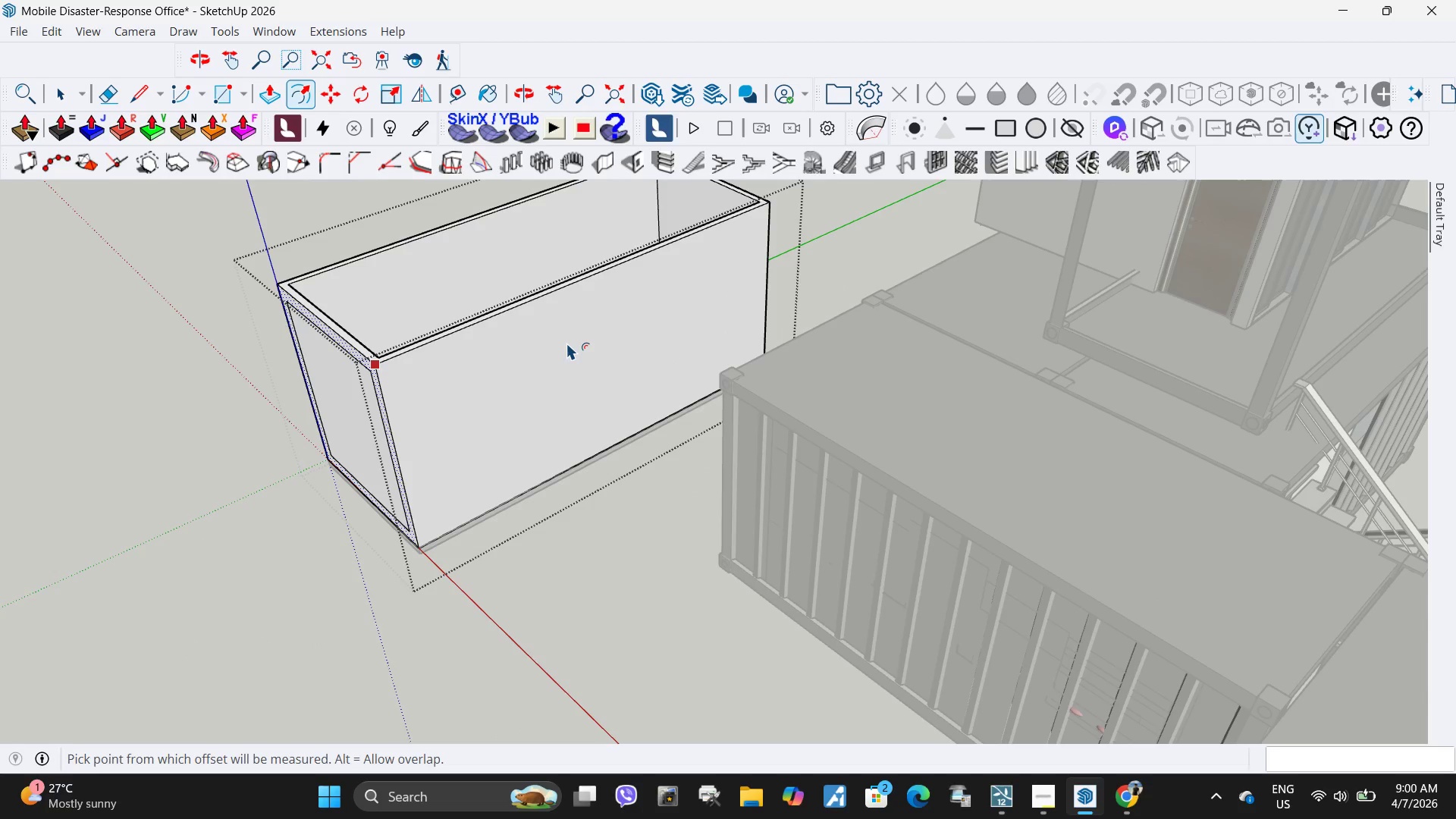 
double_click([566, 343])
 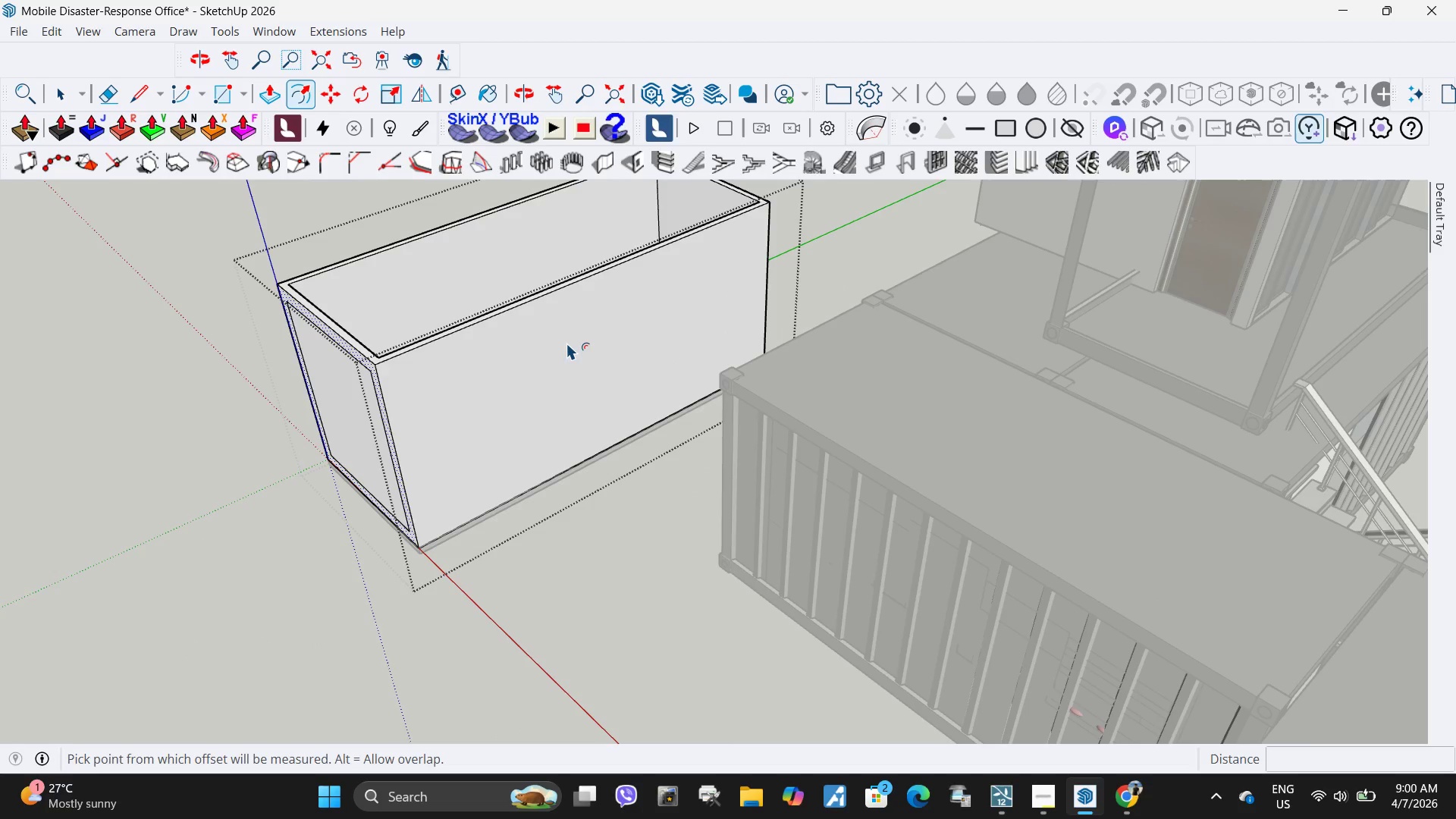 
triple_click([566, 343])
 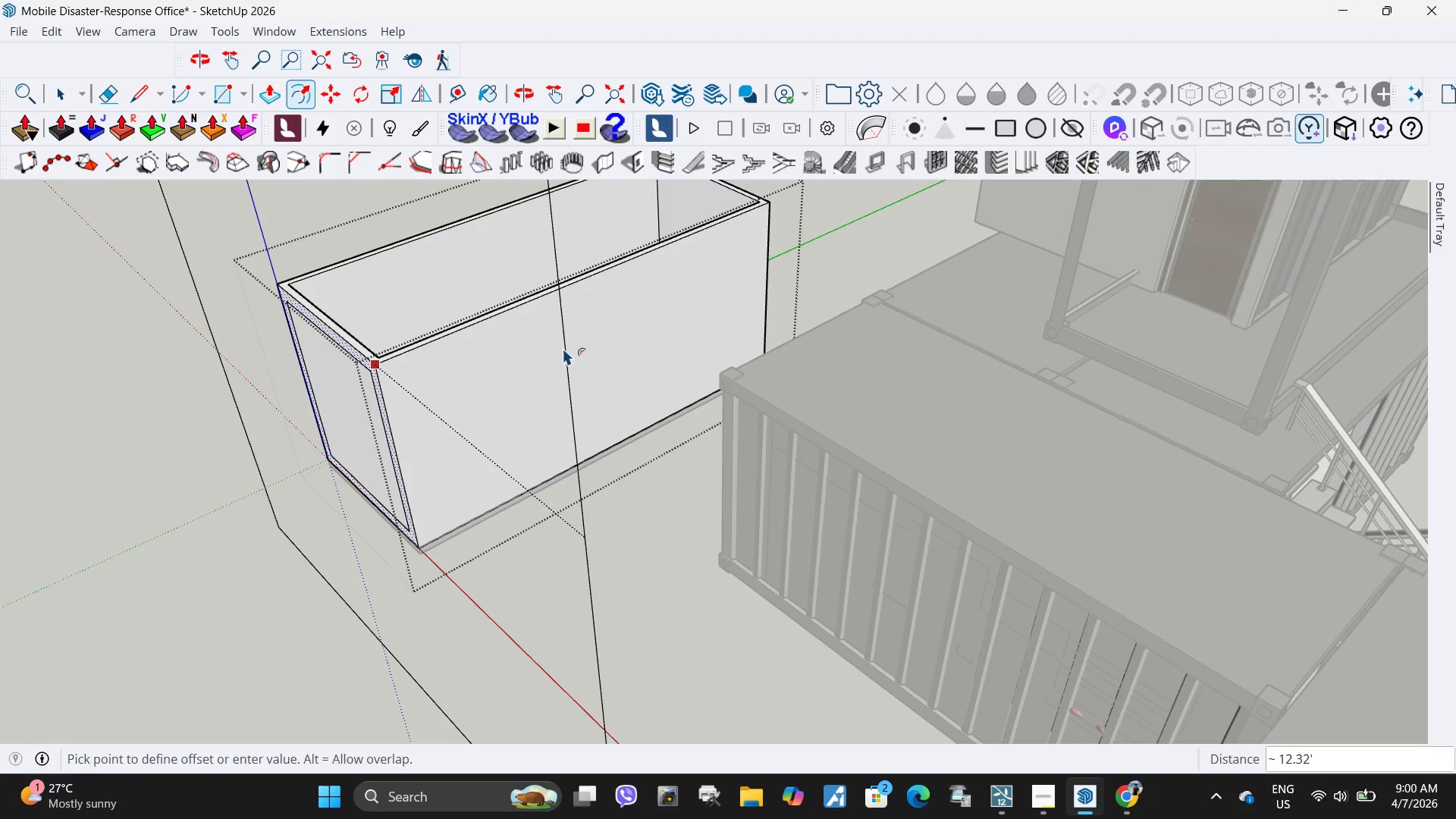 
key(Space)
 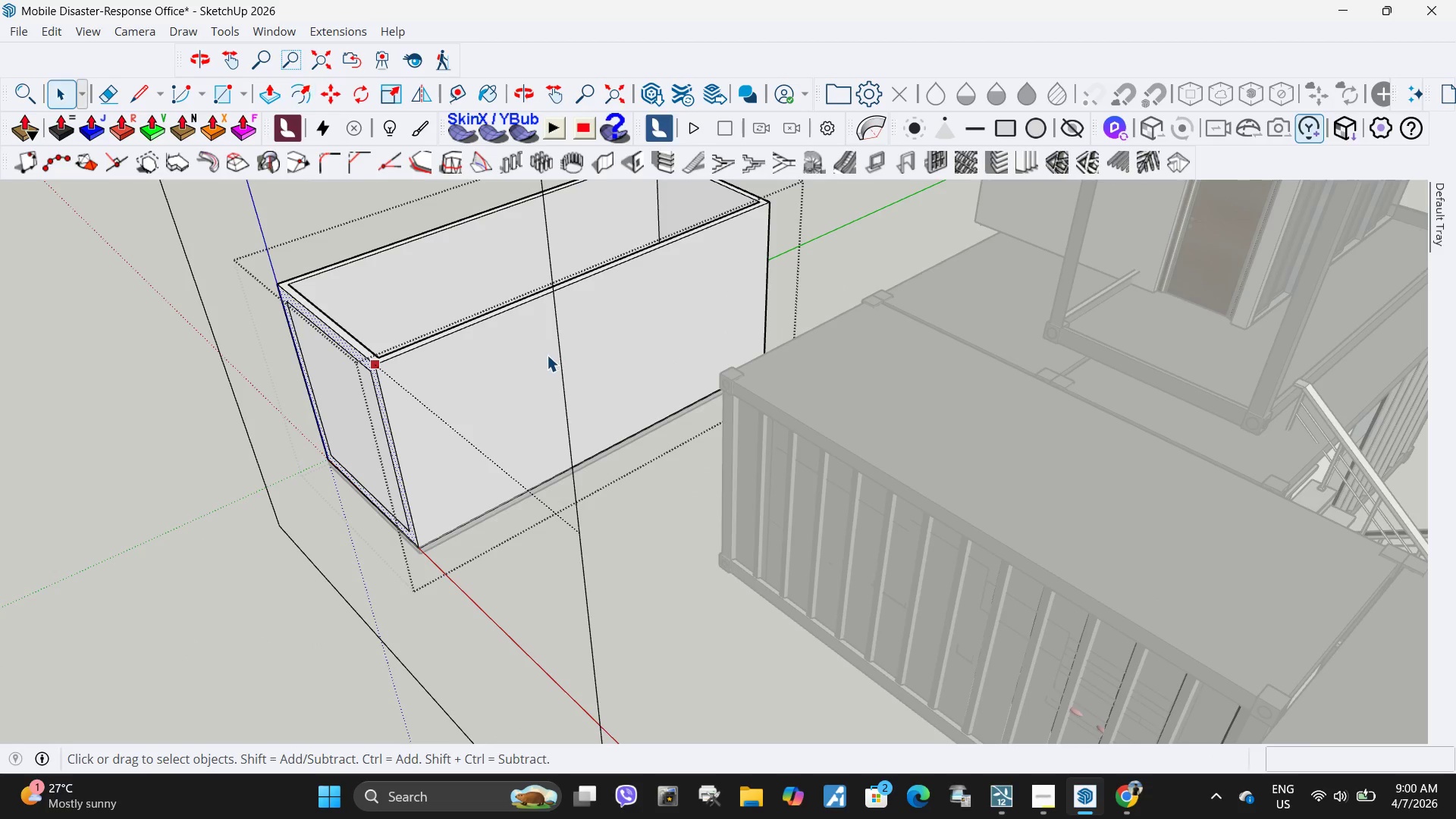 
left_click([547, 355])
 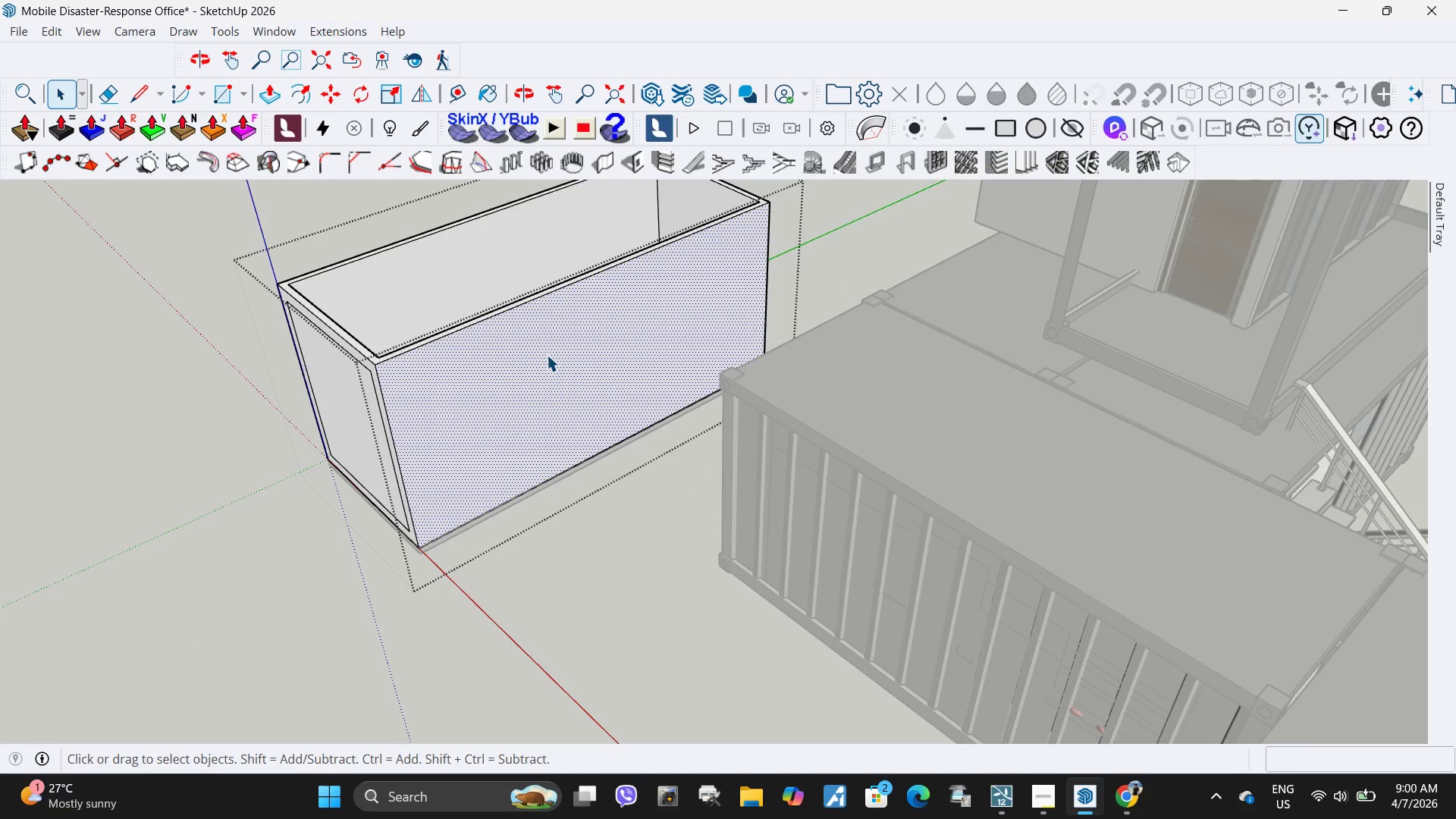 
key(F)
 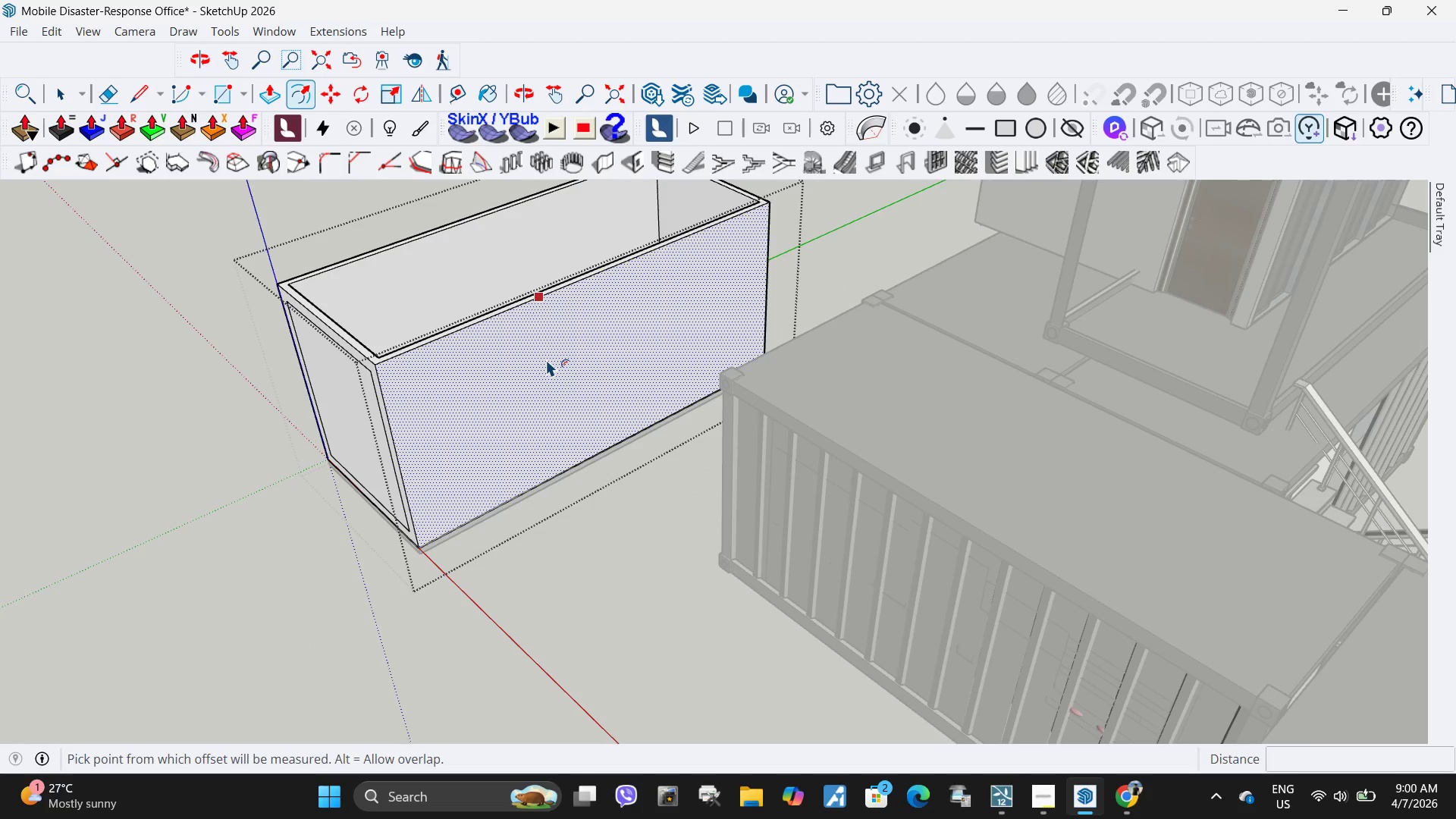 
left_click([546, 359])
 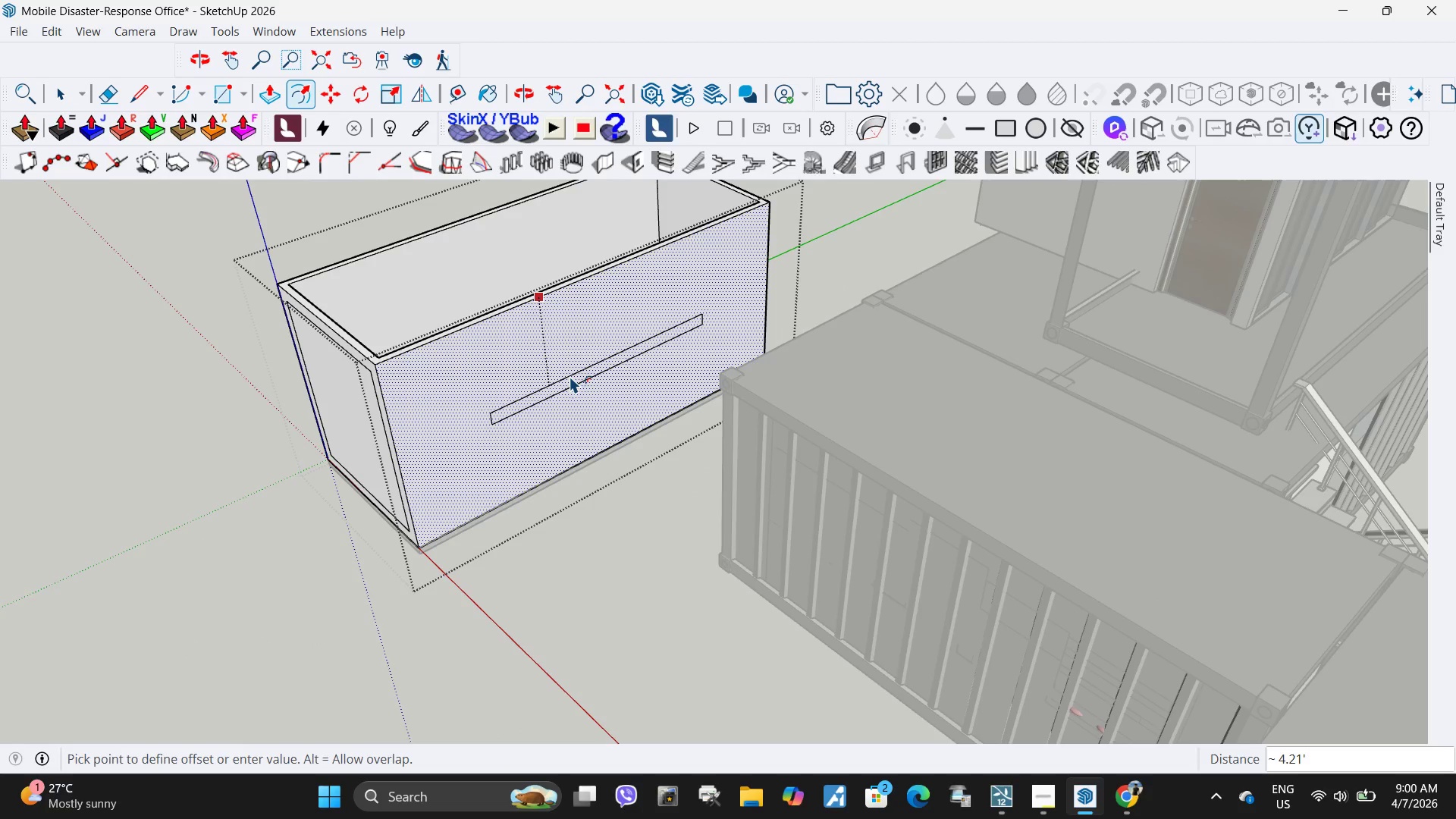 
key(NumpadDecimal)
 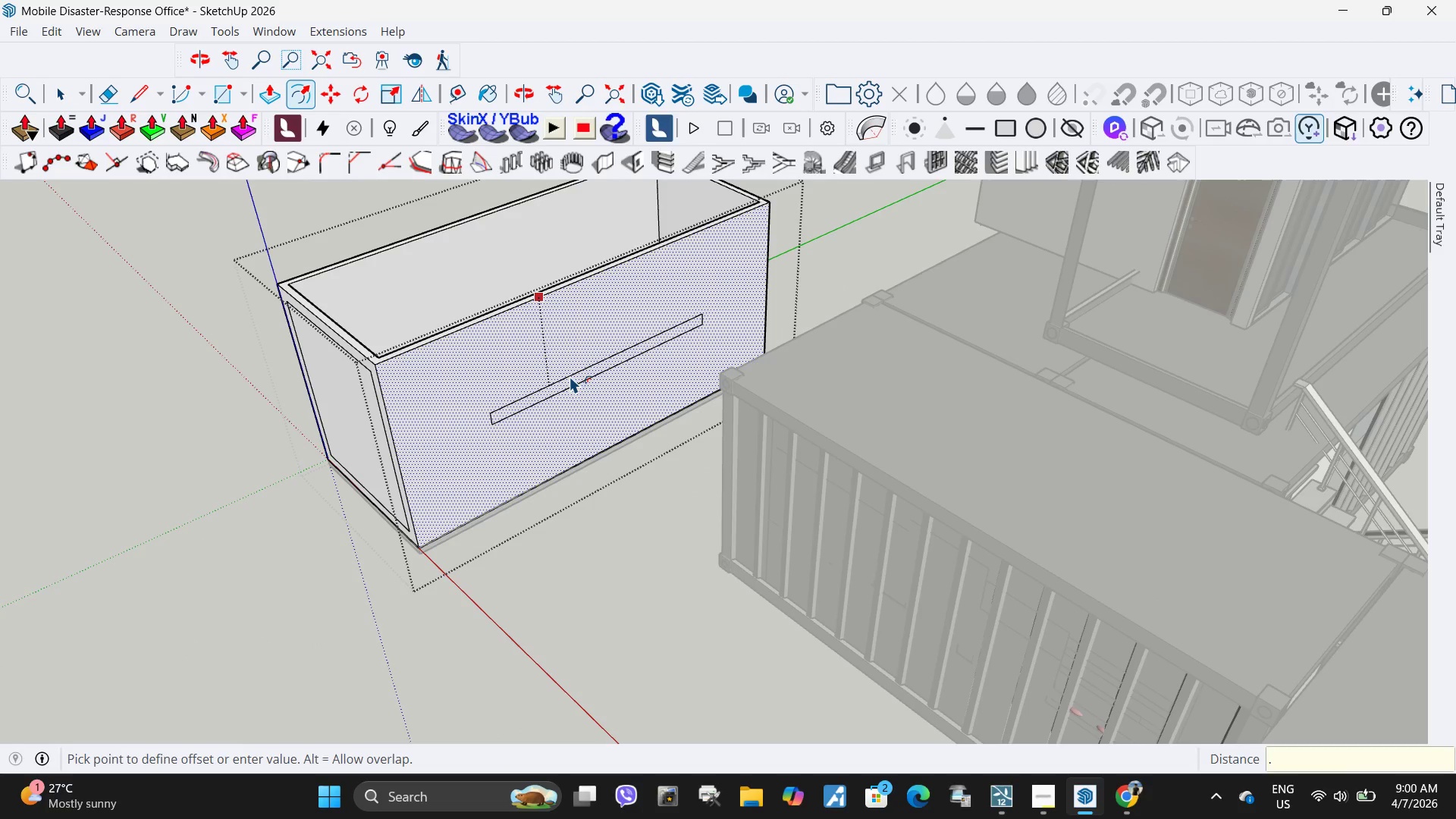 
key(Numpad5)
 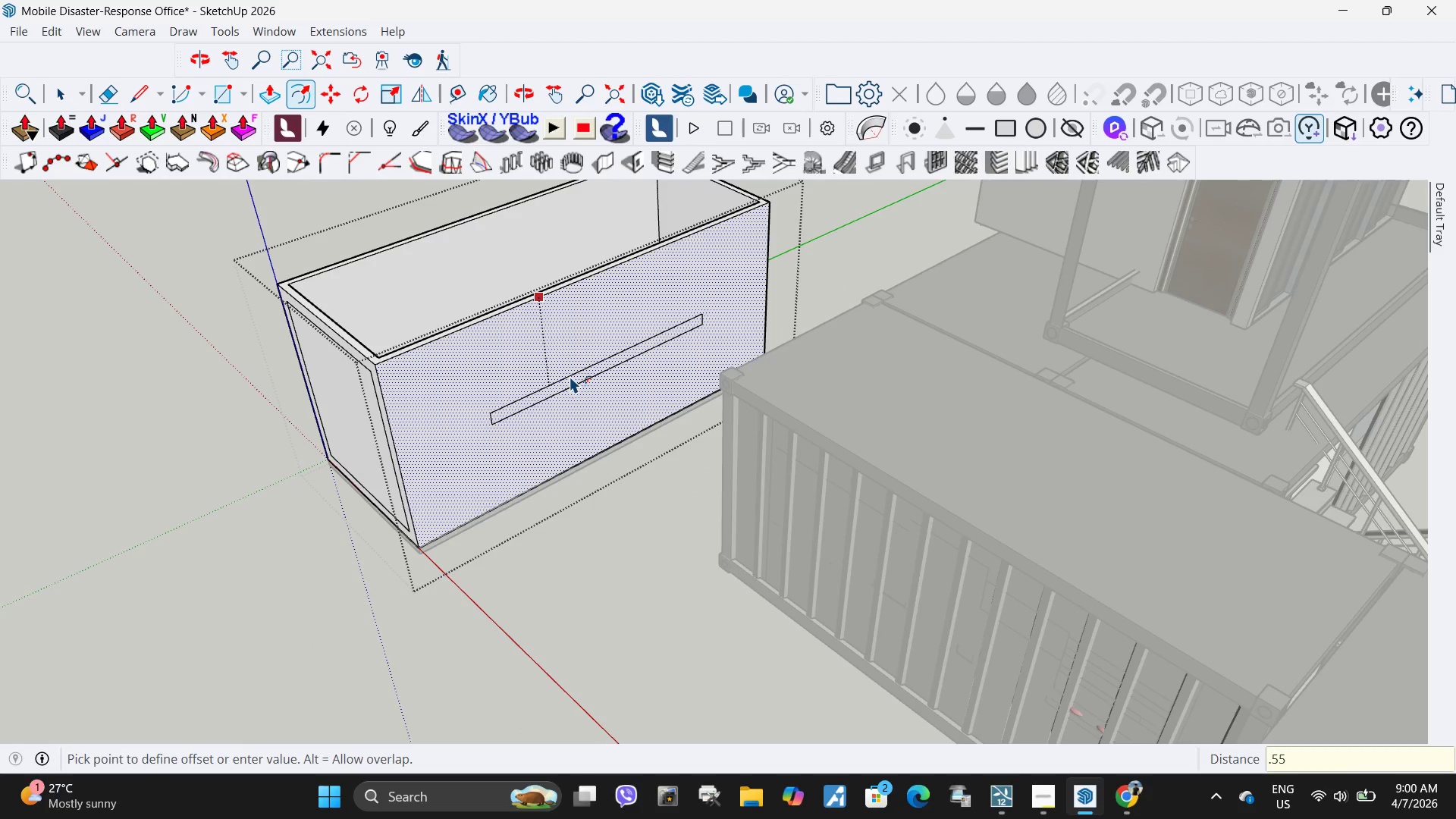 
key(Numpad5)
 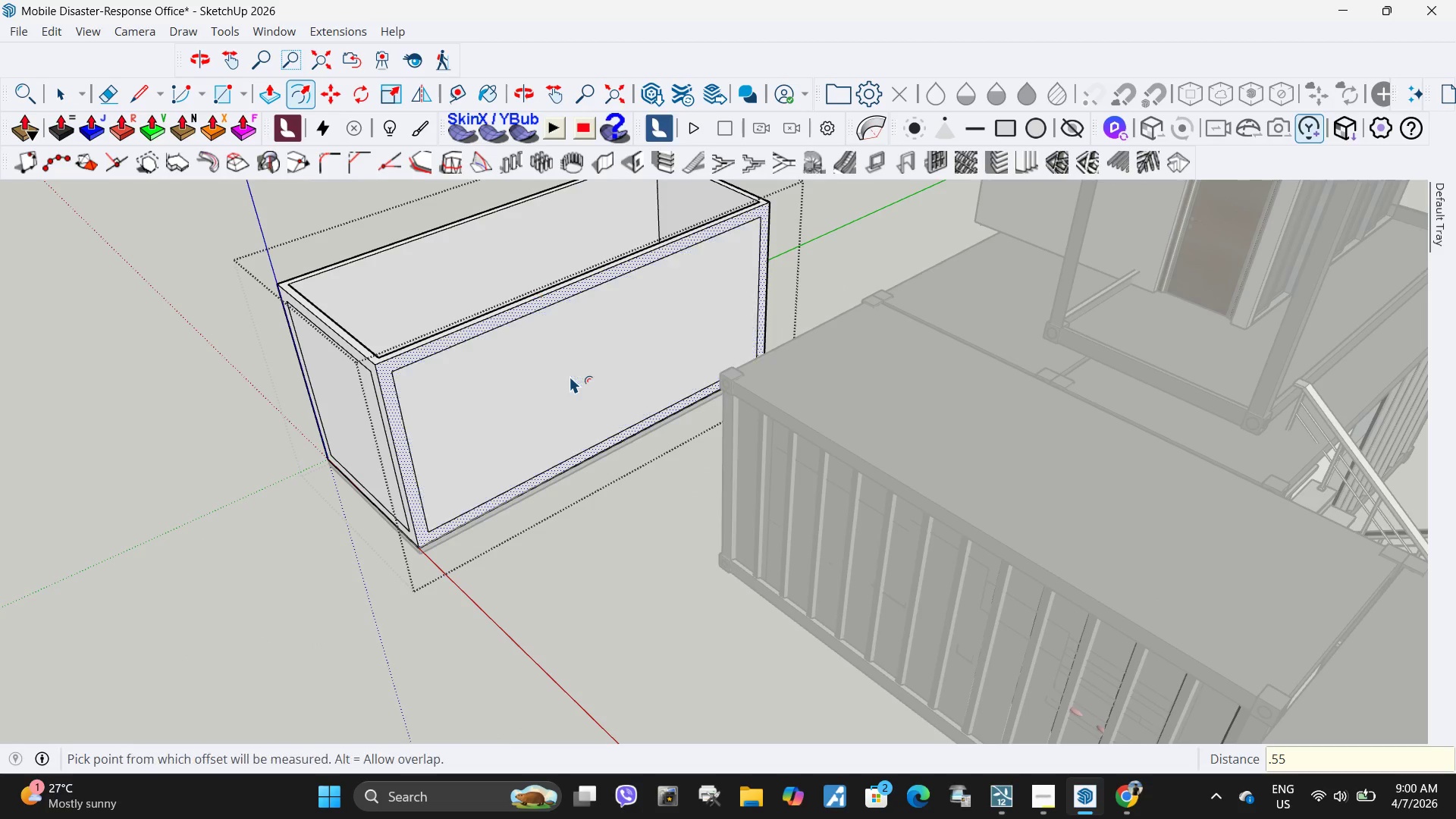 
key(NumpadEnter)
 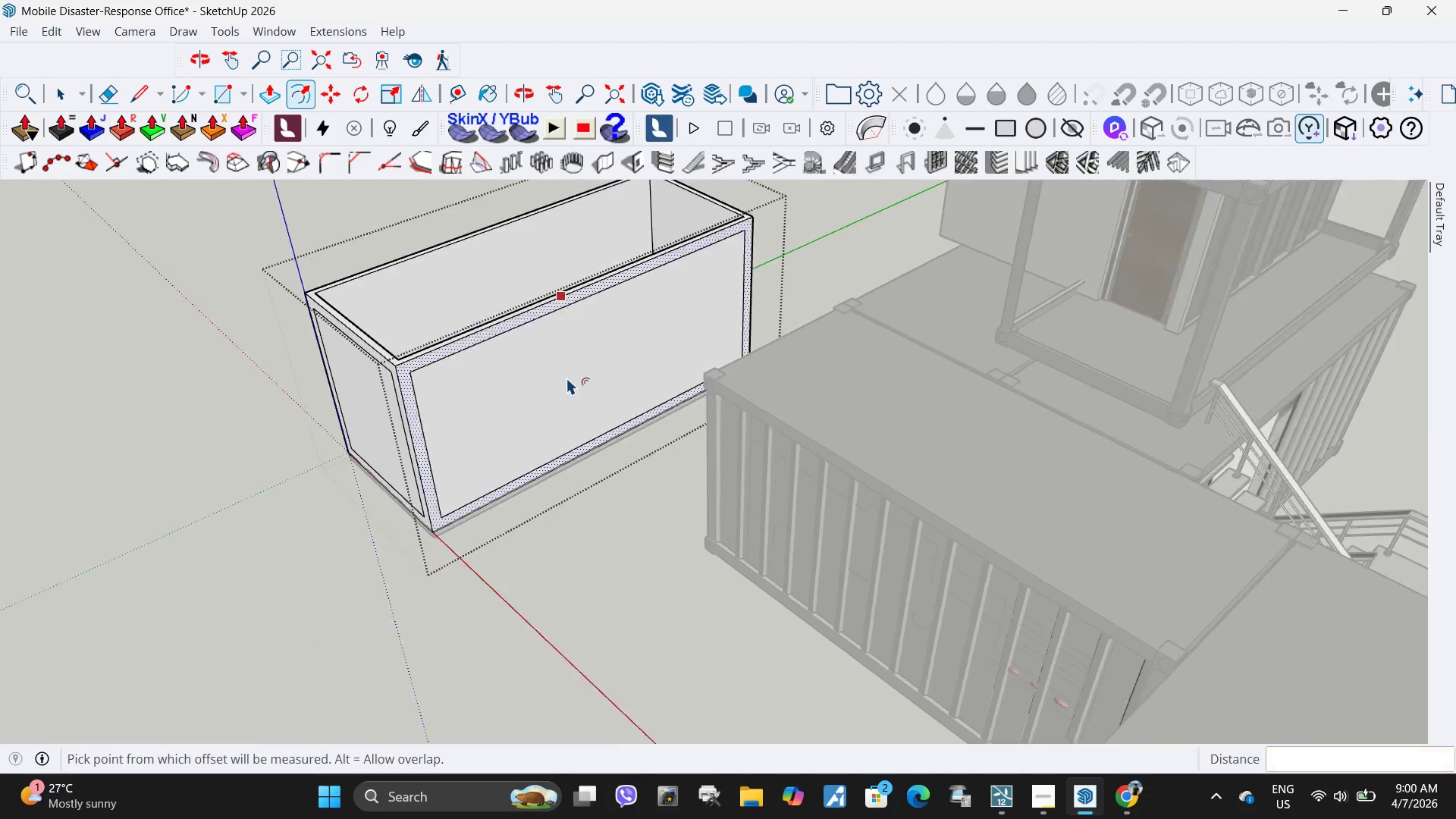 
scroll: coordinate [588, 382], scroll_direction: down, amount: 9.0
 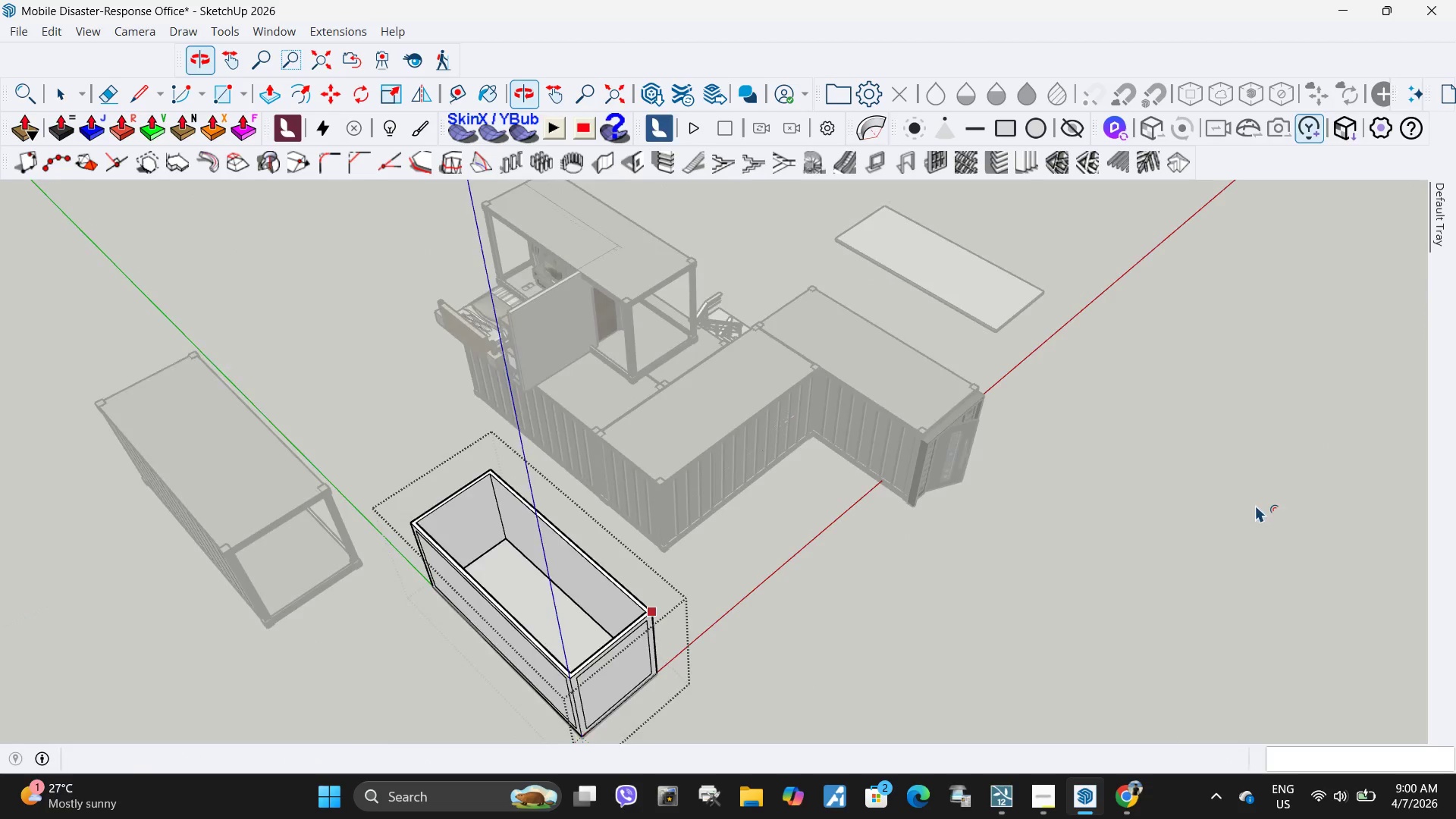 
key(Space)
 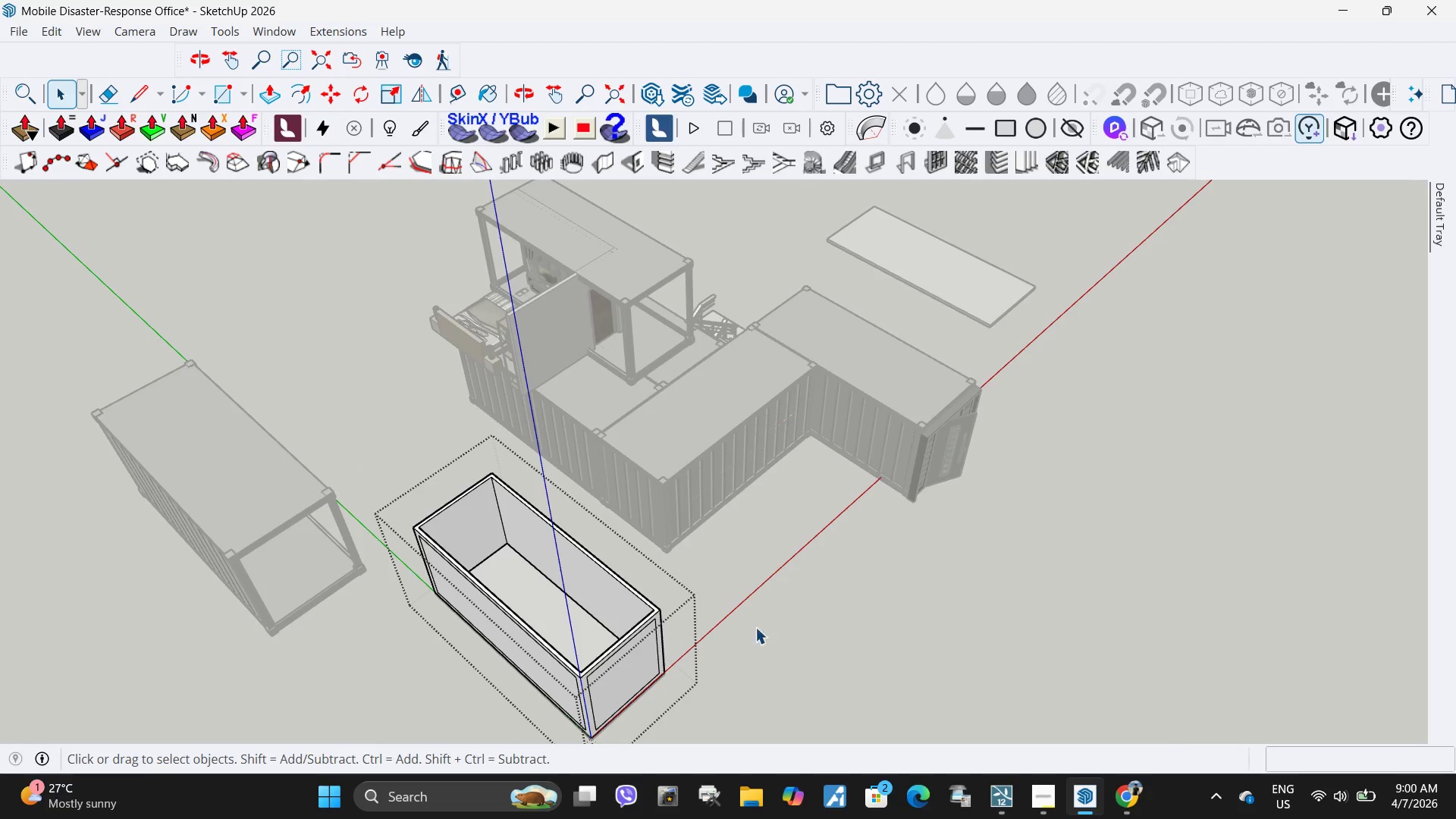 
key(Escape)
 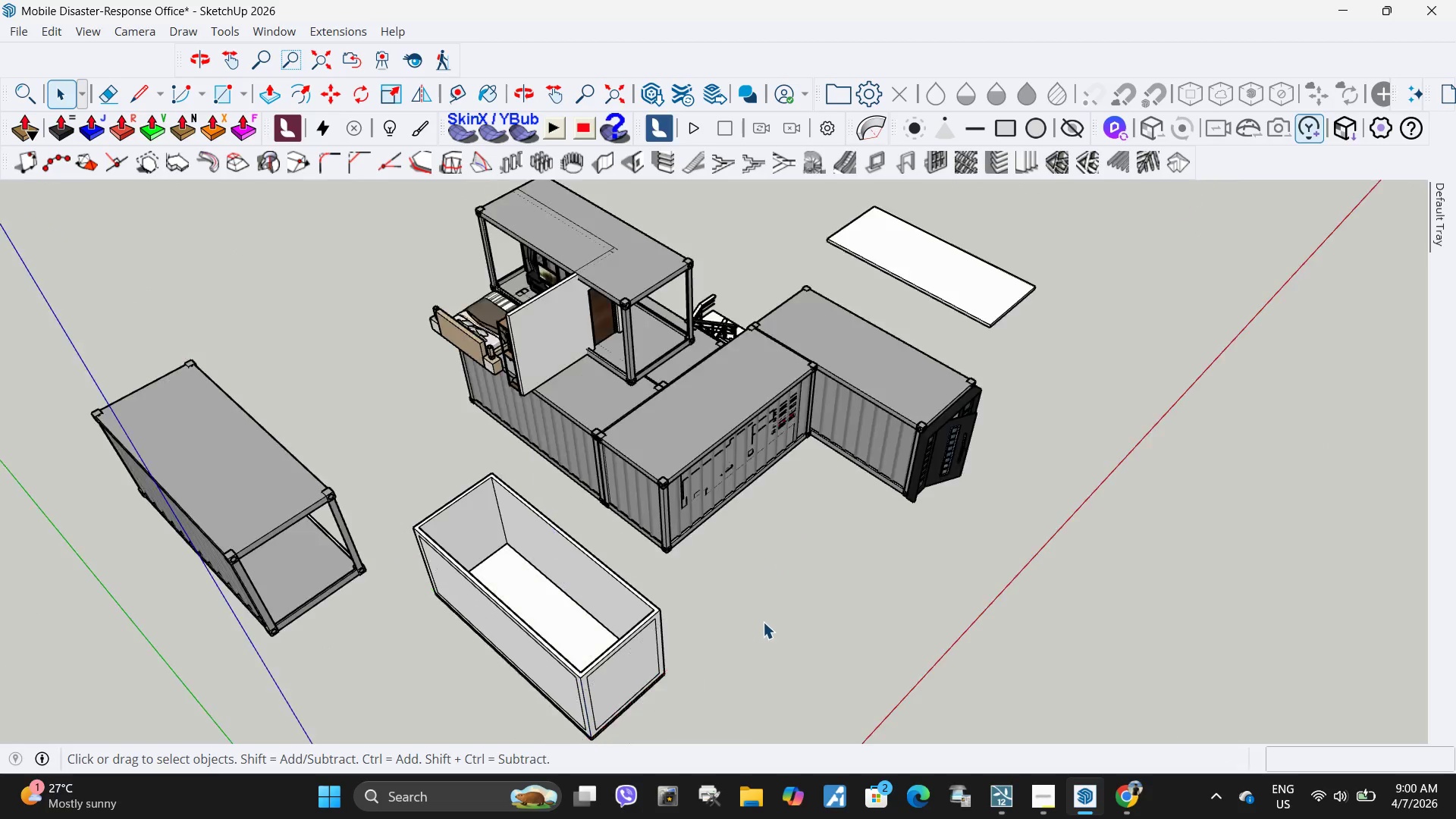 
left_click([763, 622])
 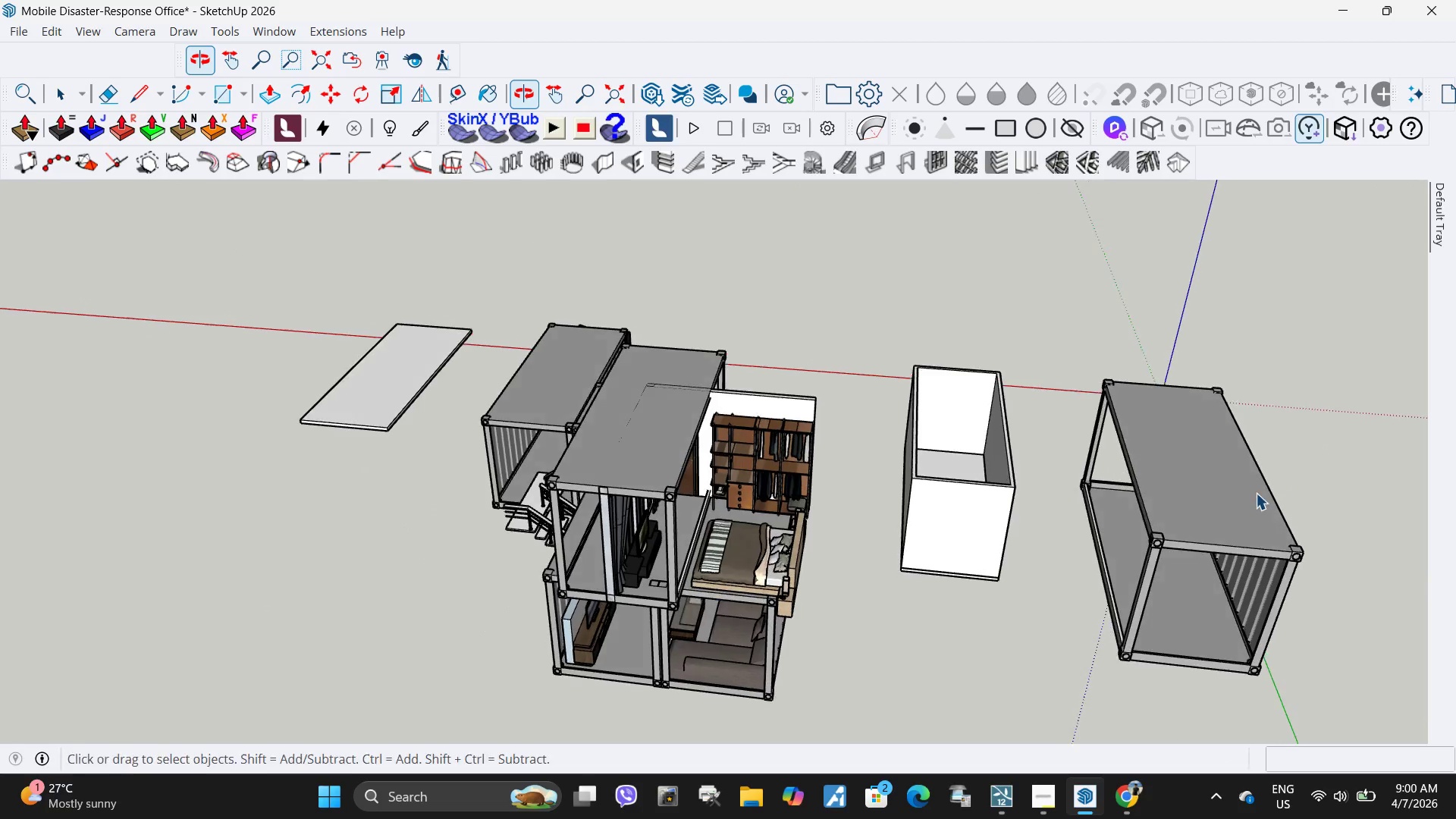 
double_click([821, 497])
 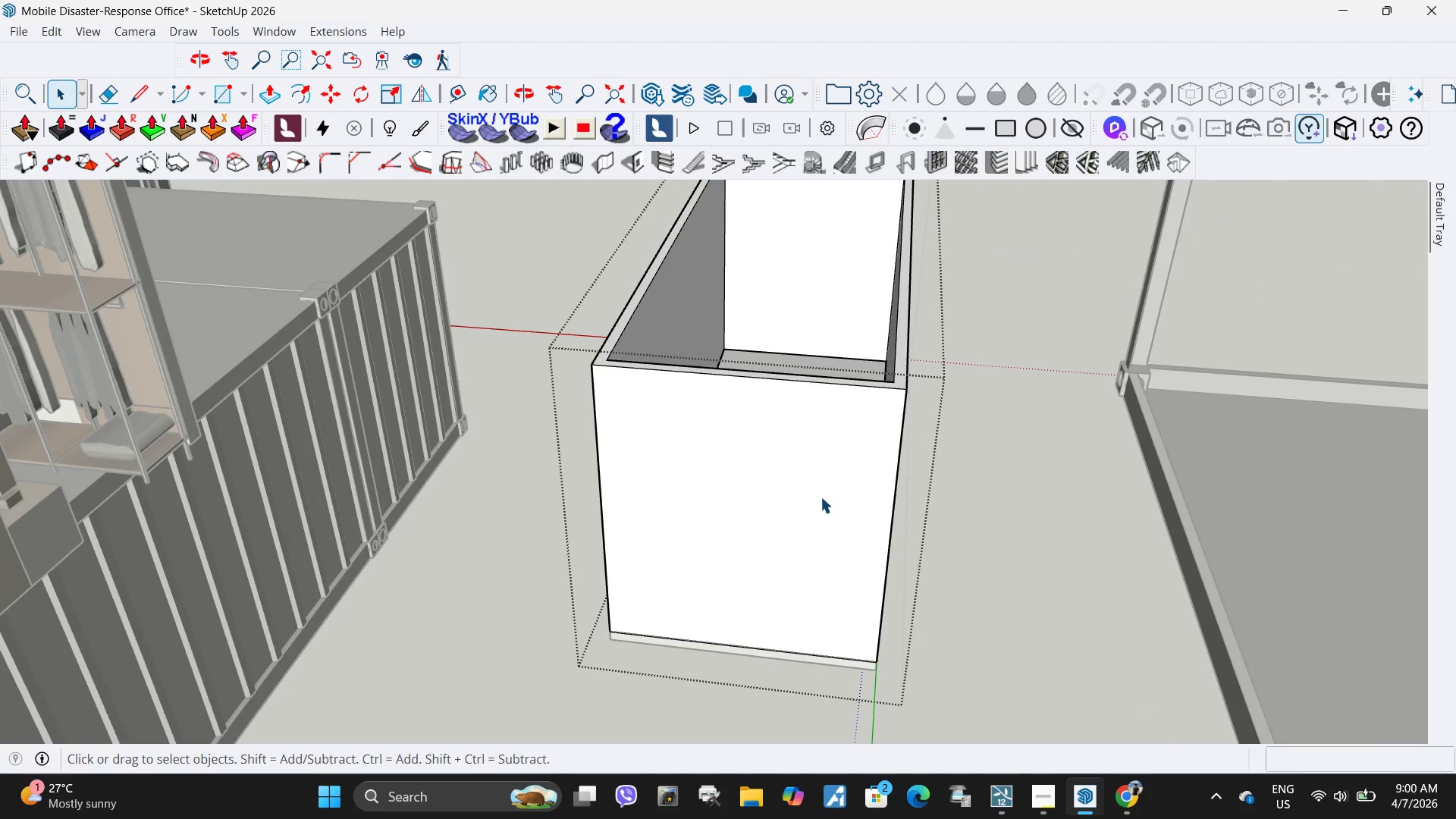 
scroll: coordinate [973, 518], scroll_direction: up, amount: 11.0
 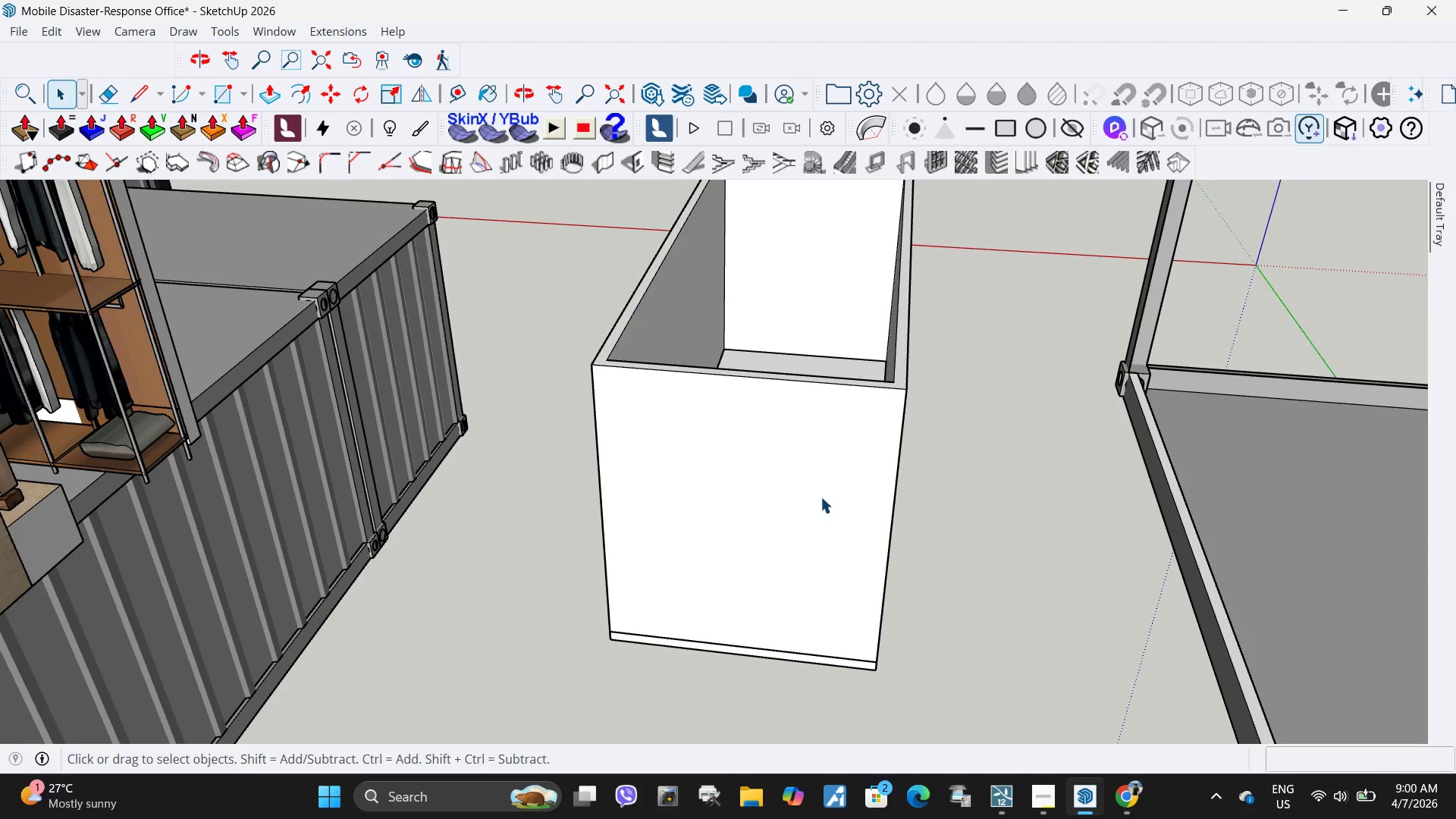 
triple_click([821, 497])
 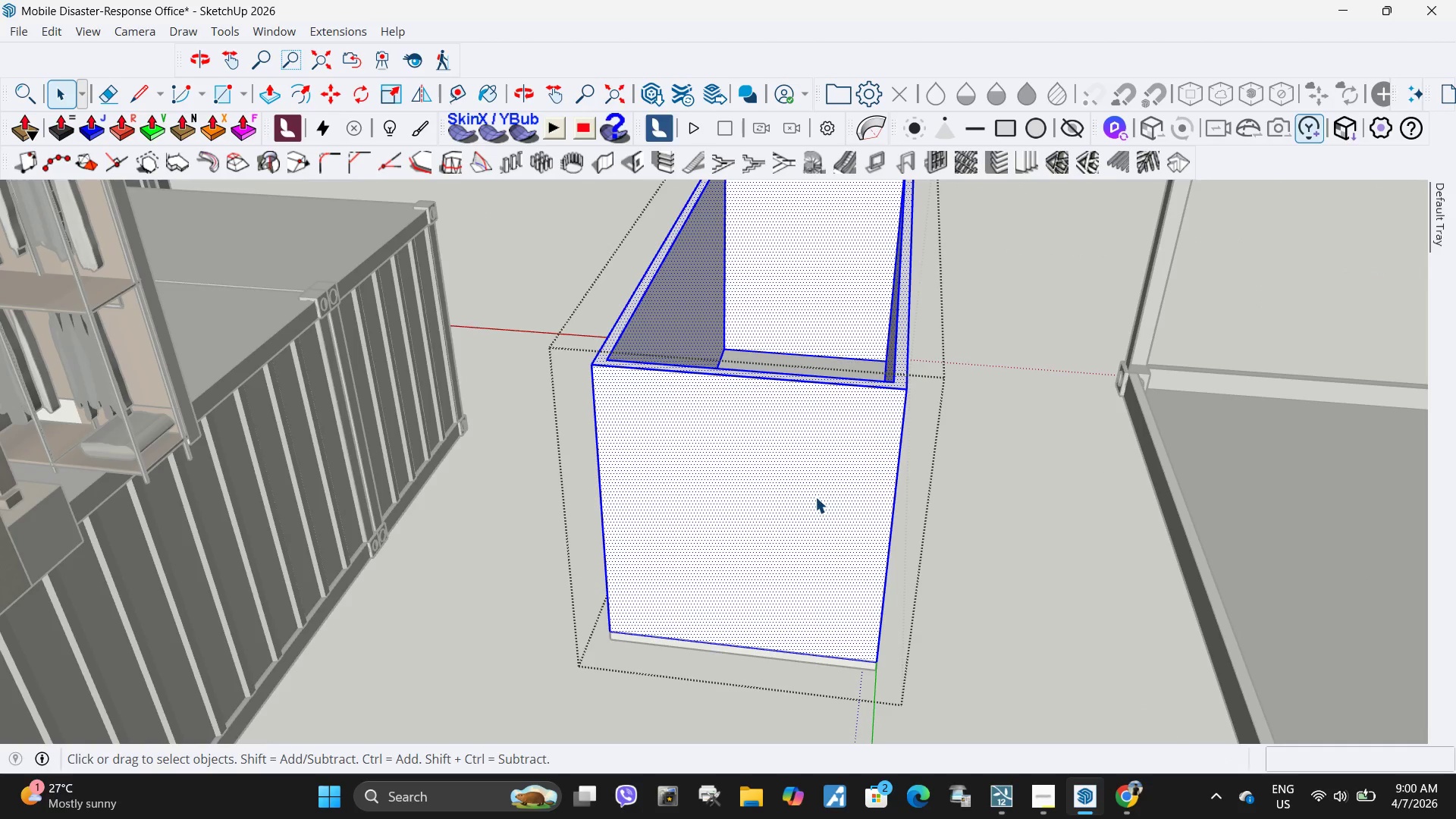 
triple_click([814, 496])
 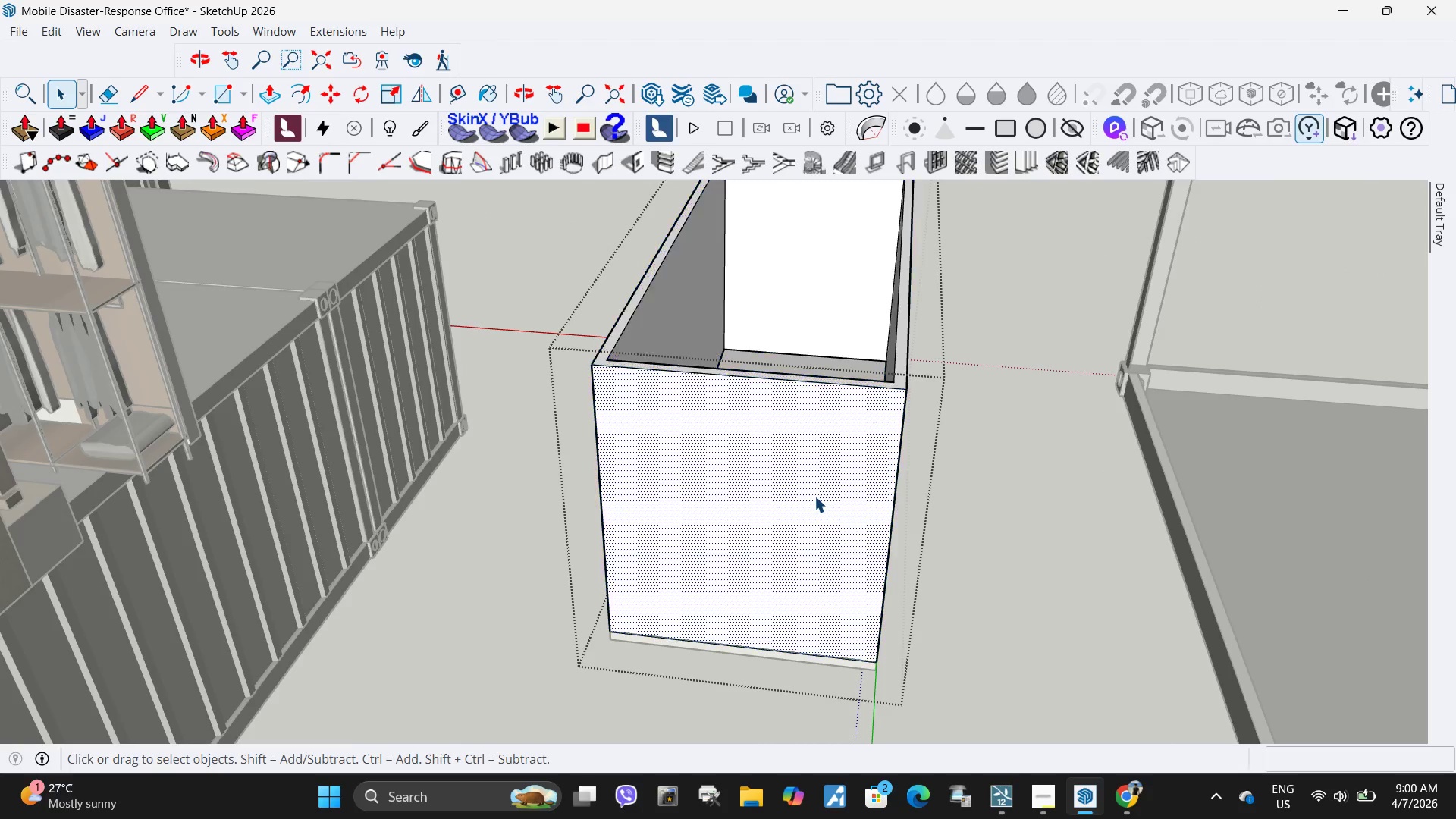 
triple_click([814, 496])
 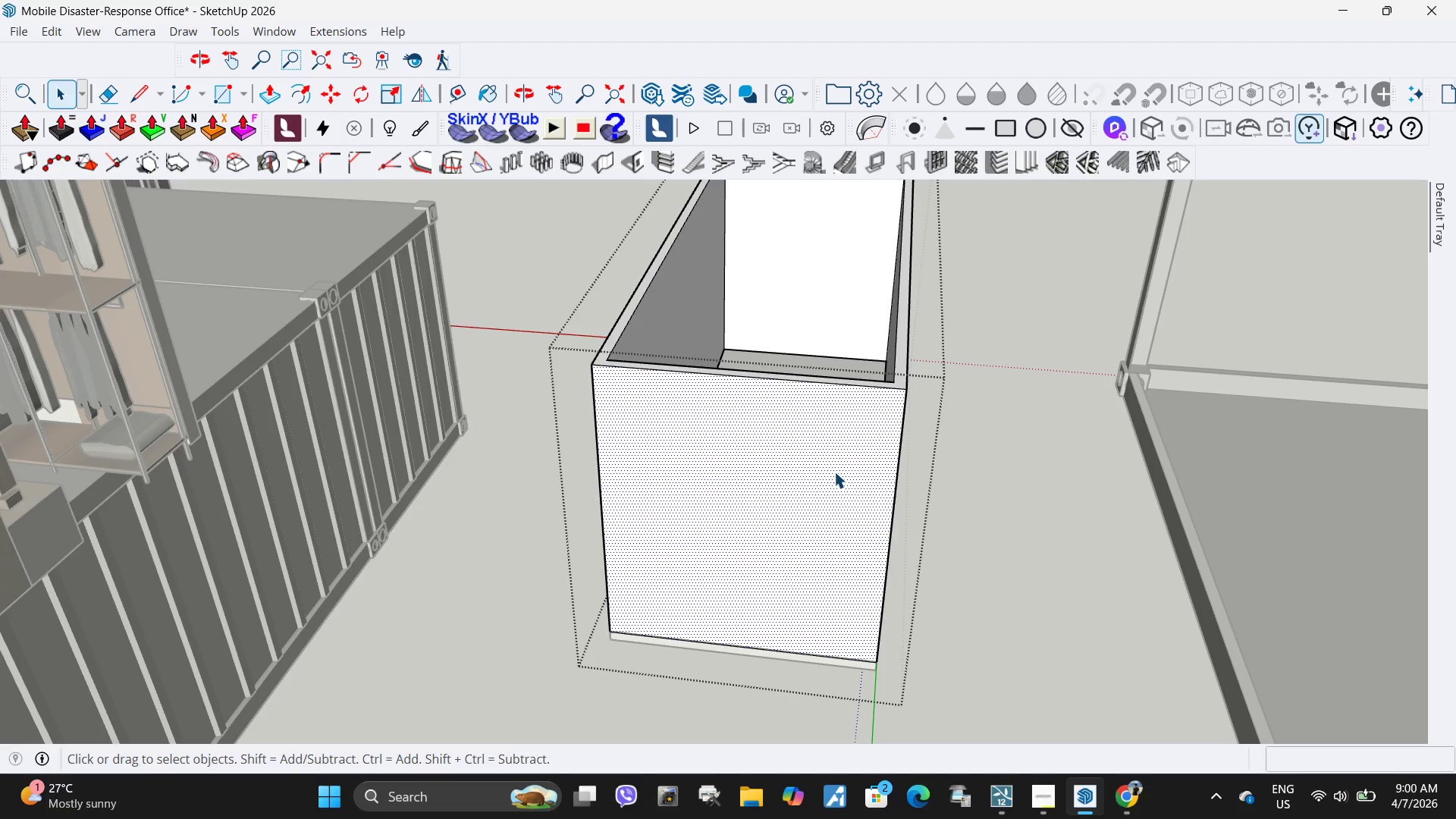 
key(F)
 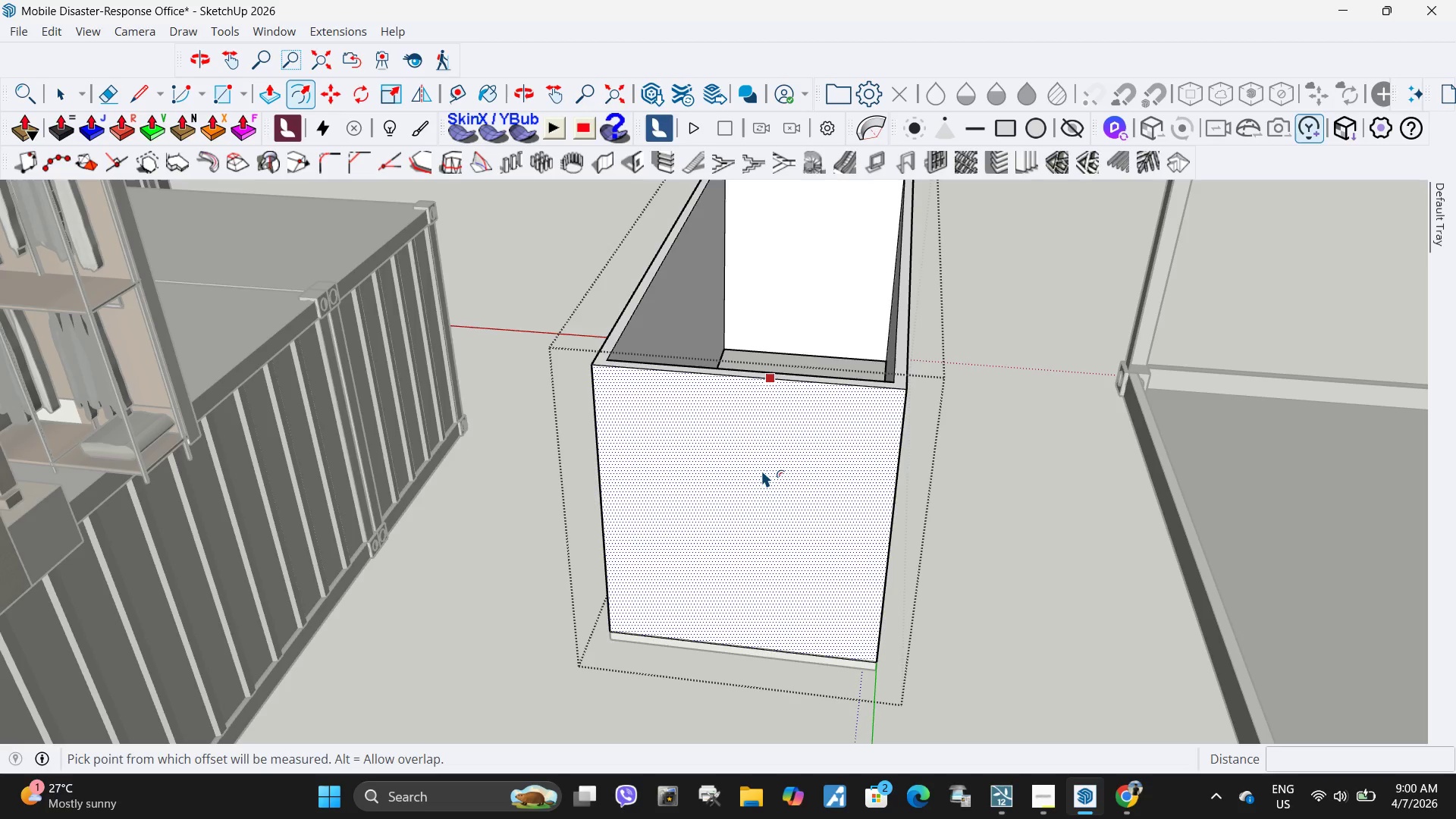 
left_click([761, 470])
 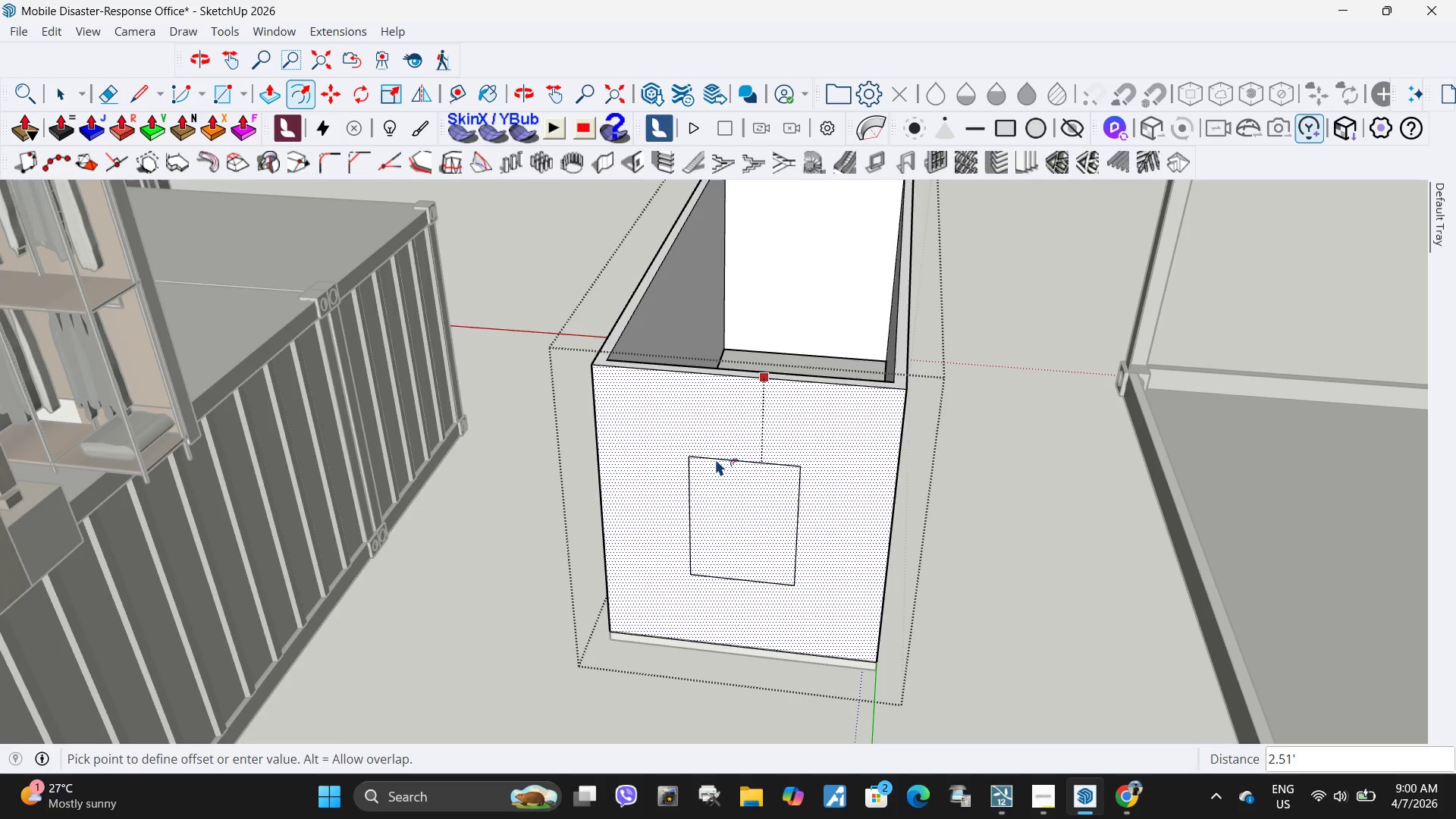 
key(NumpadDecimal)
 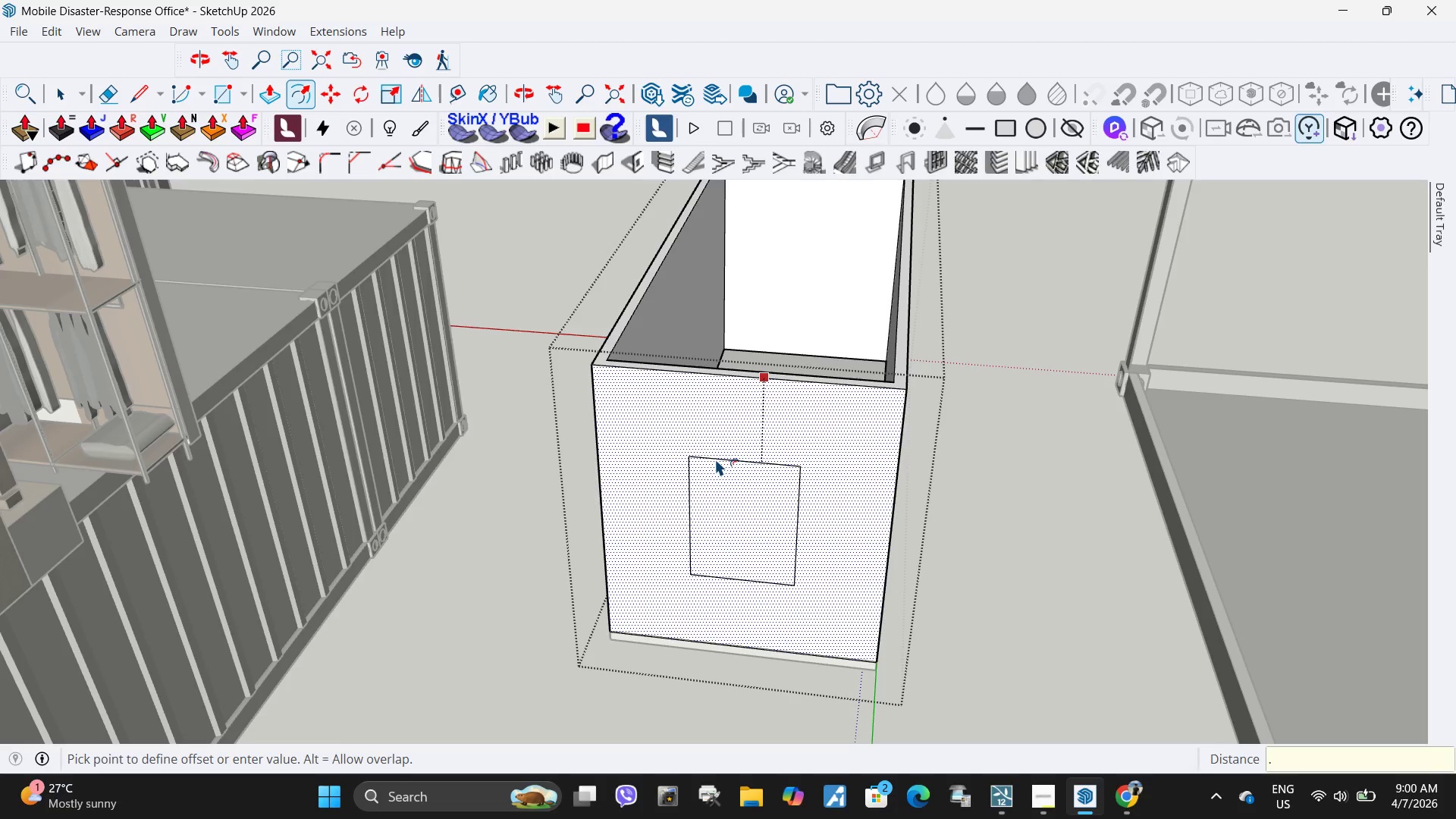 
key(Numpad5)
 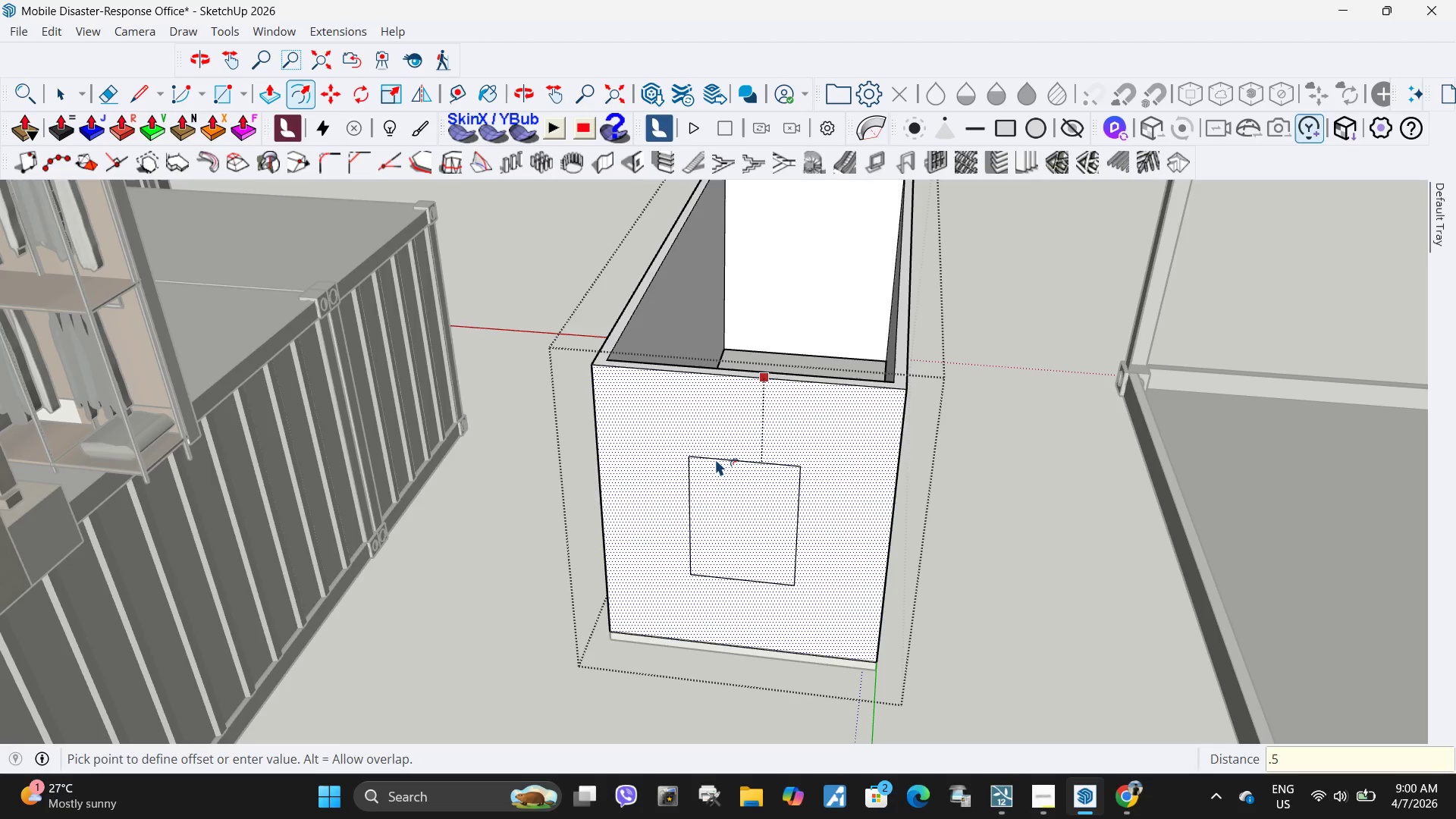 
key(Numpad5)
 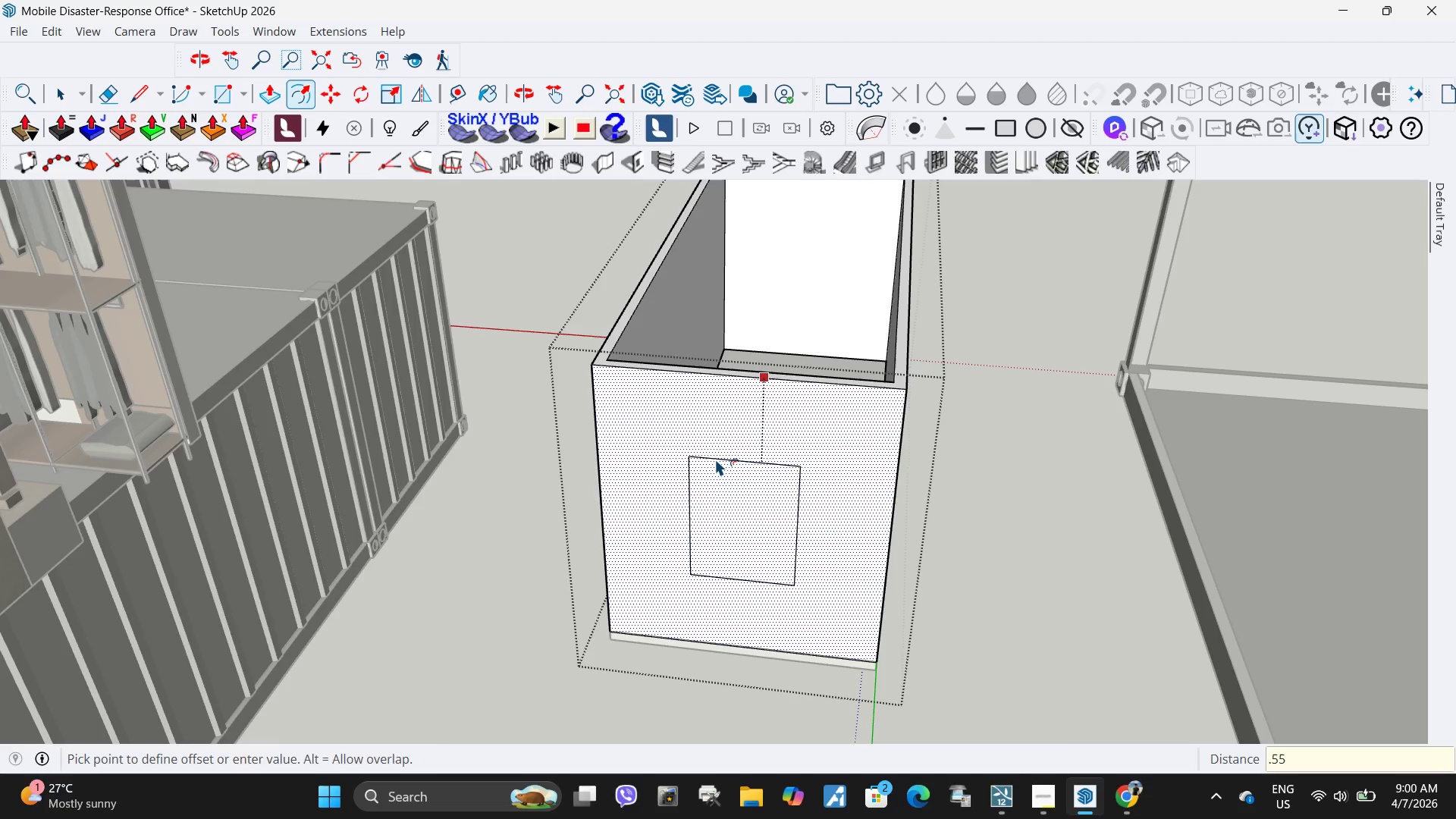 
key(NumpadEnter)
 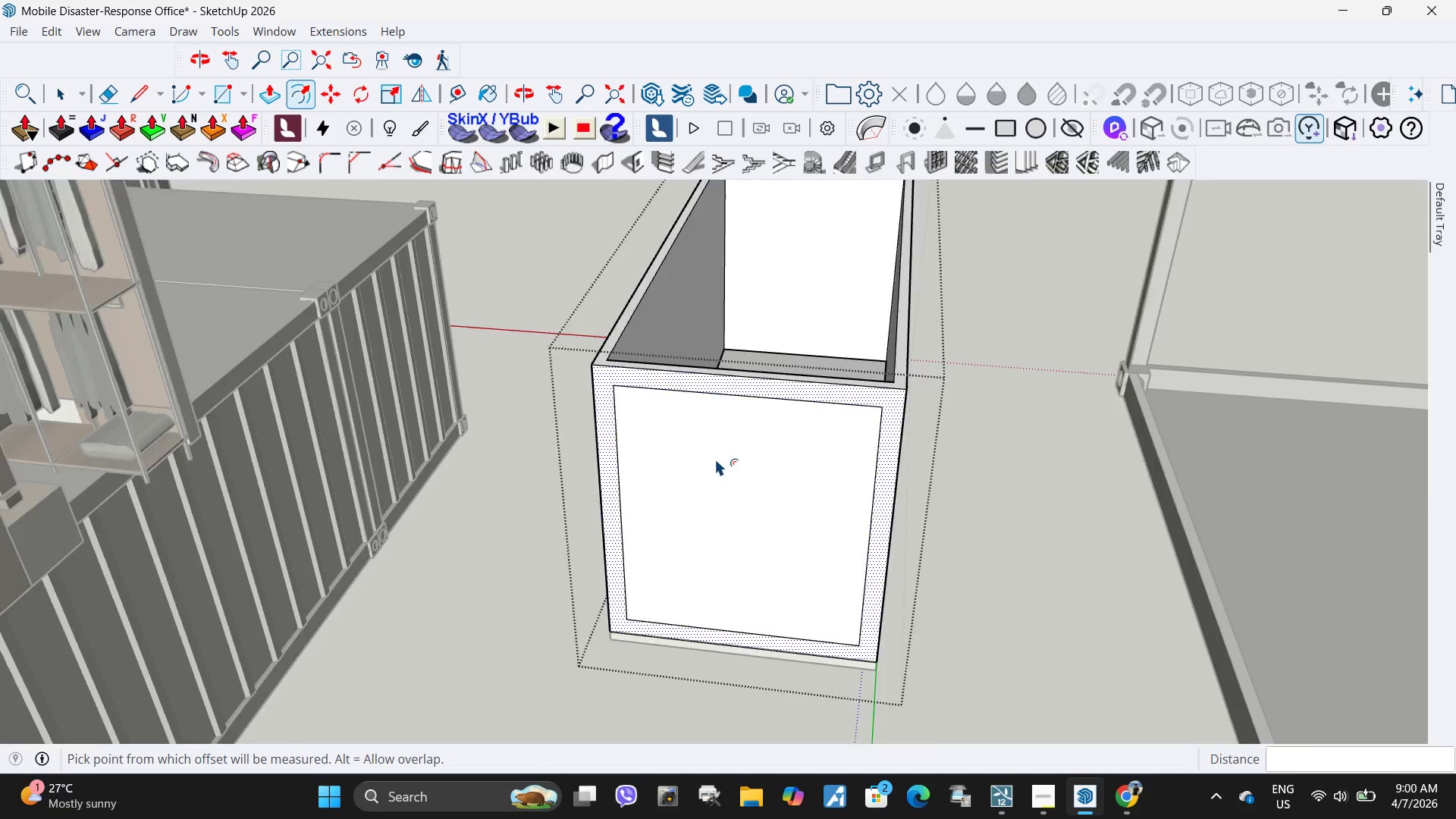 
key(Space)
 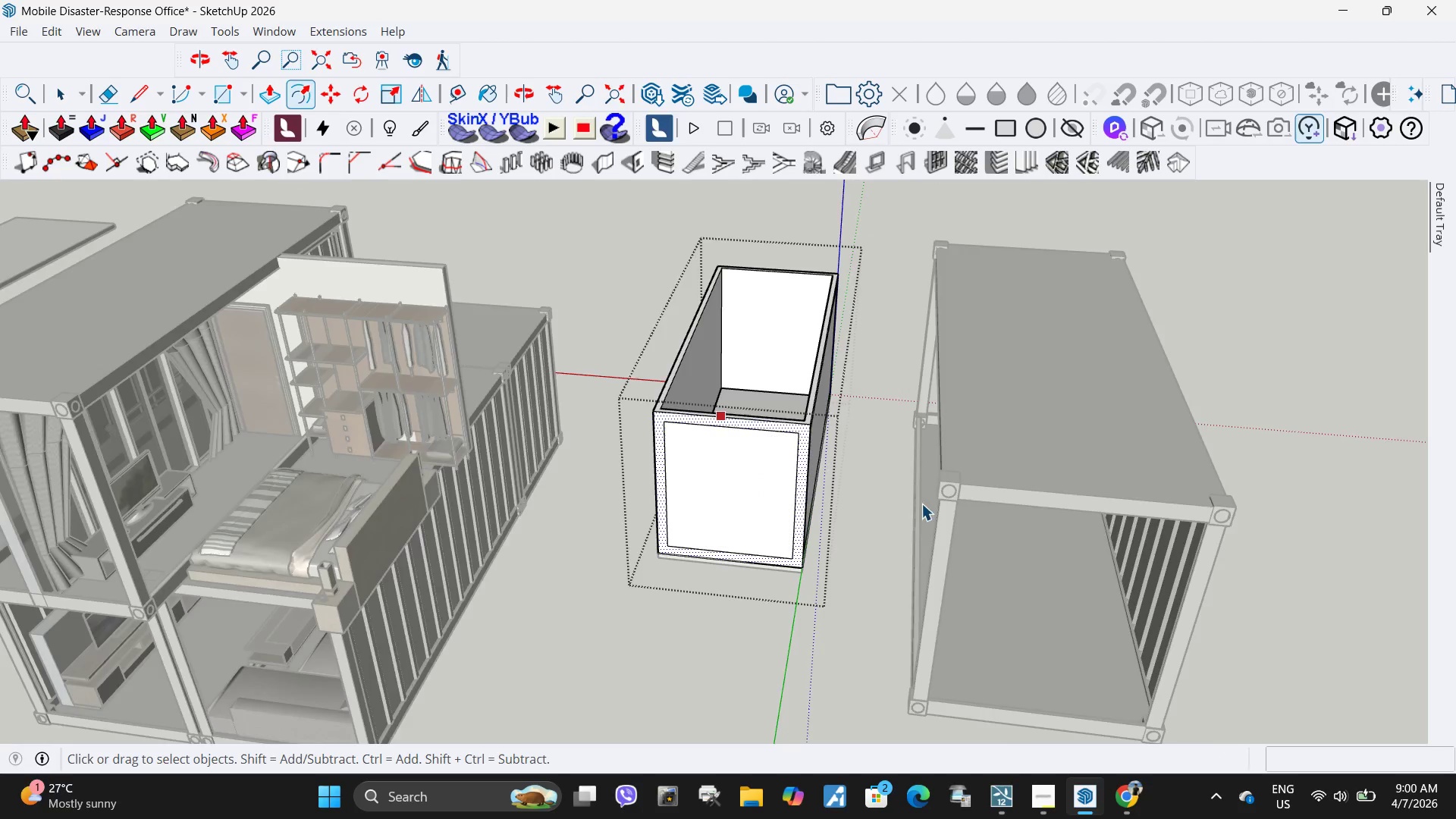 
left_click([921, 504])
 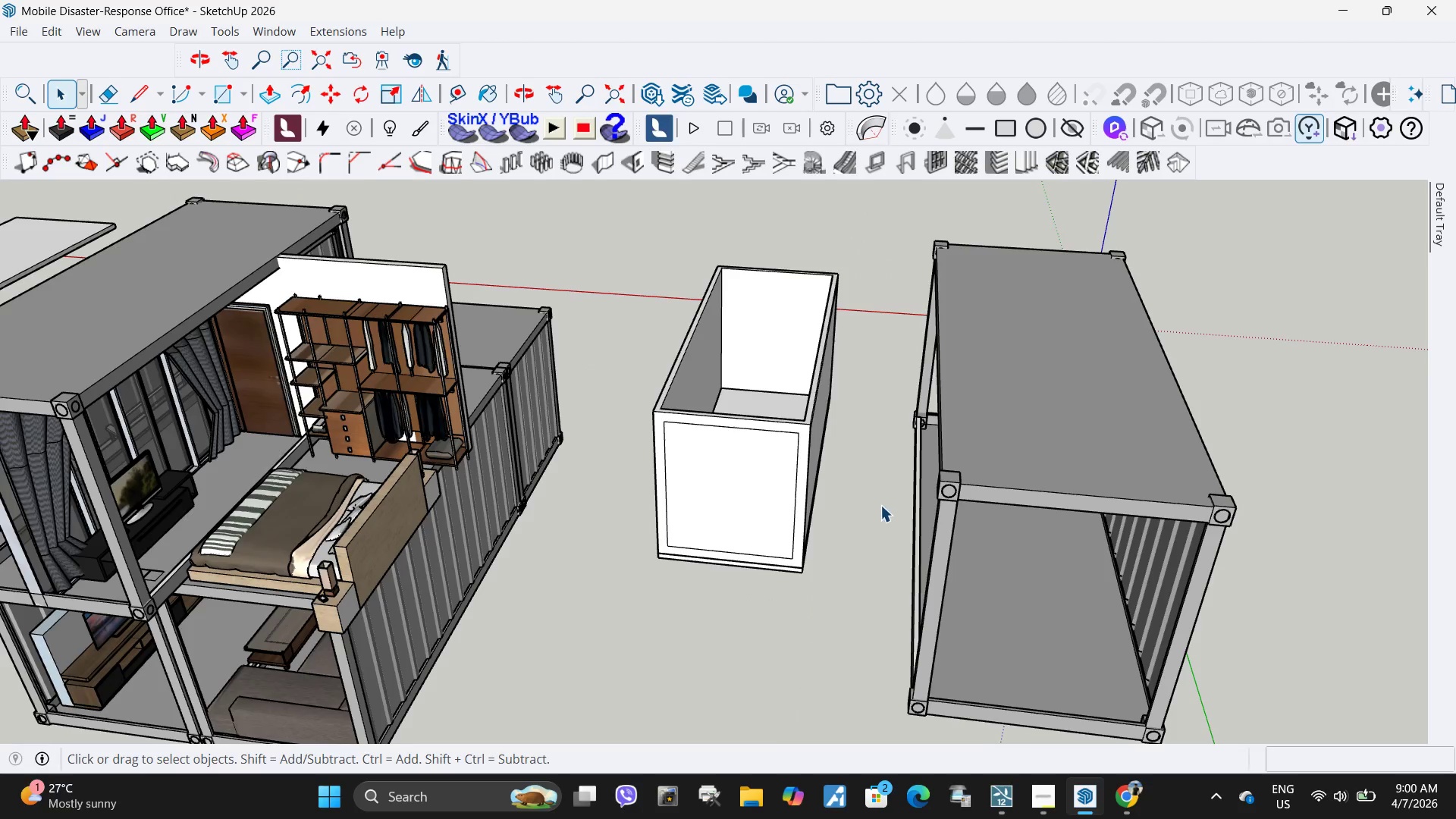 
scroll: coordinate [718, 460], scroll_direction: down, amount: 7.0
 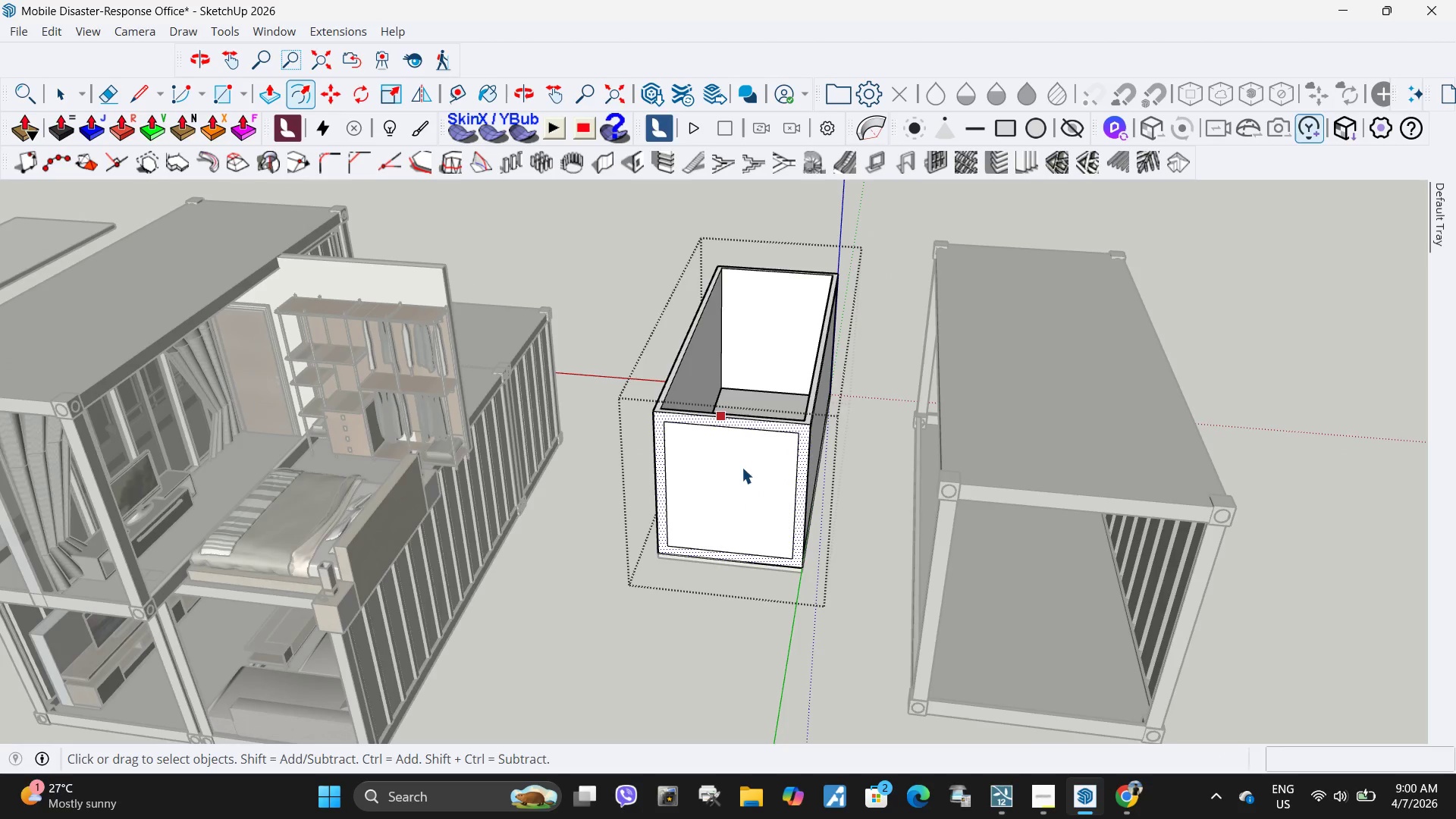 
key(Escape)
 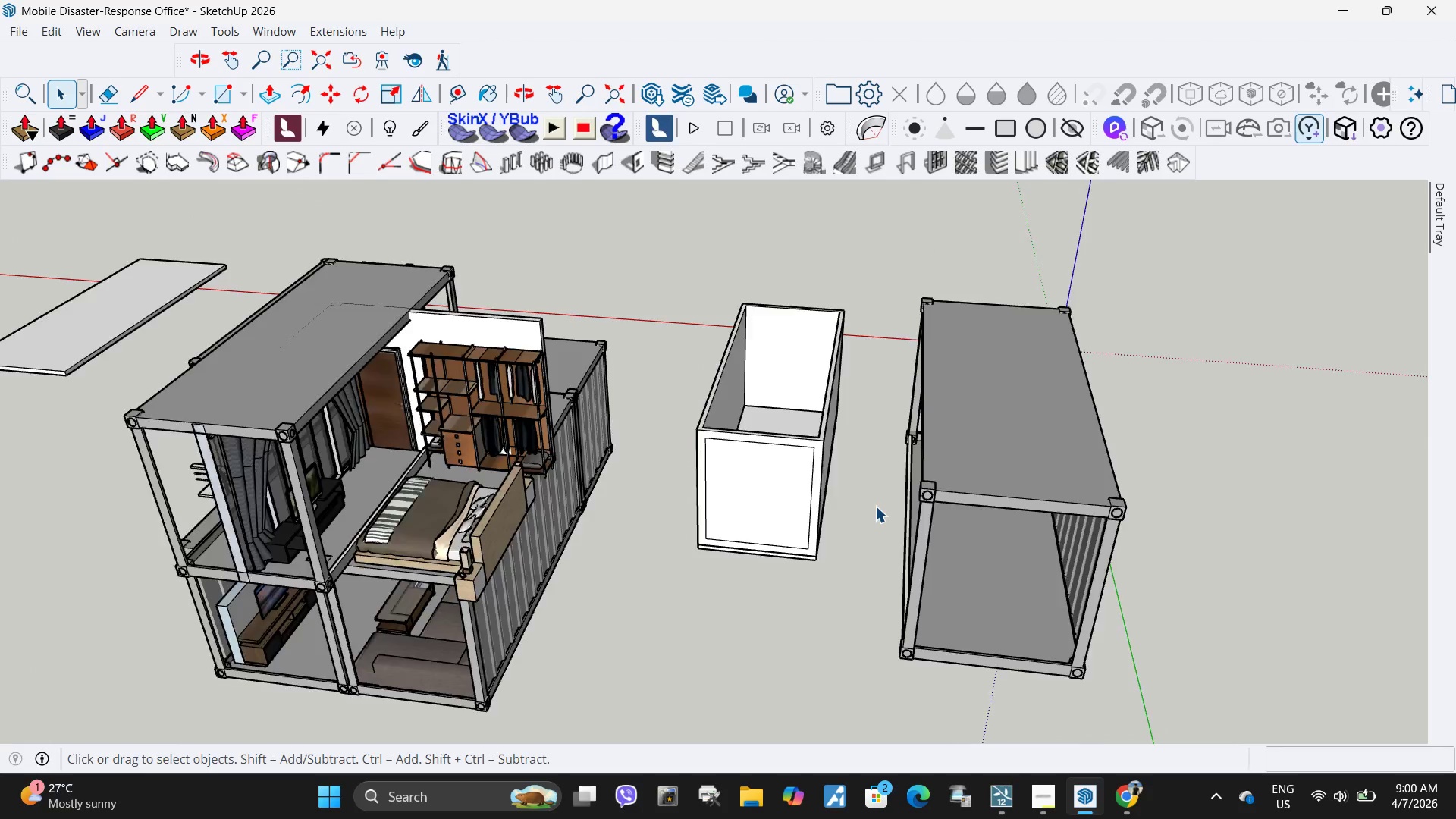 
scroll: coordinate [1039, 657], scroll_direction: up, amount: 8.0
 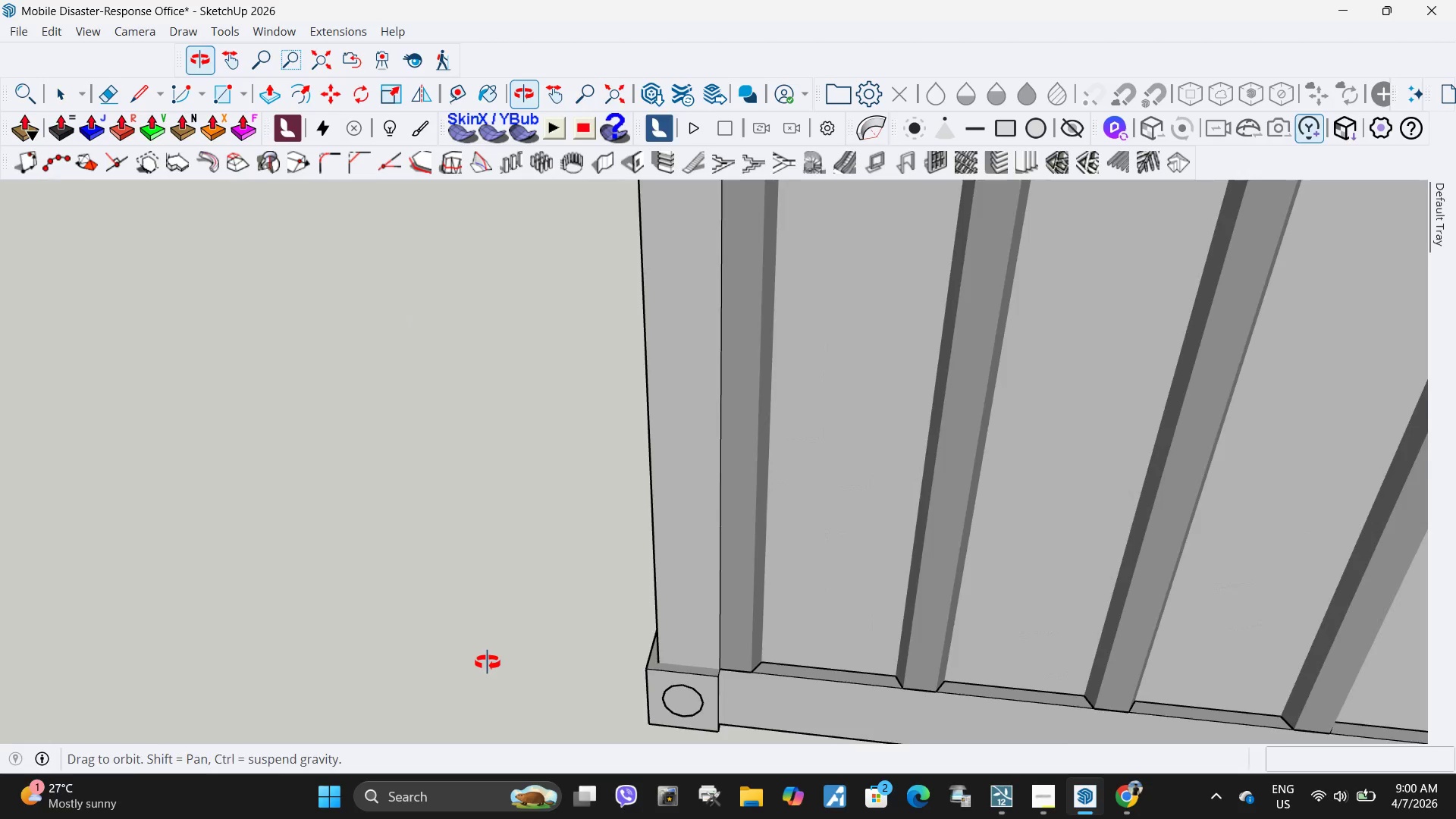 
scroll: coordinate [398, 570], scroll_direction: down, amount: 10.0
 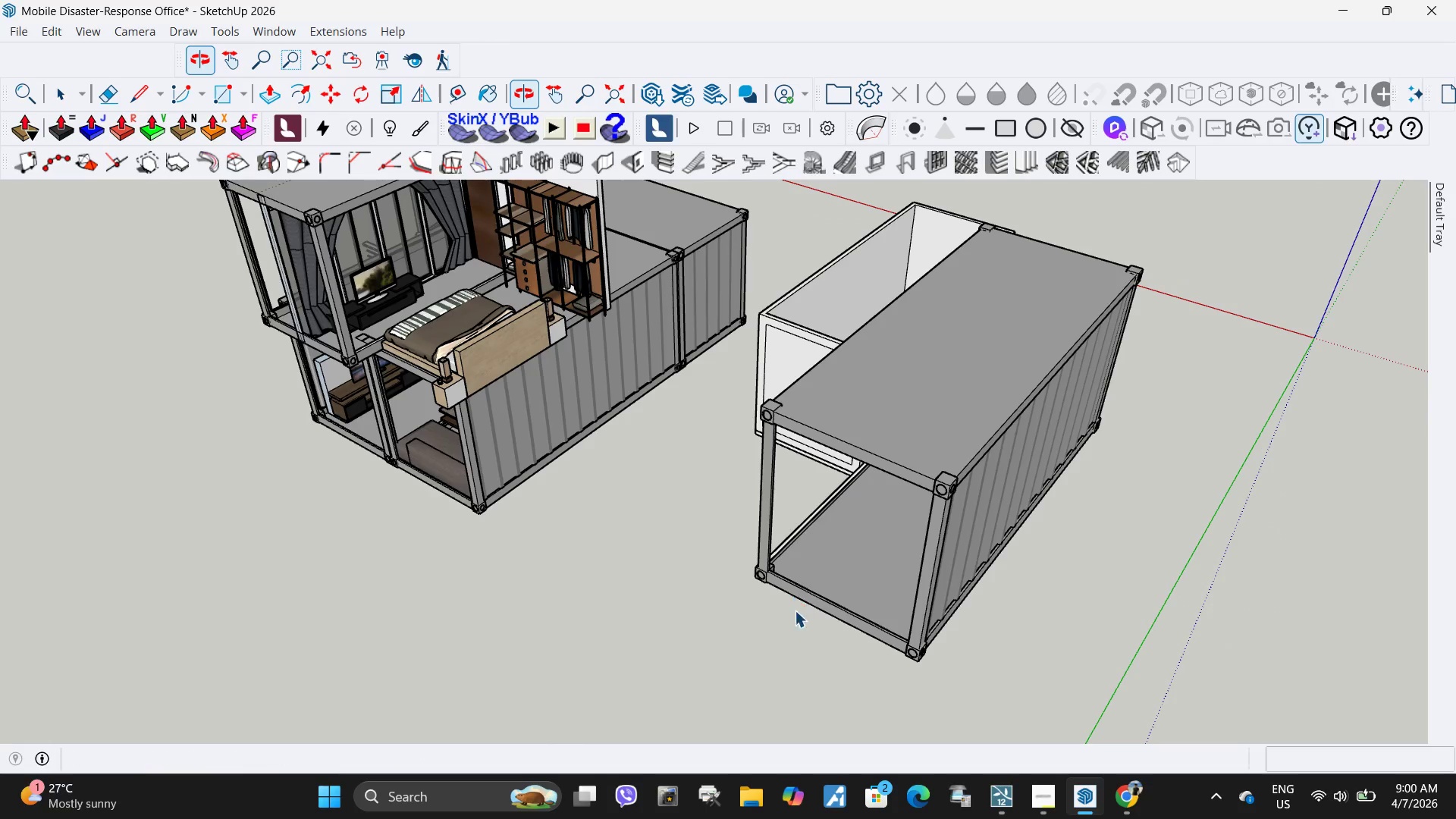 
scroll: coordinate [749, 561], scroll_direction: up, amount: 12.0
 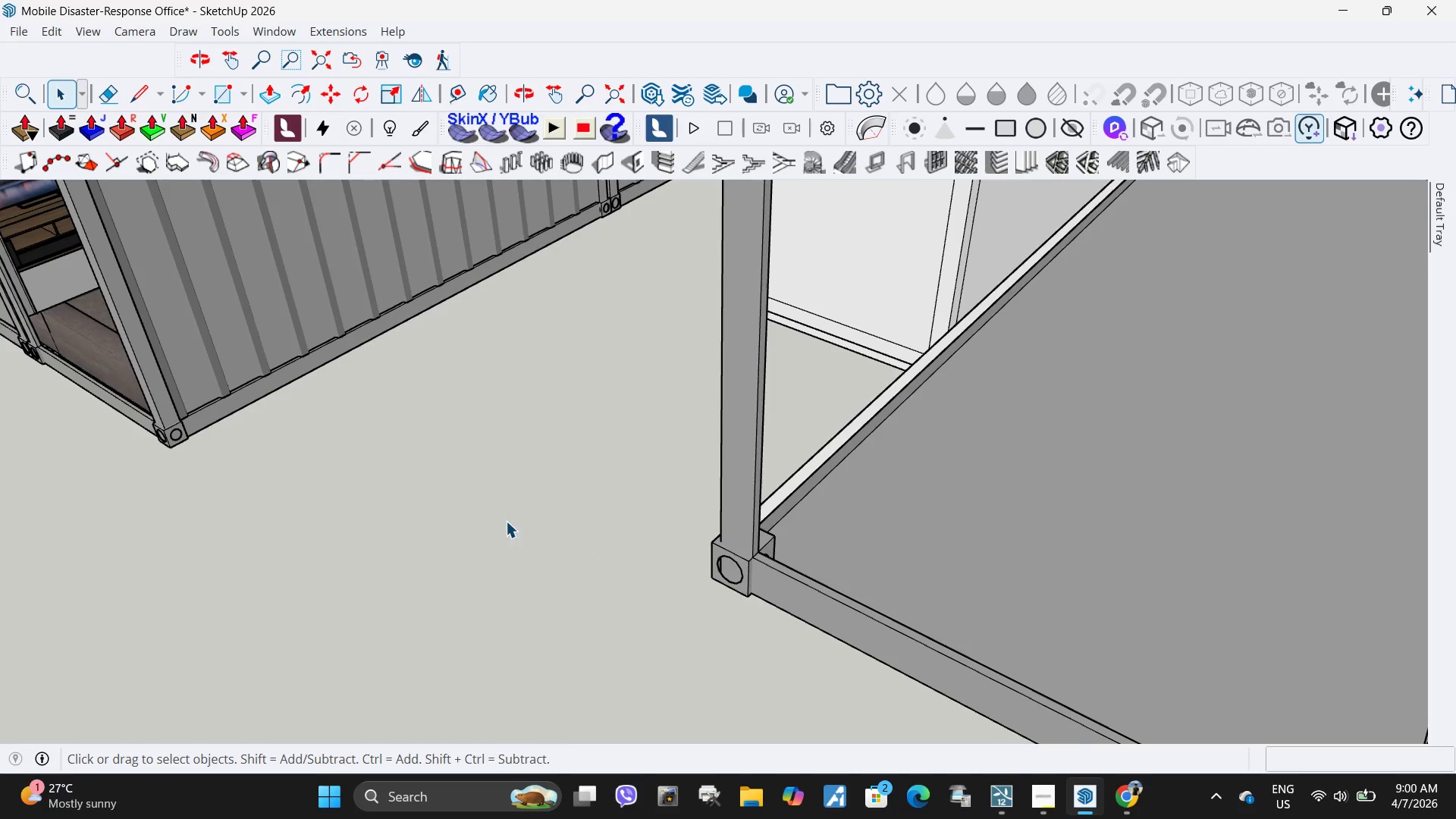 
scroll: coordinate [494, 521], scroll_direction: down, amount: 7.0
 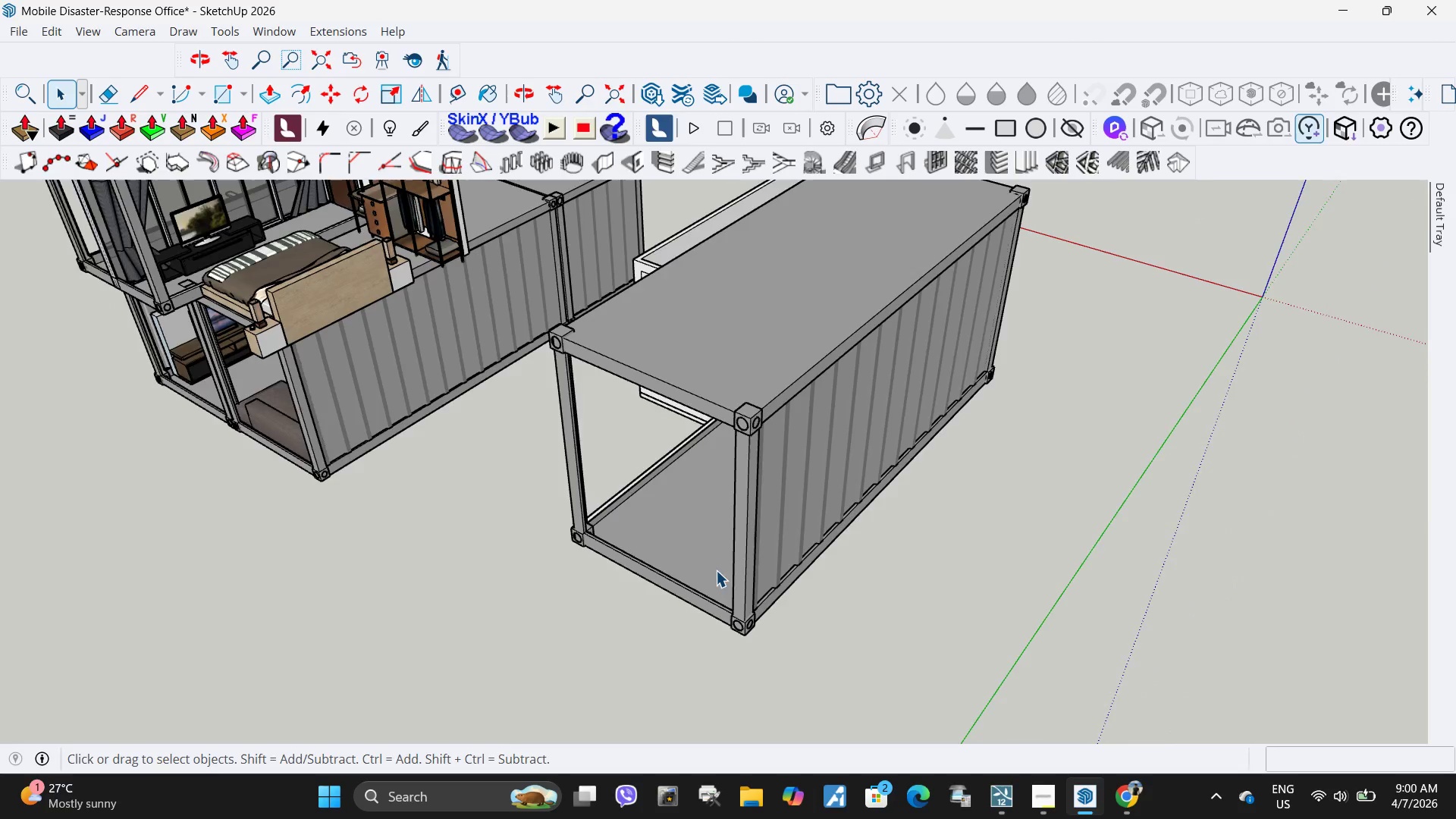 
scroll: coordinate [491, 487], scroll_direction: up, amount: 11.0
 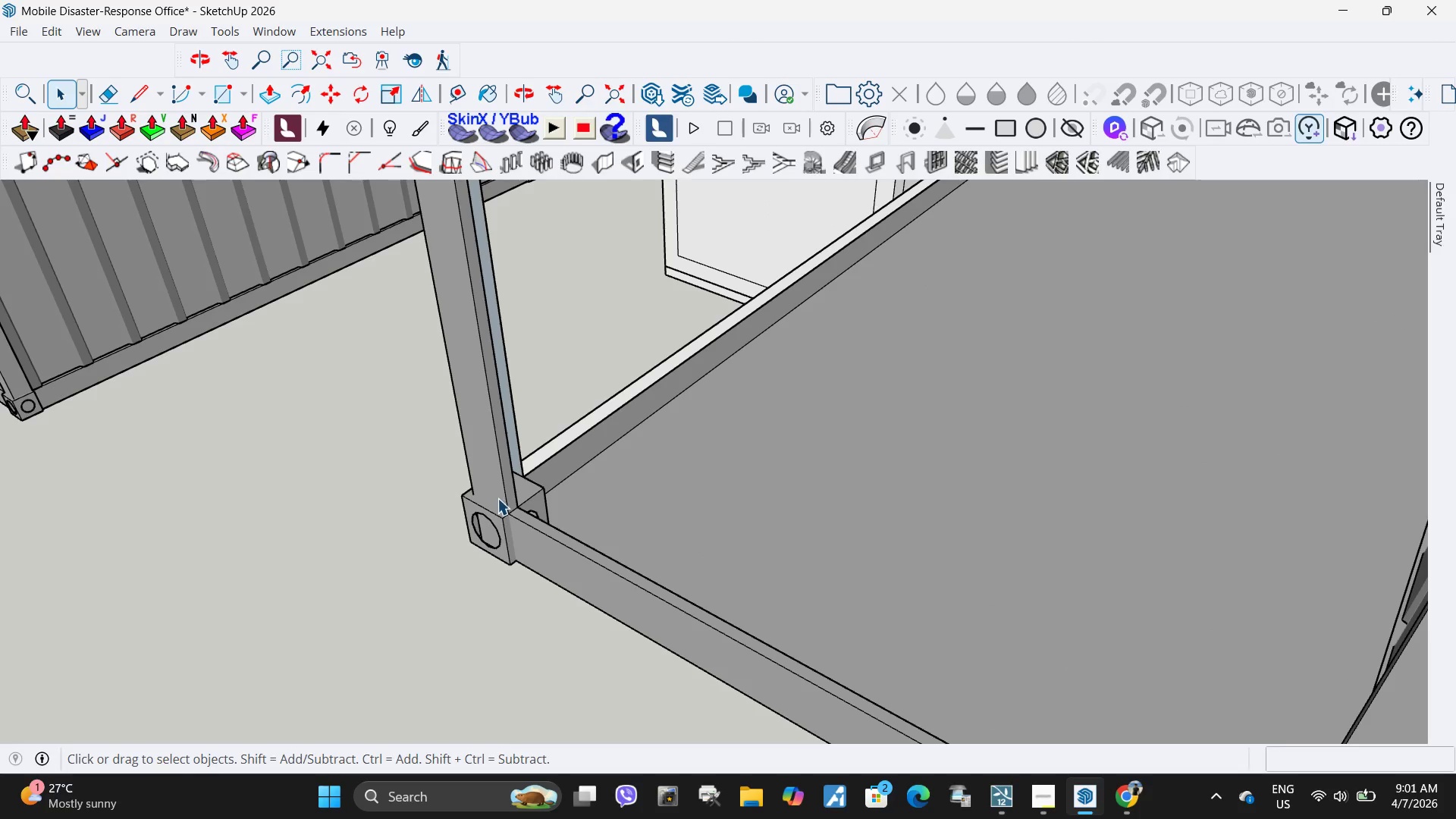 
key(L)
 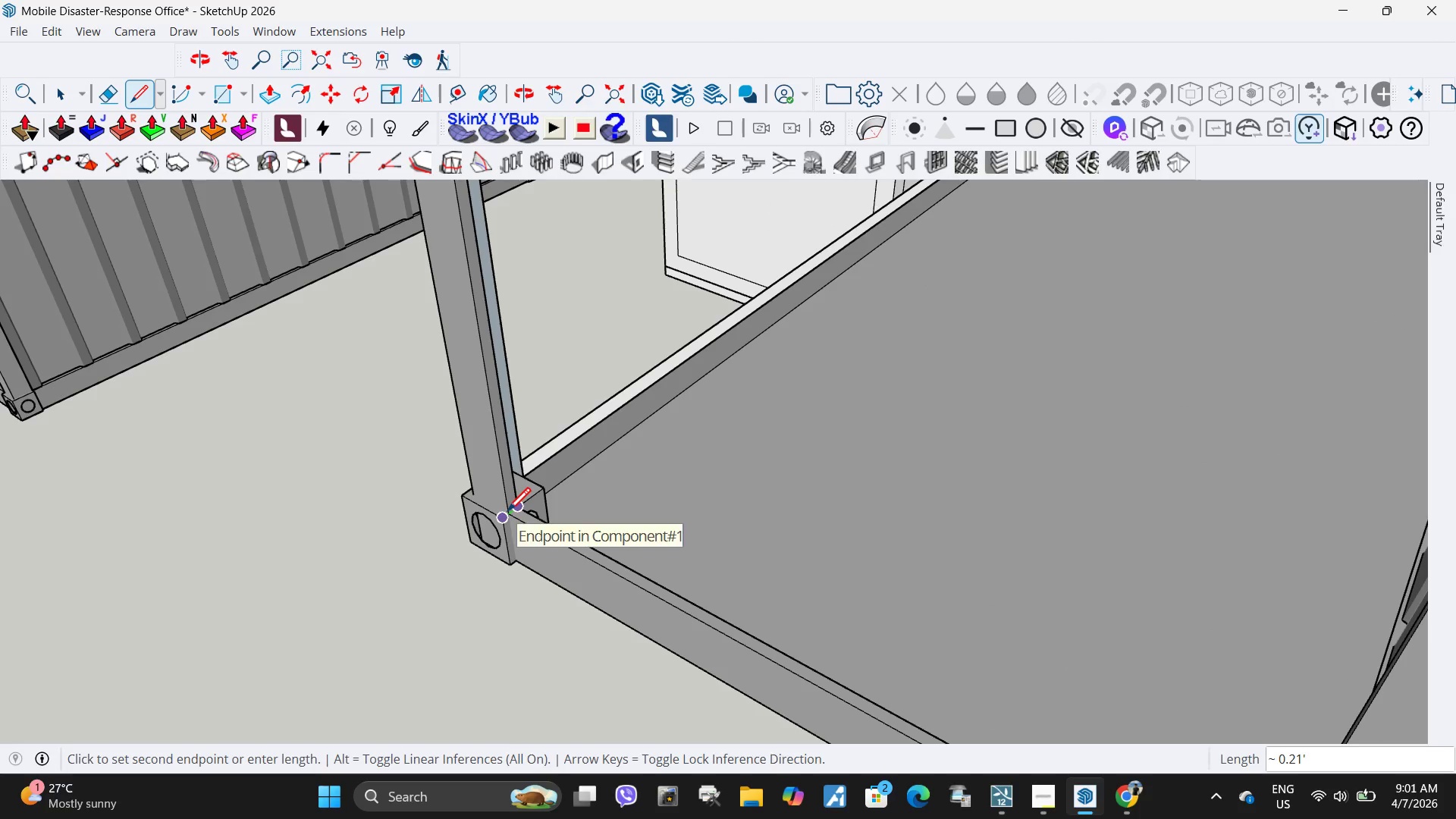 
scroll: coordinate [513, 512], scroll_direction: up, amount: 6.0
 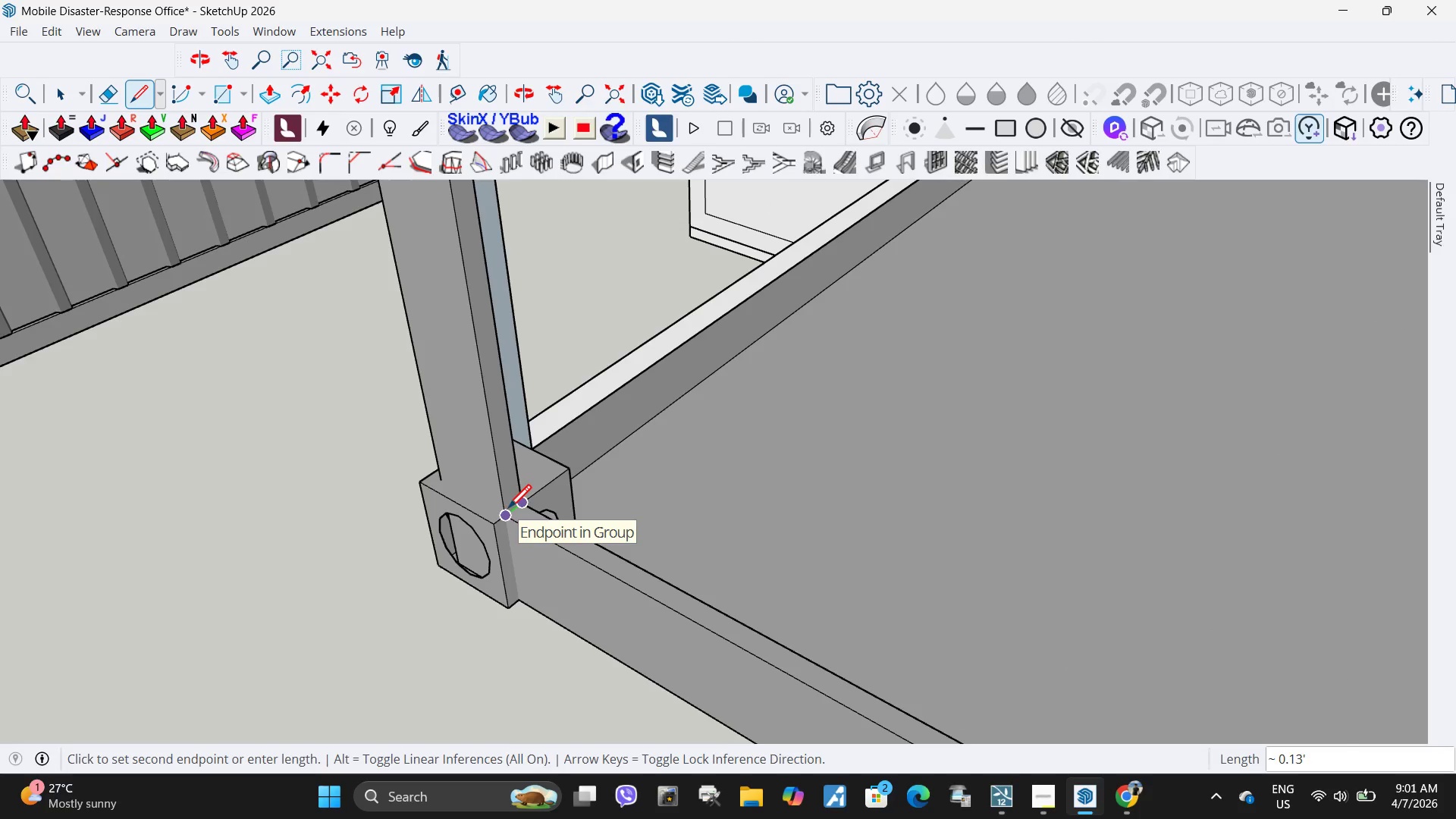 
key(Space)
 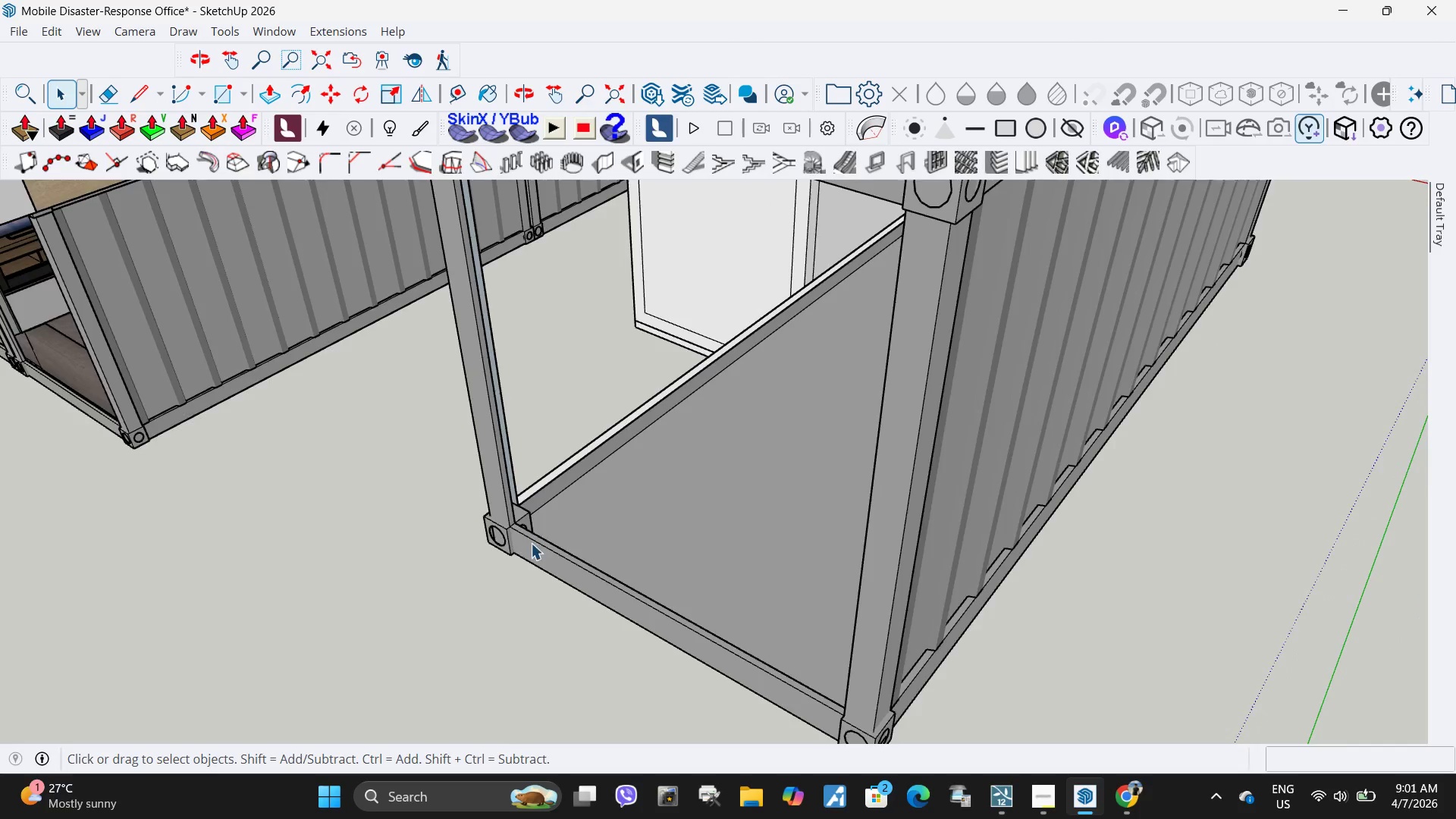 
key(Escape)
 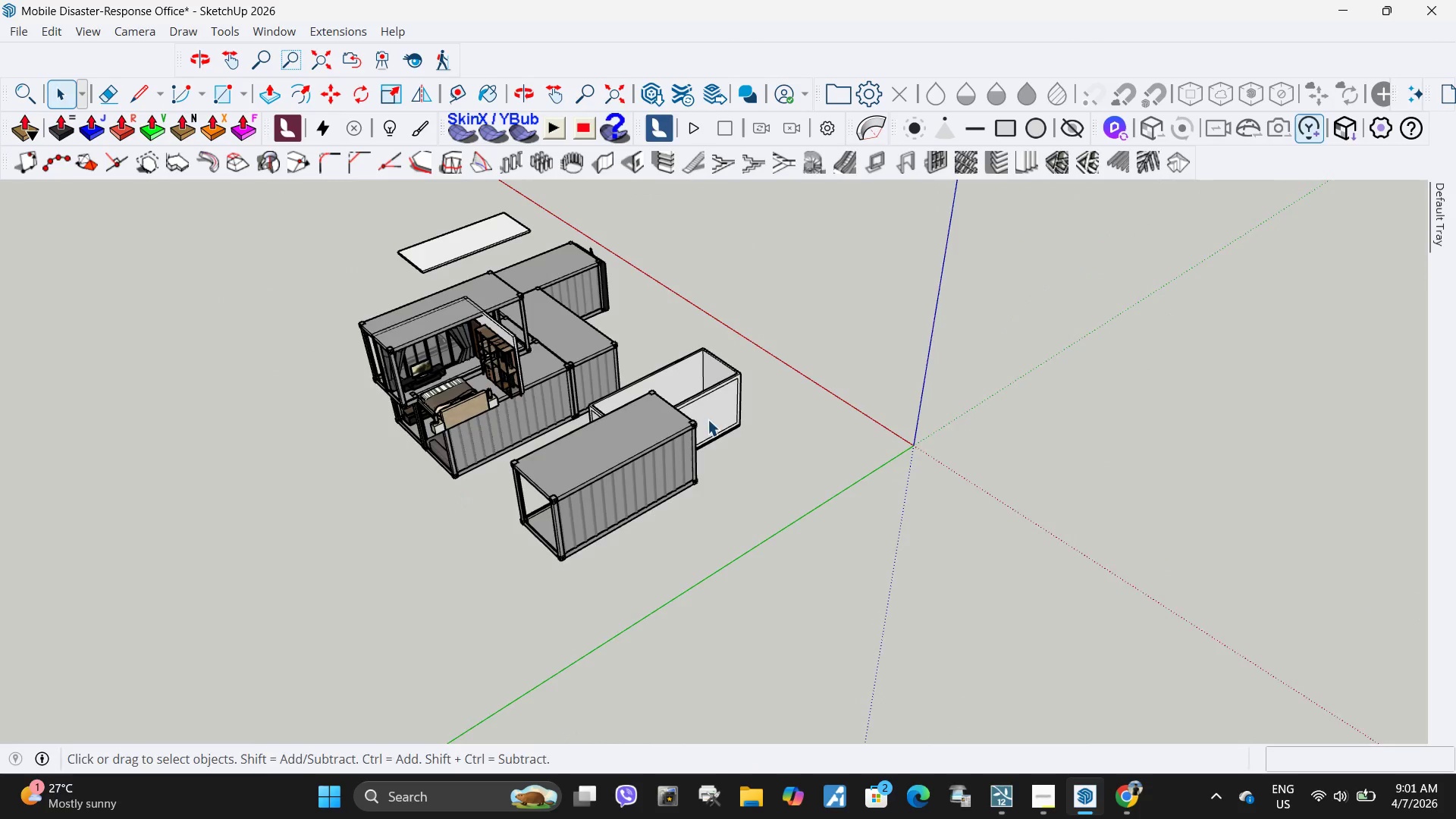 
scroll: coordinate [630, 522], scroll_direction: down, amount: 35.0
 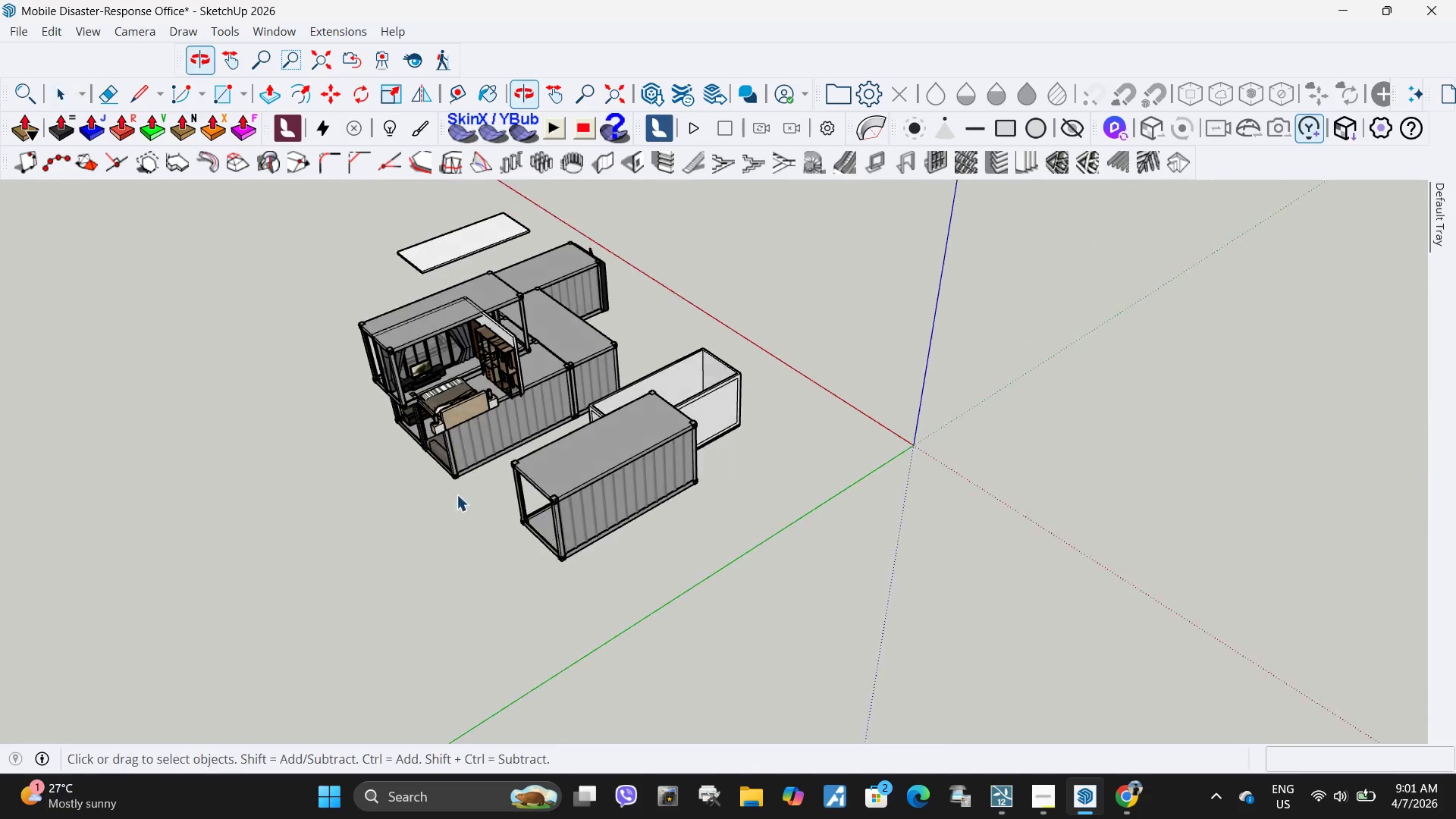 
scroll: coordinate [617, 393], scroll_direction: up, amount: 11.0
 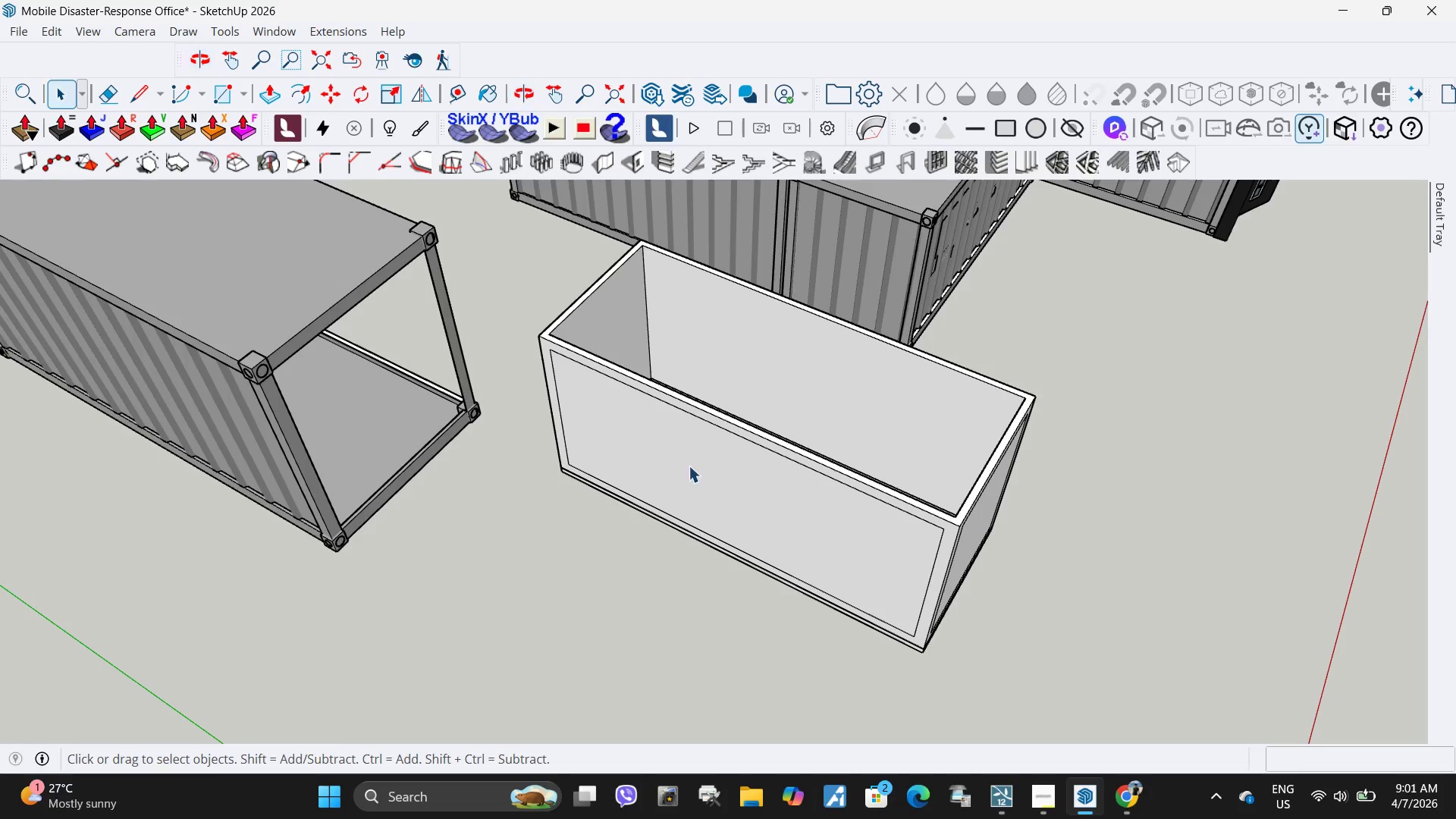 
double_click([689, 466])
 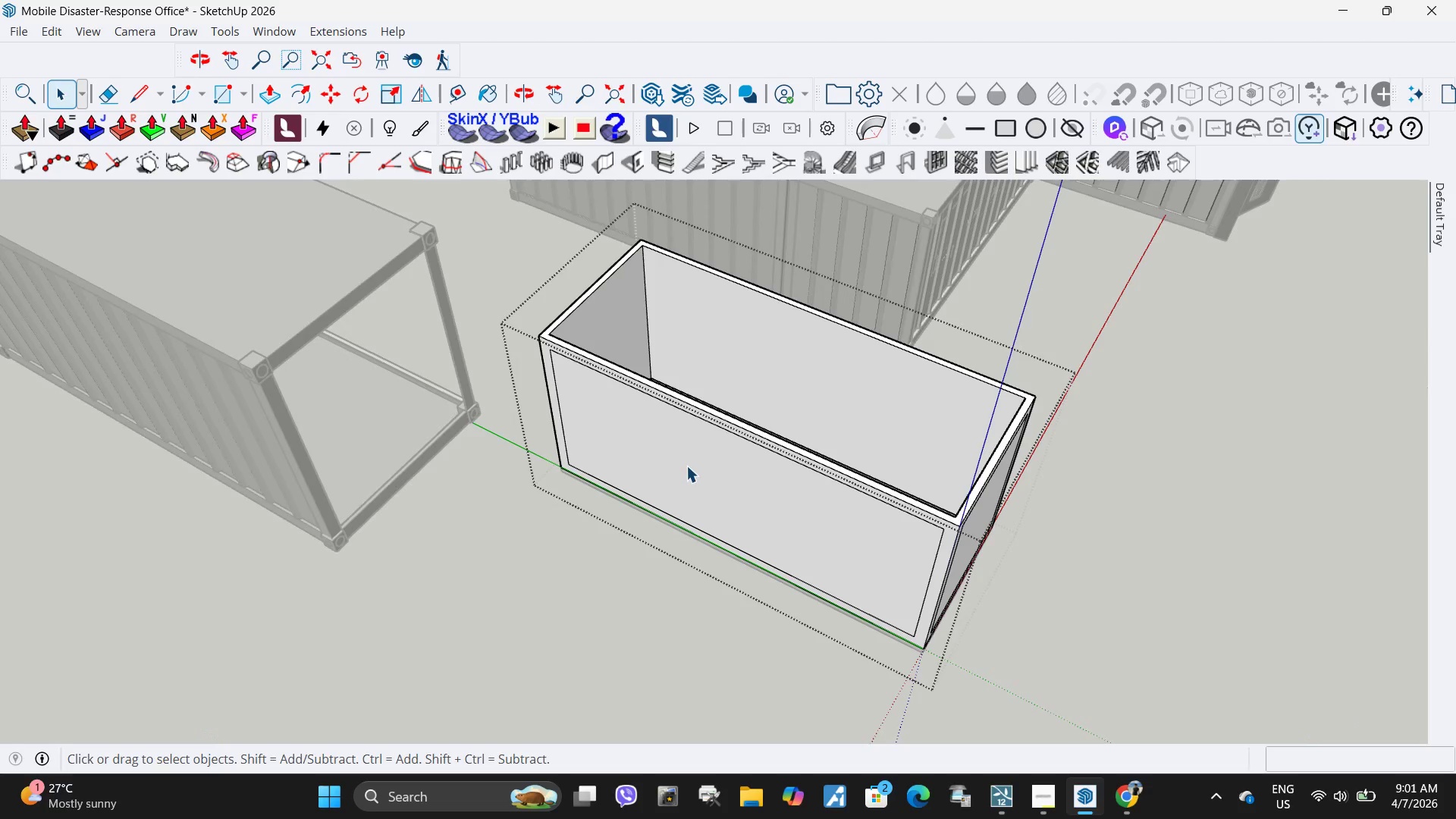 
triple_click([686, 465])
 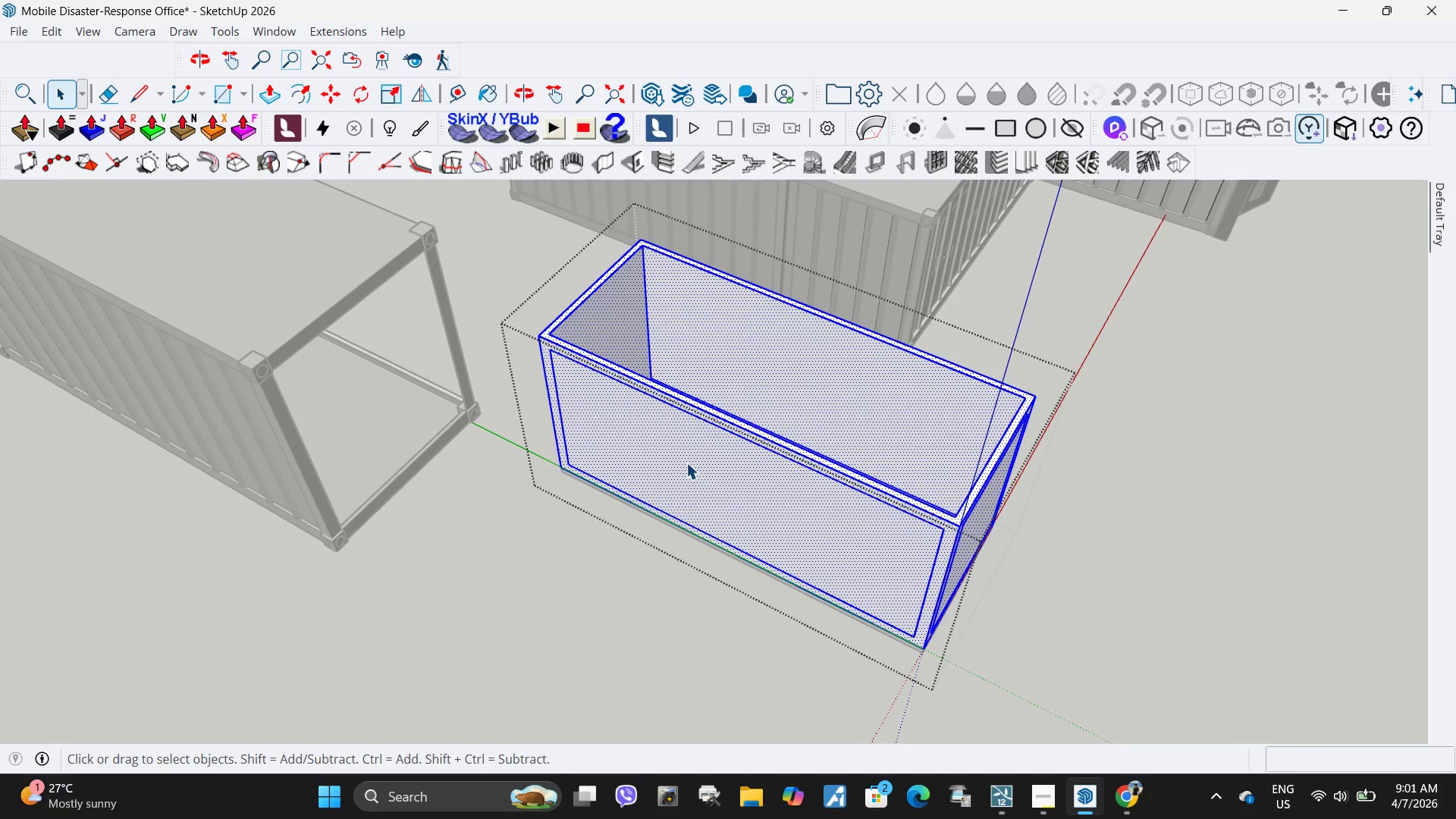 
double_click([686, 463])
 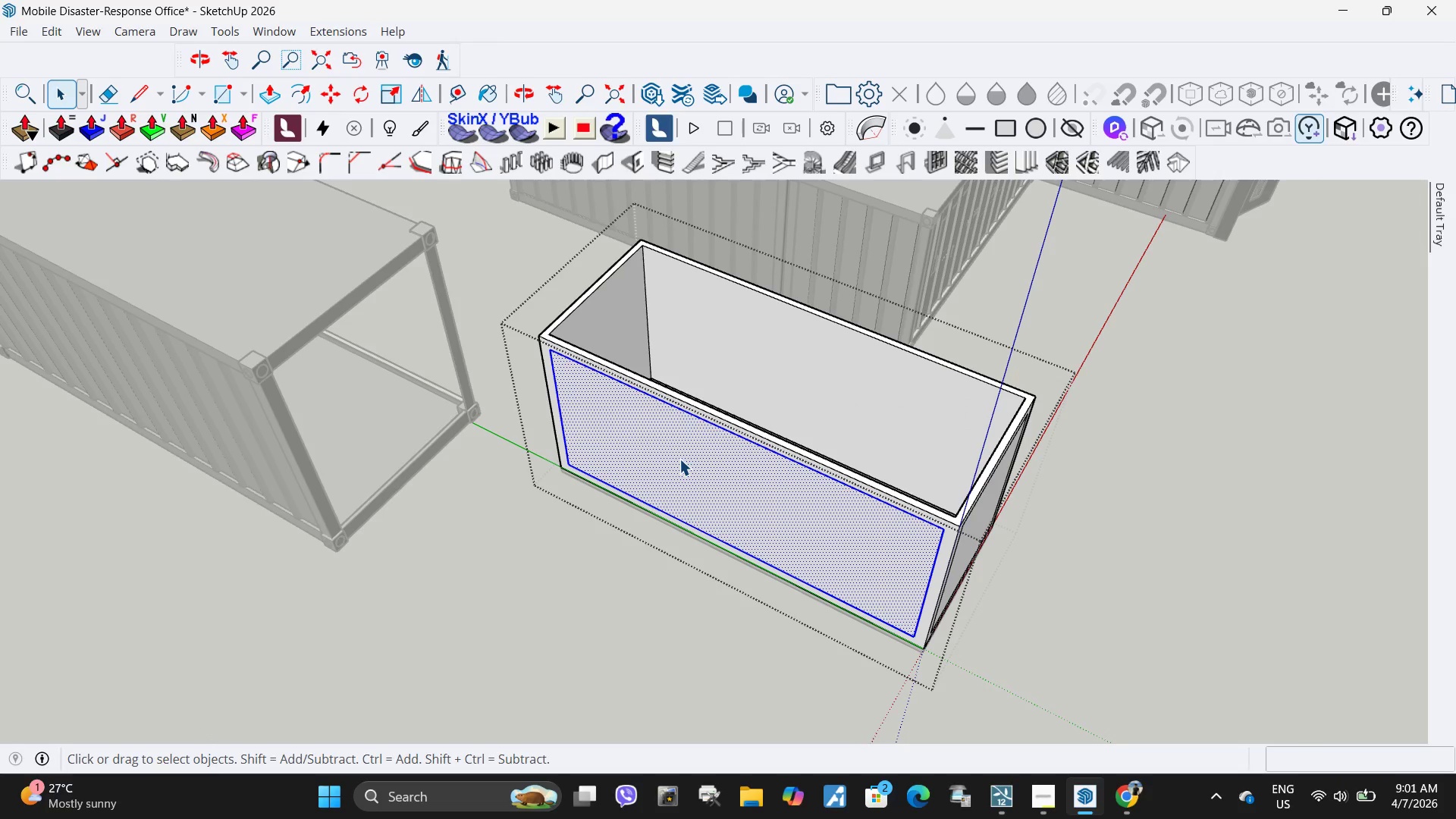 
key(P)
 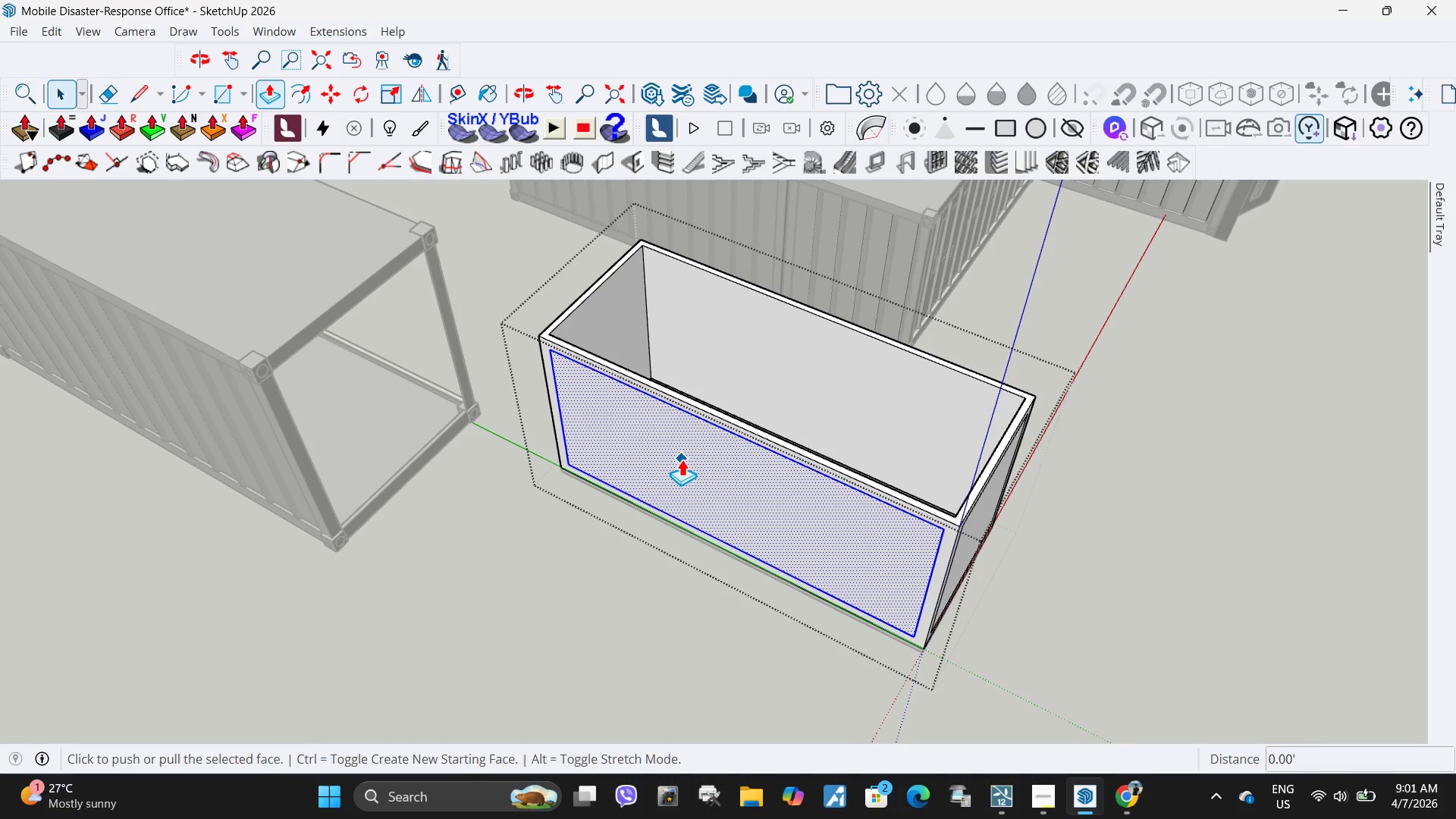 
left_click([682, 459])
 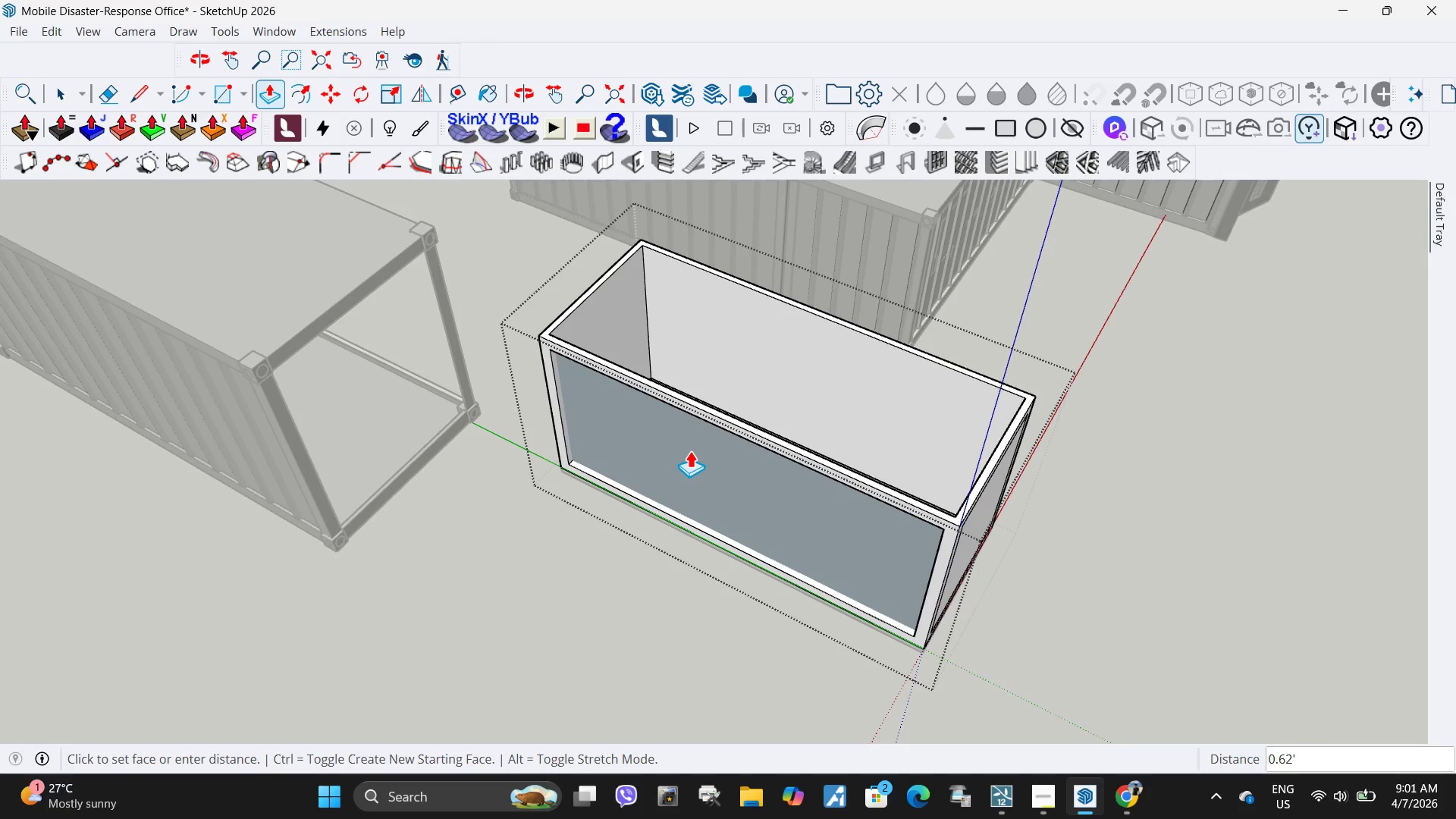 
key(NumpadDecimal)
 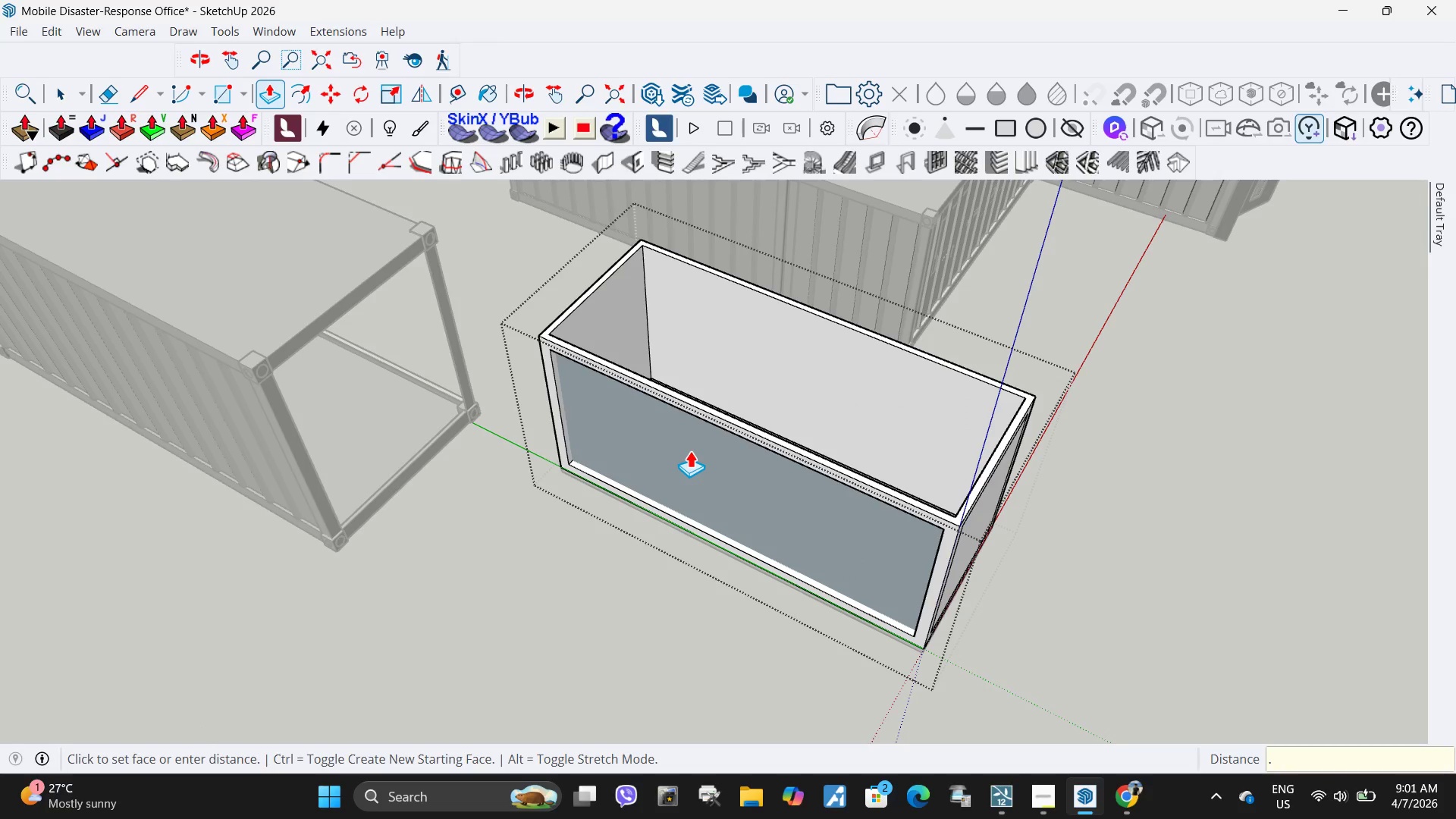 
key(Numpad1)
 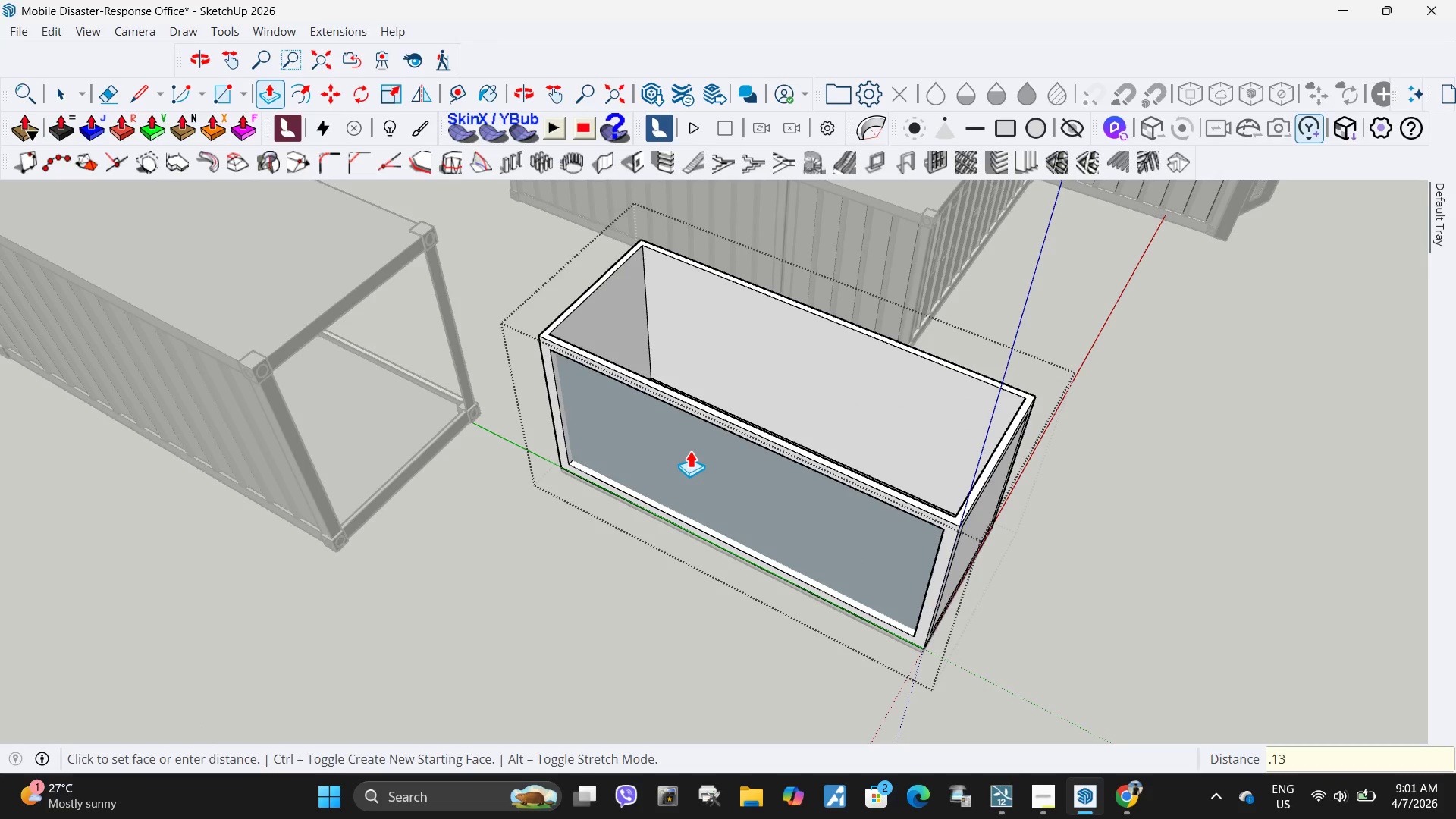 
key(Numpad3)
 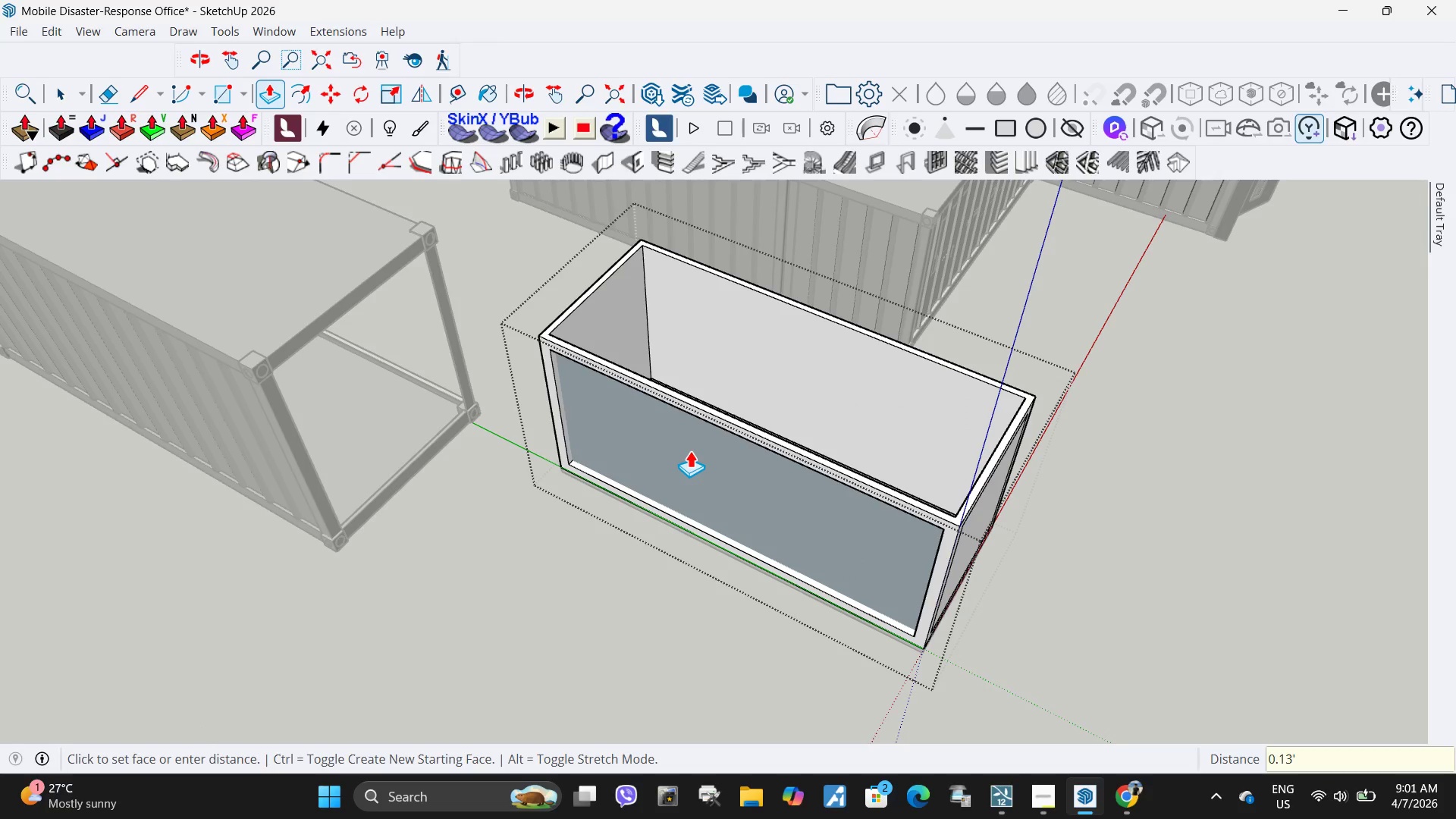 
key(NumpadEnter)
 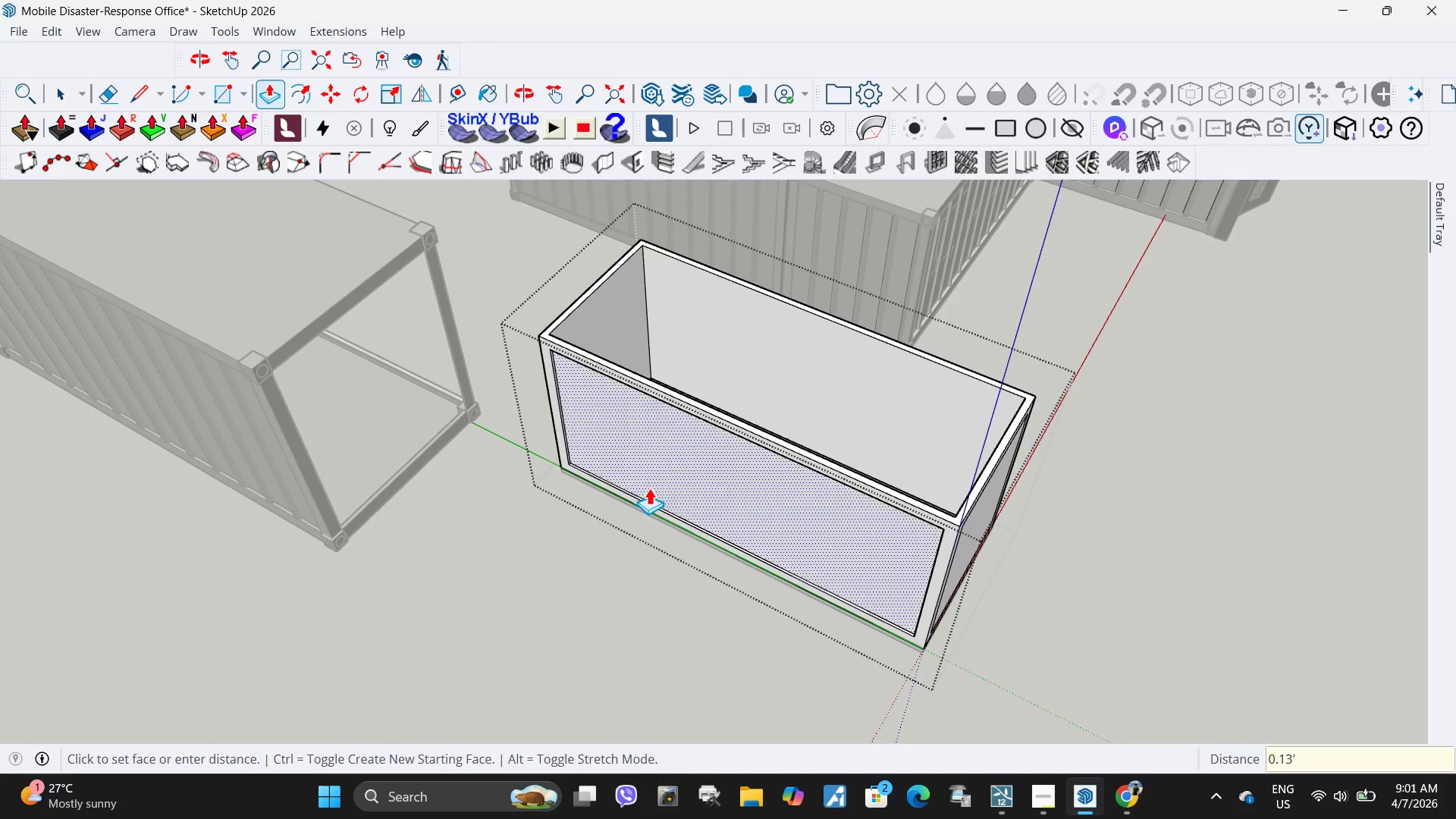 
scroll: coordinate [680, 524], scroll_direction: down, amount: 3.0
 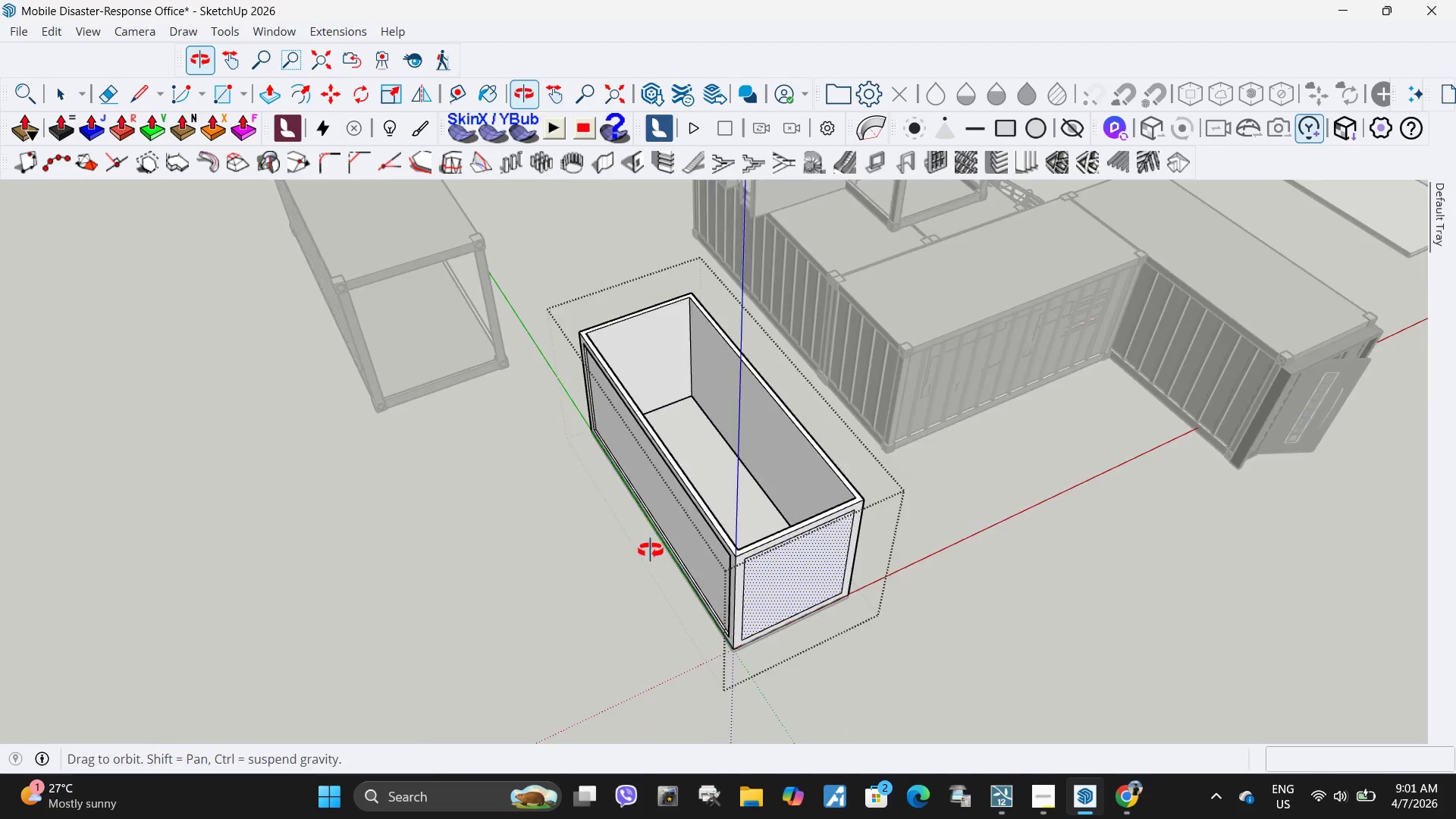 
left_click([799, 610])
 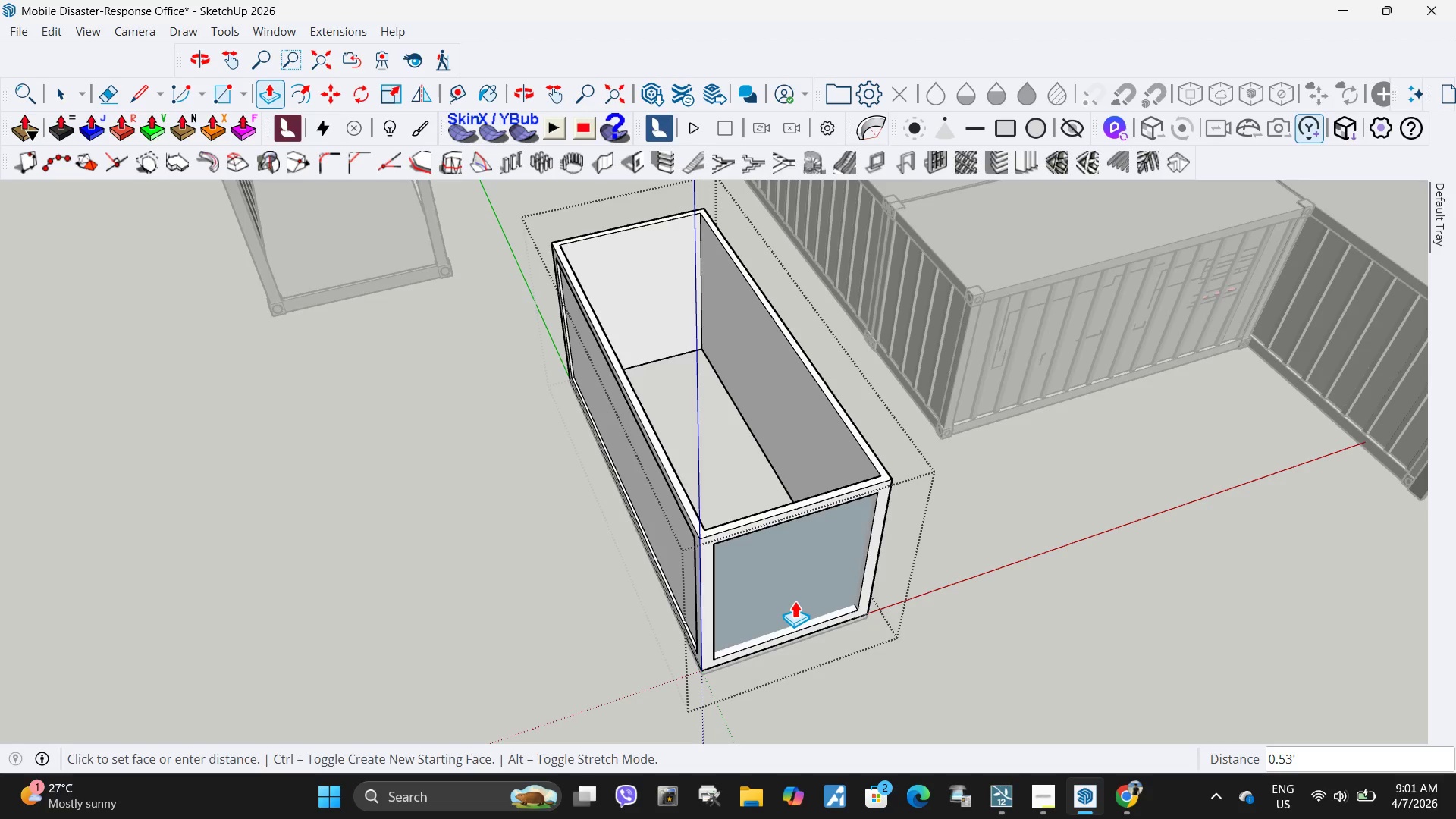 
scroll: coordinate [717, 582], scroll_direction: up, amount: 3.0
 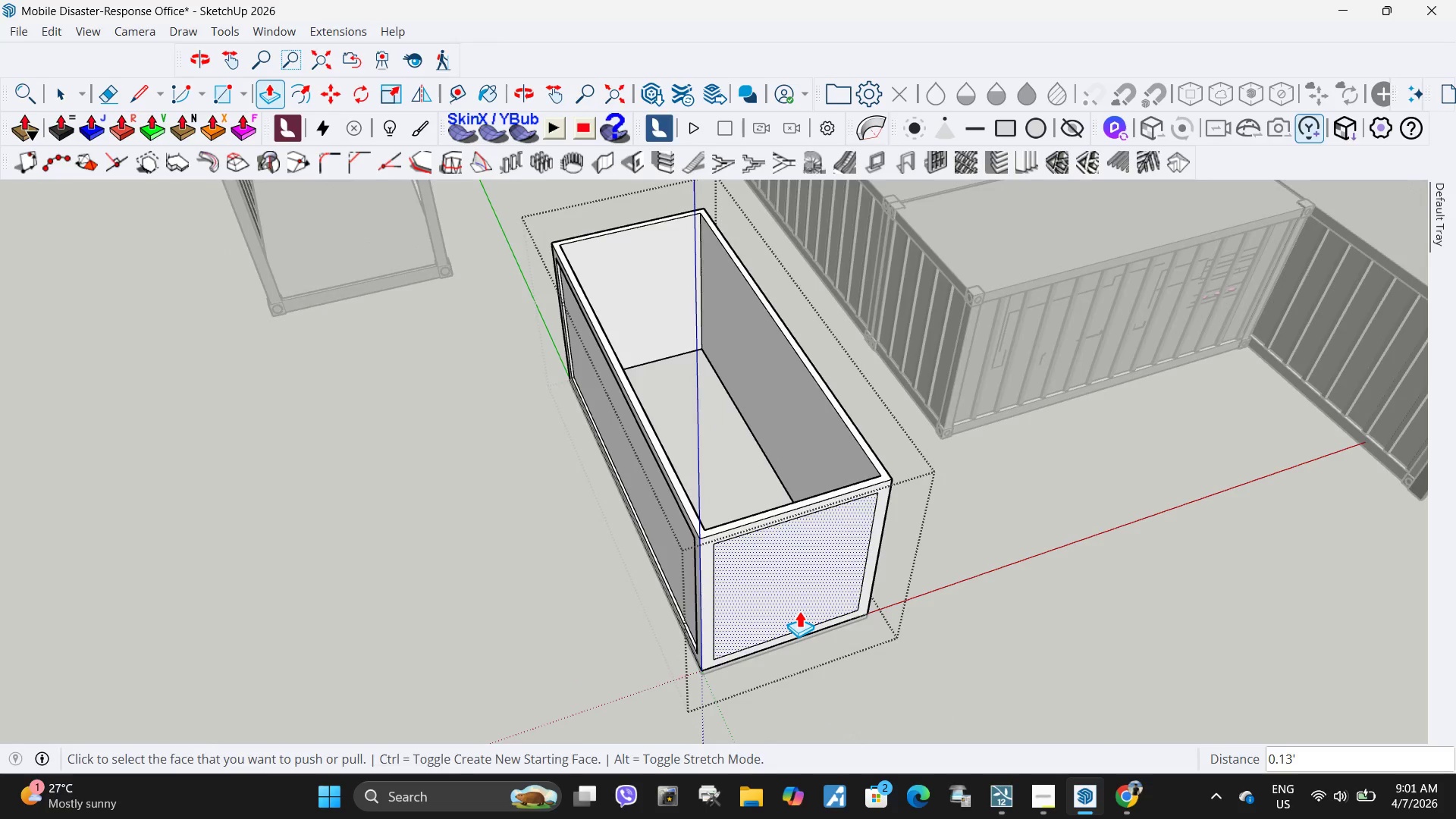 
key(NumpadDecimal)
 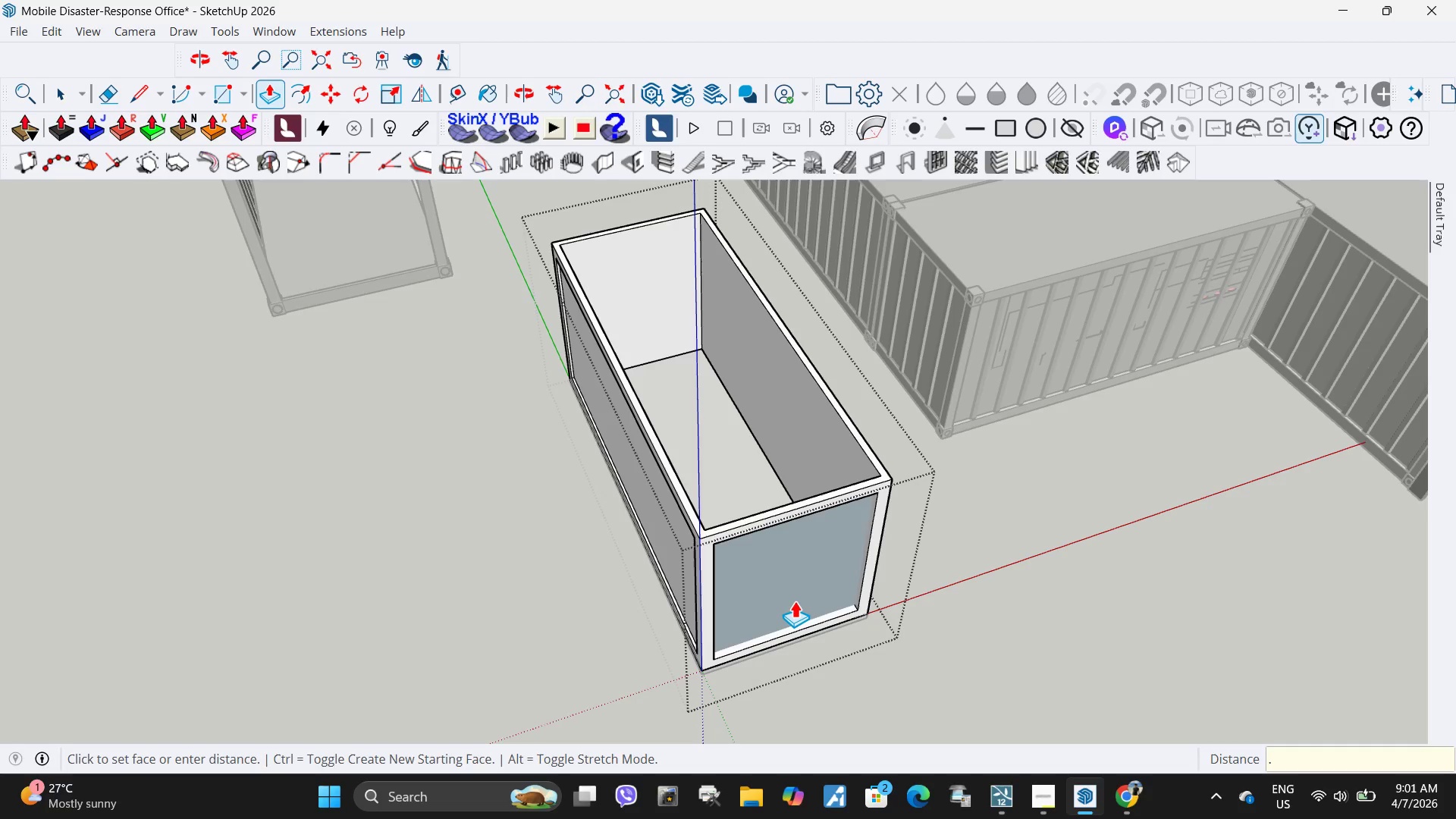 
key(Numpad1)
 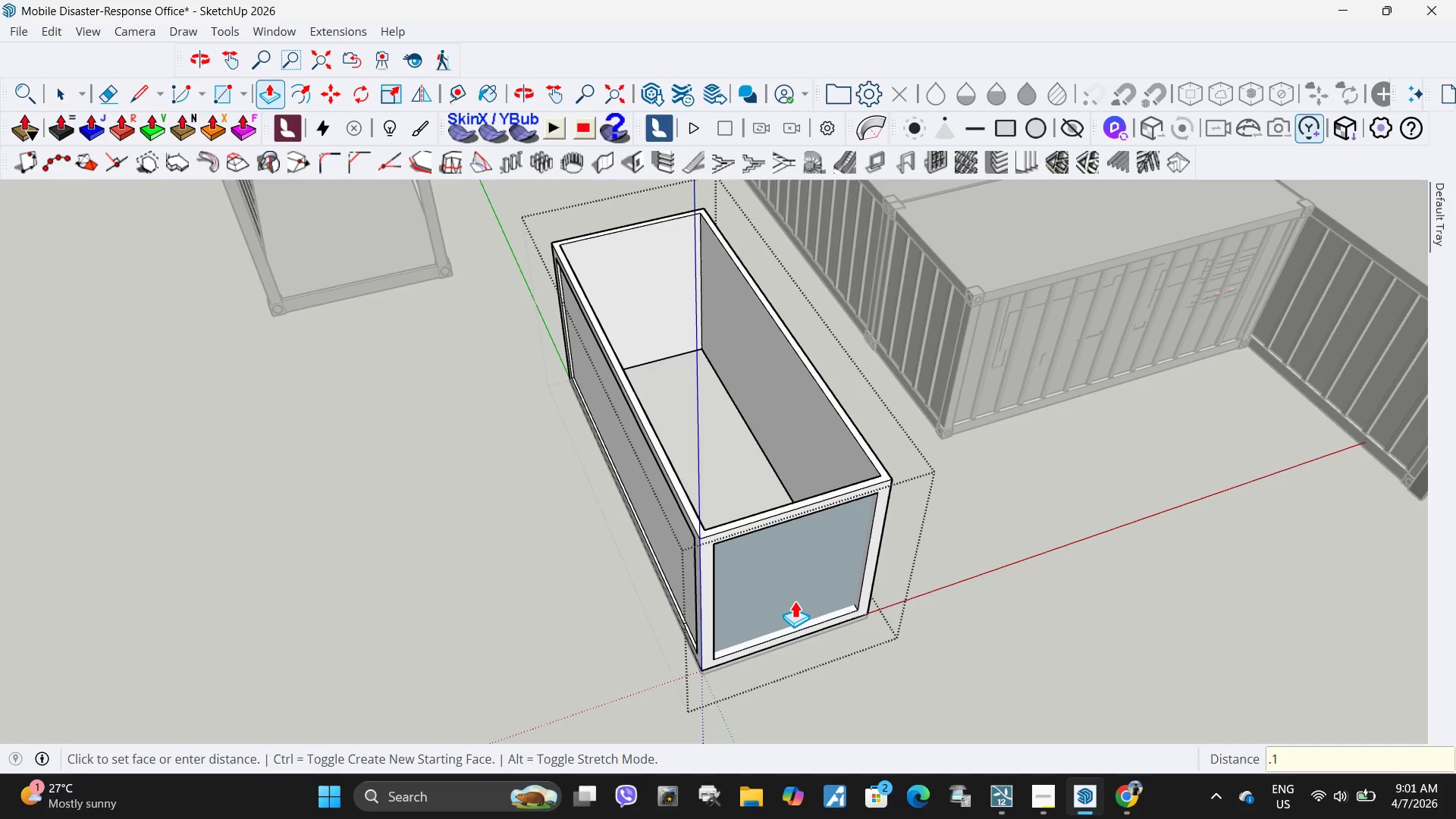 
key(Numpad3)
 